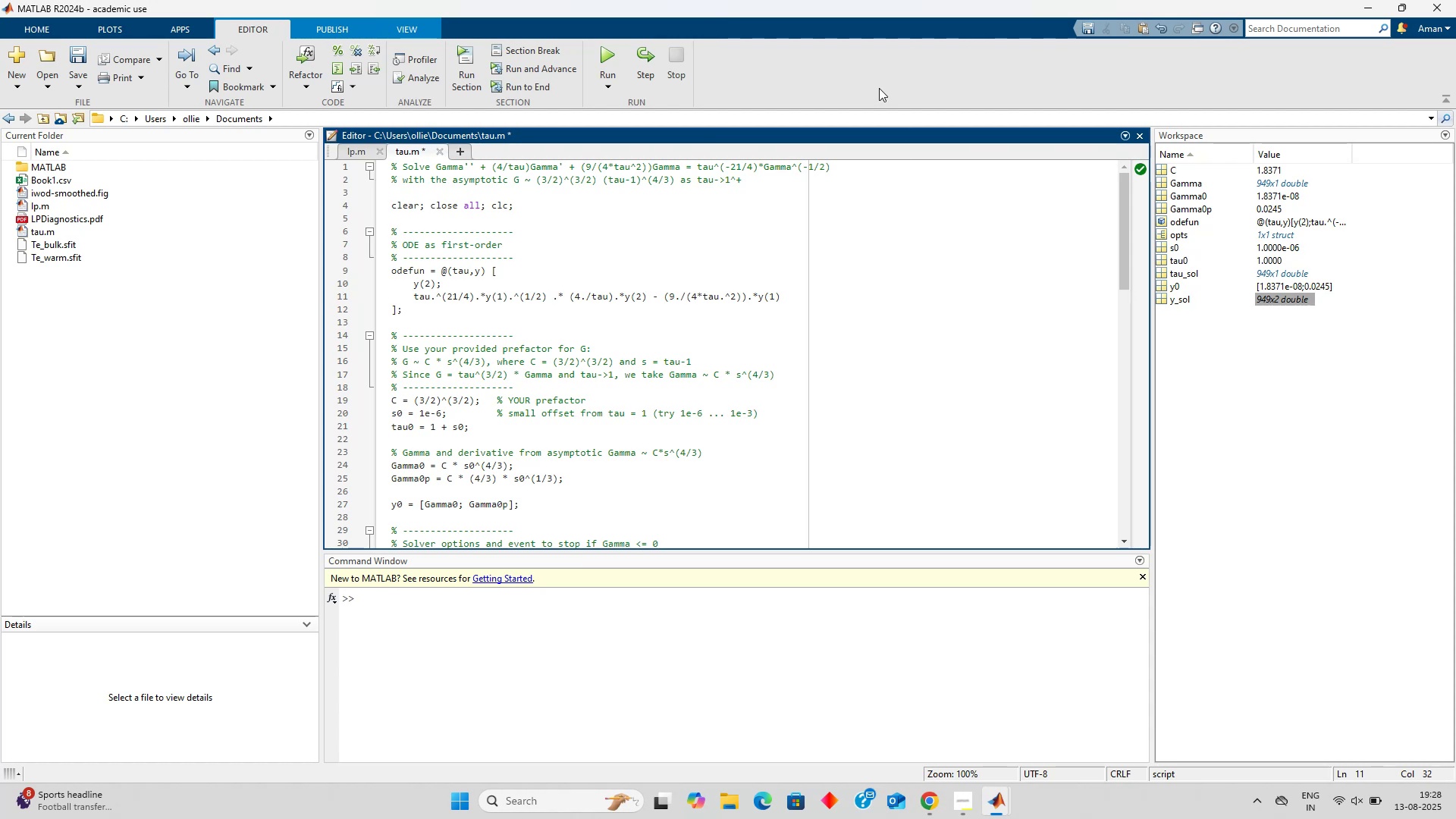 
left_click([607, 59])
 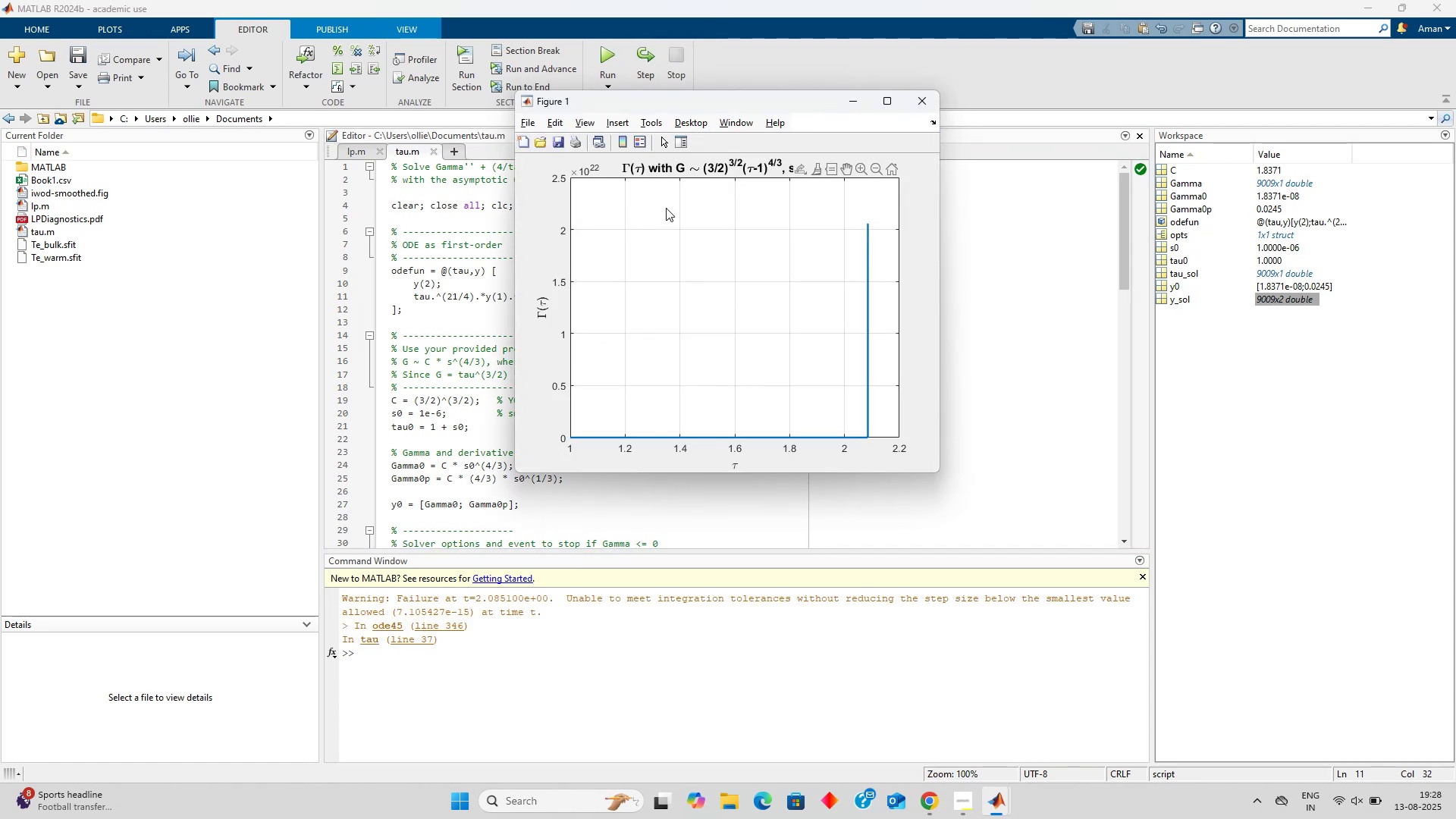 
wait(11.67)
 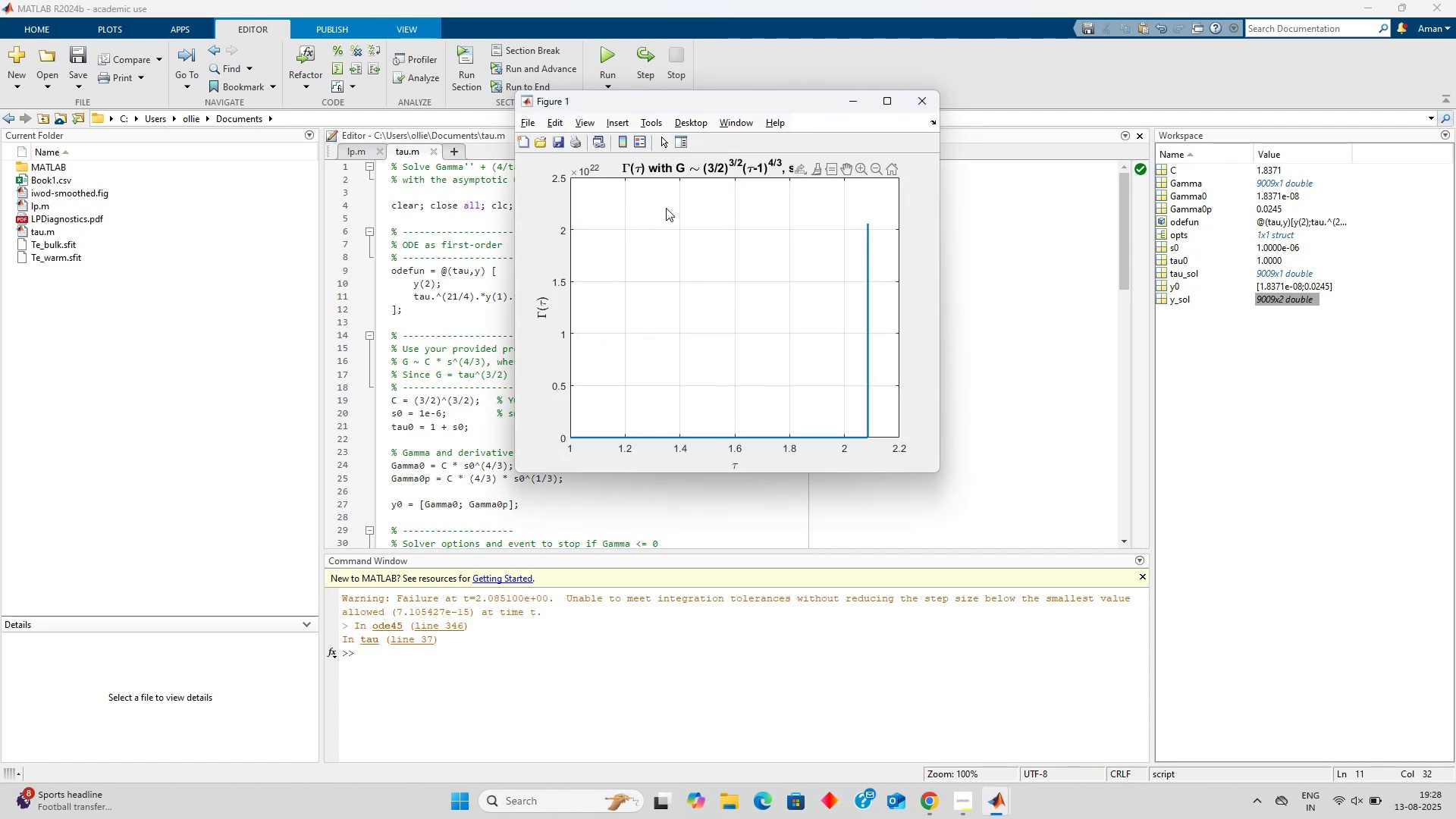 
left_click([416, 316])
 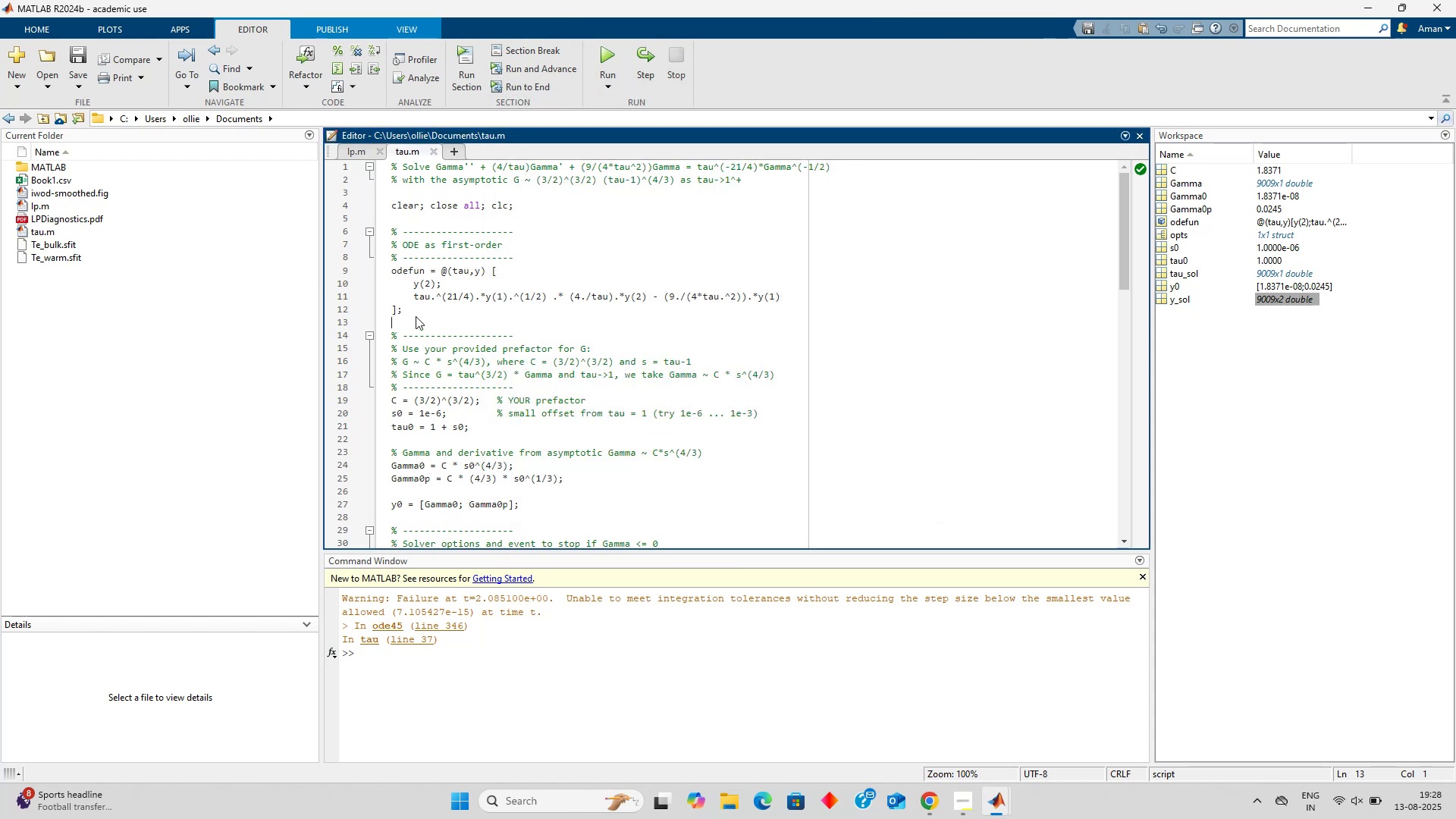 
key(Control+ControlLeft)
 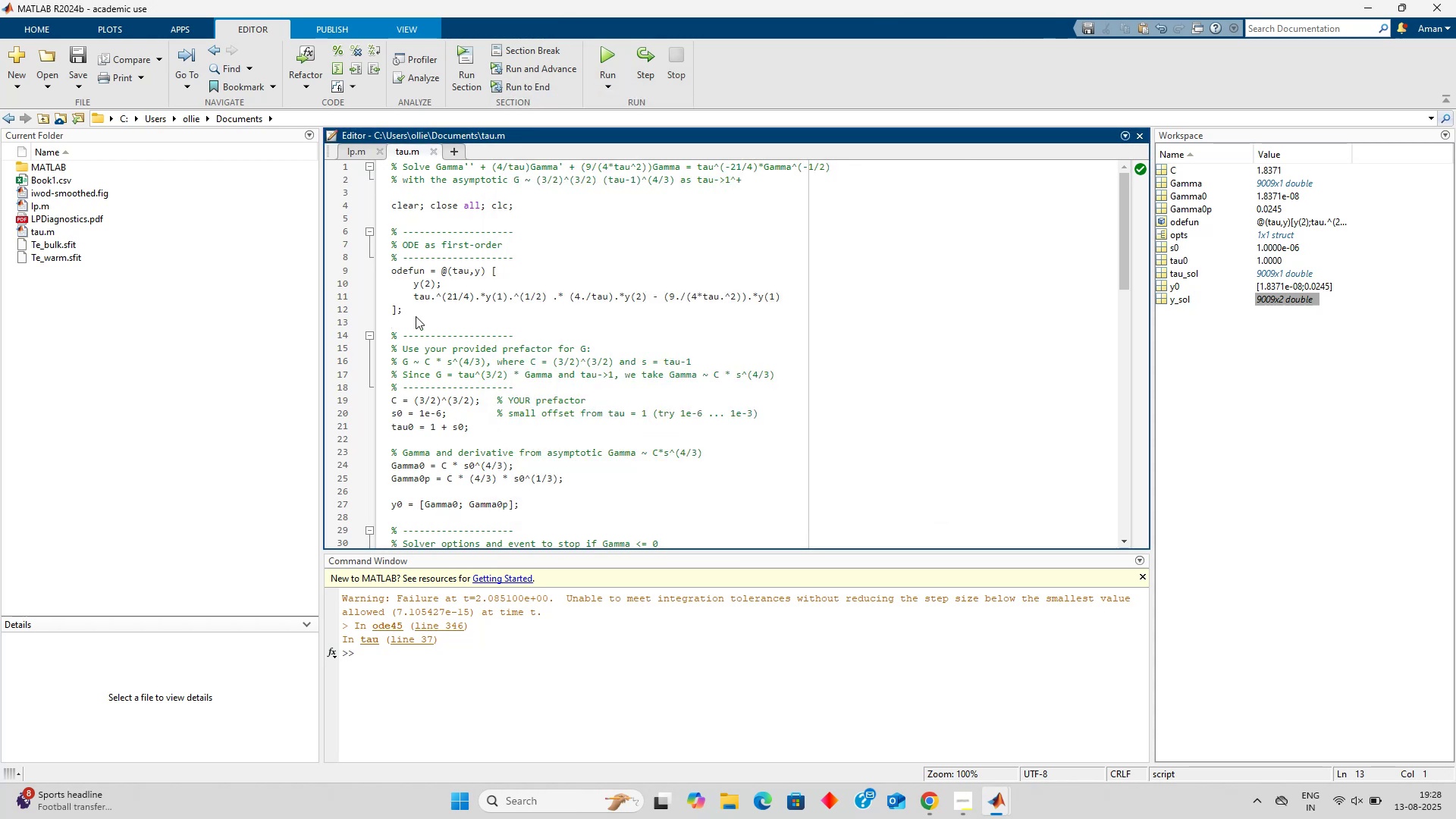 
key(Control+A)
 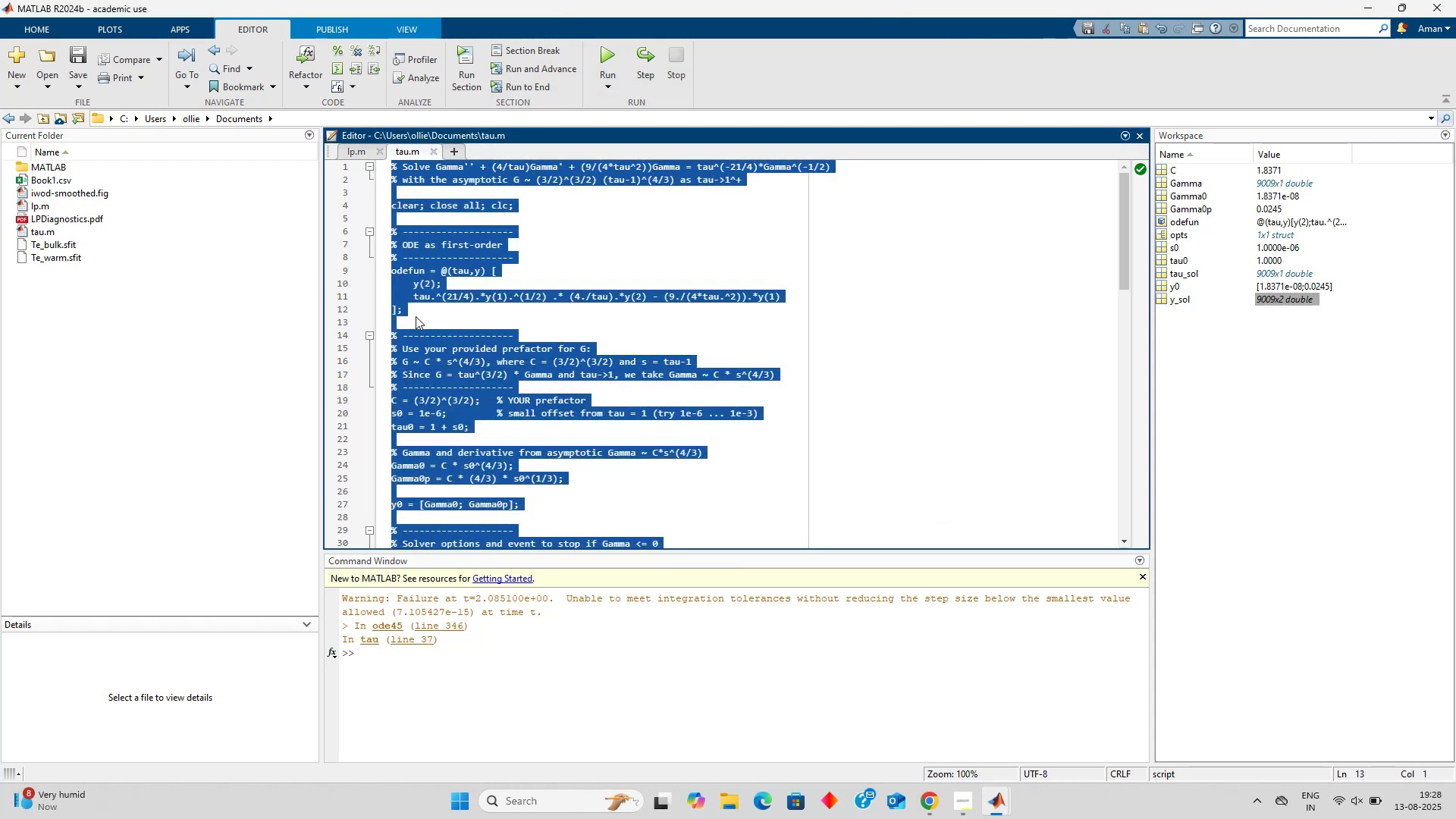 
key(Control+C)
 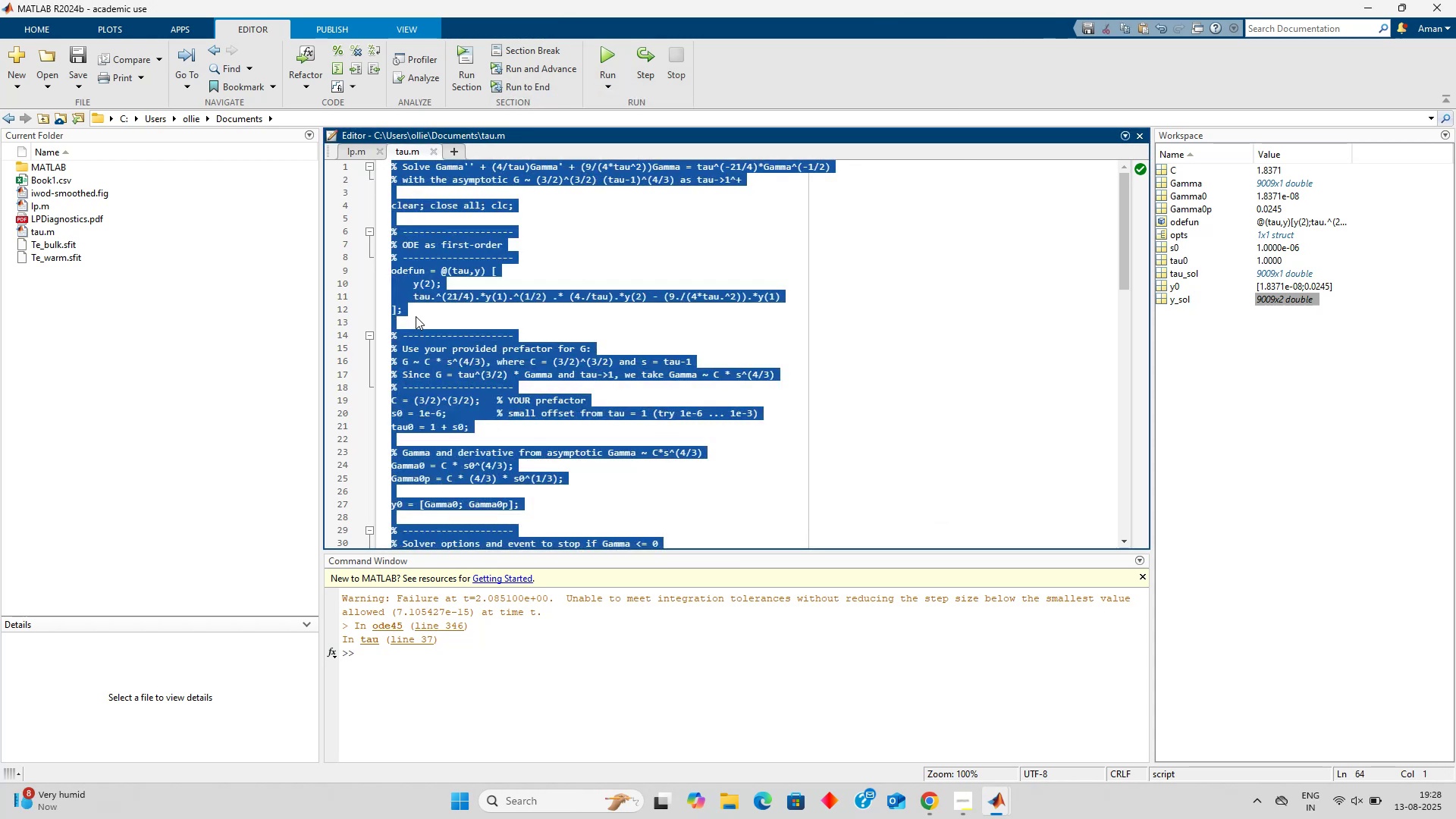 
key(Alt+AltLeft)
 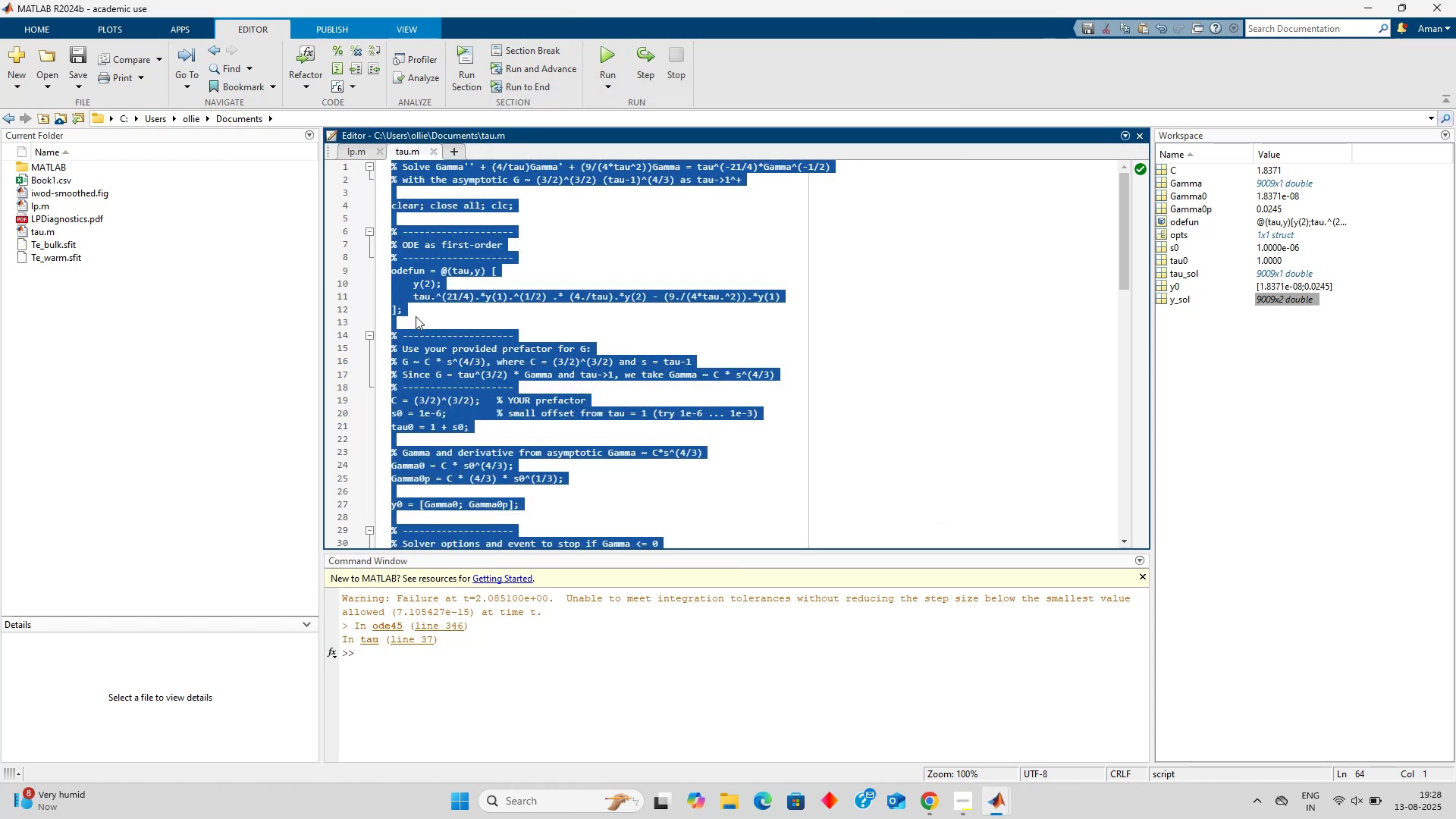 
key(Alt+Tab)
 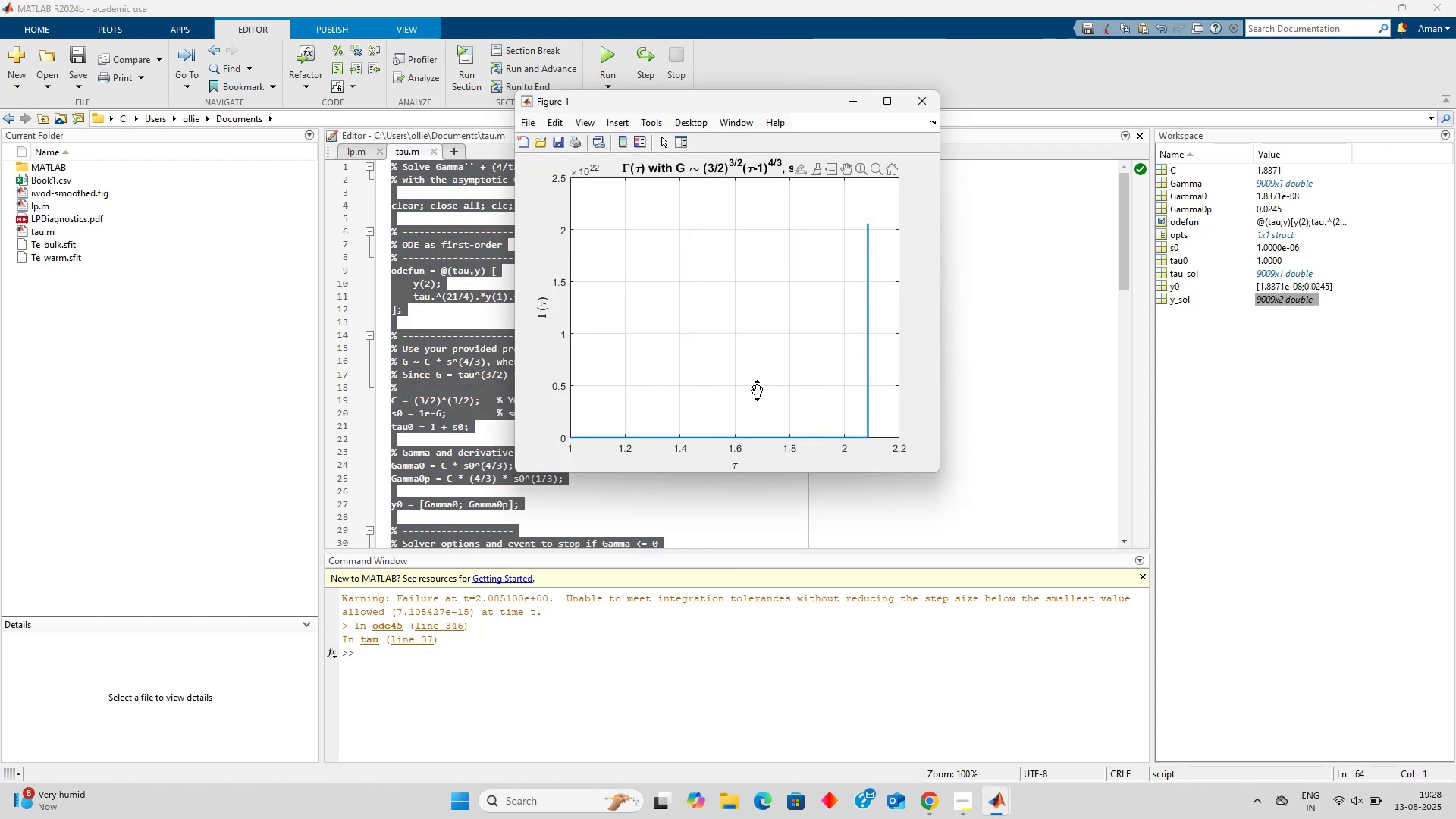 
key(Alt+Tab)
 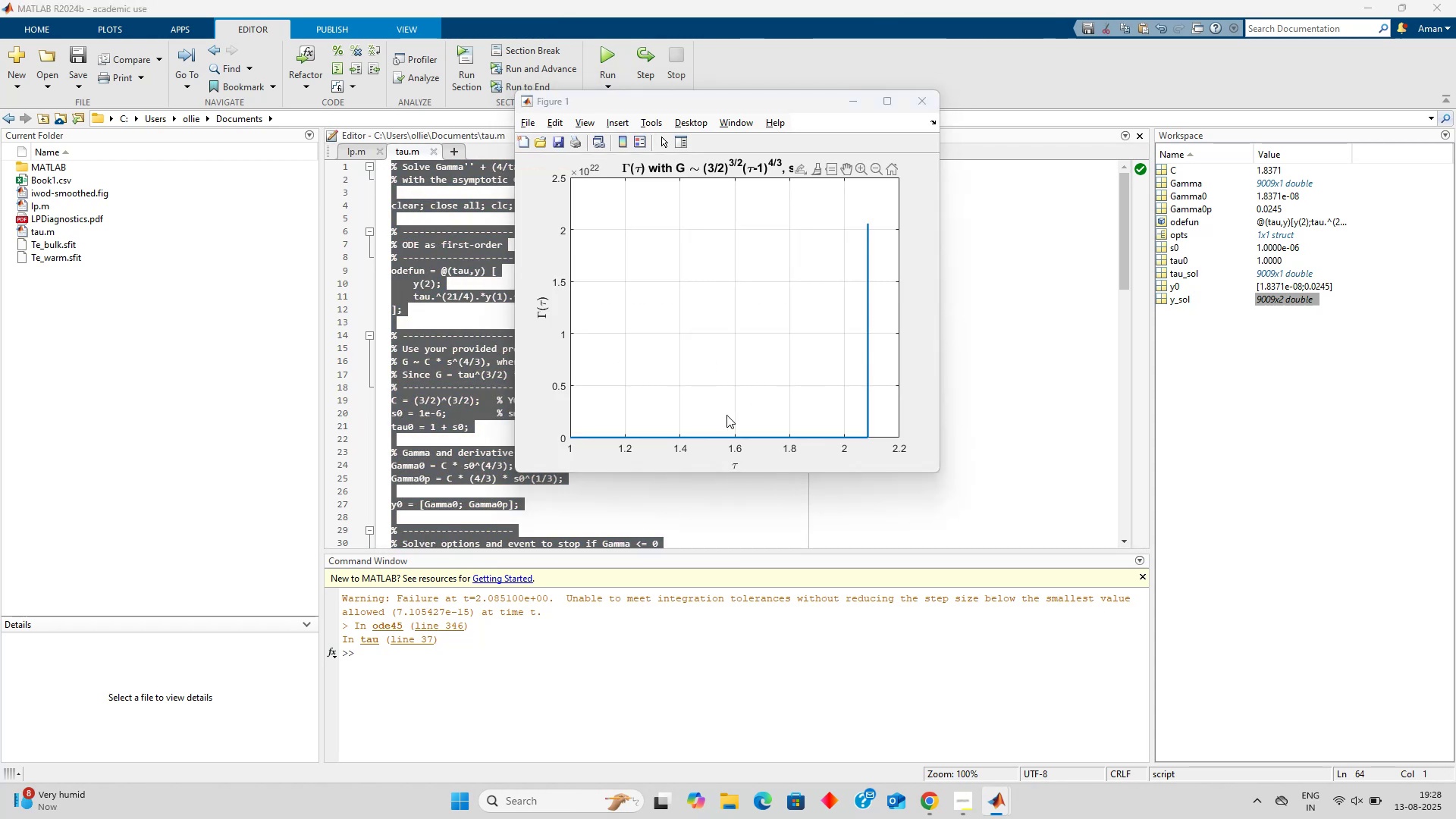 
key(Alt+Tab)
 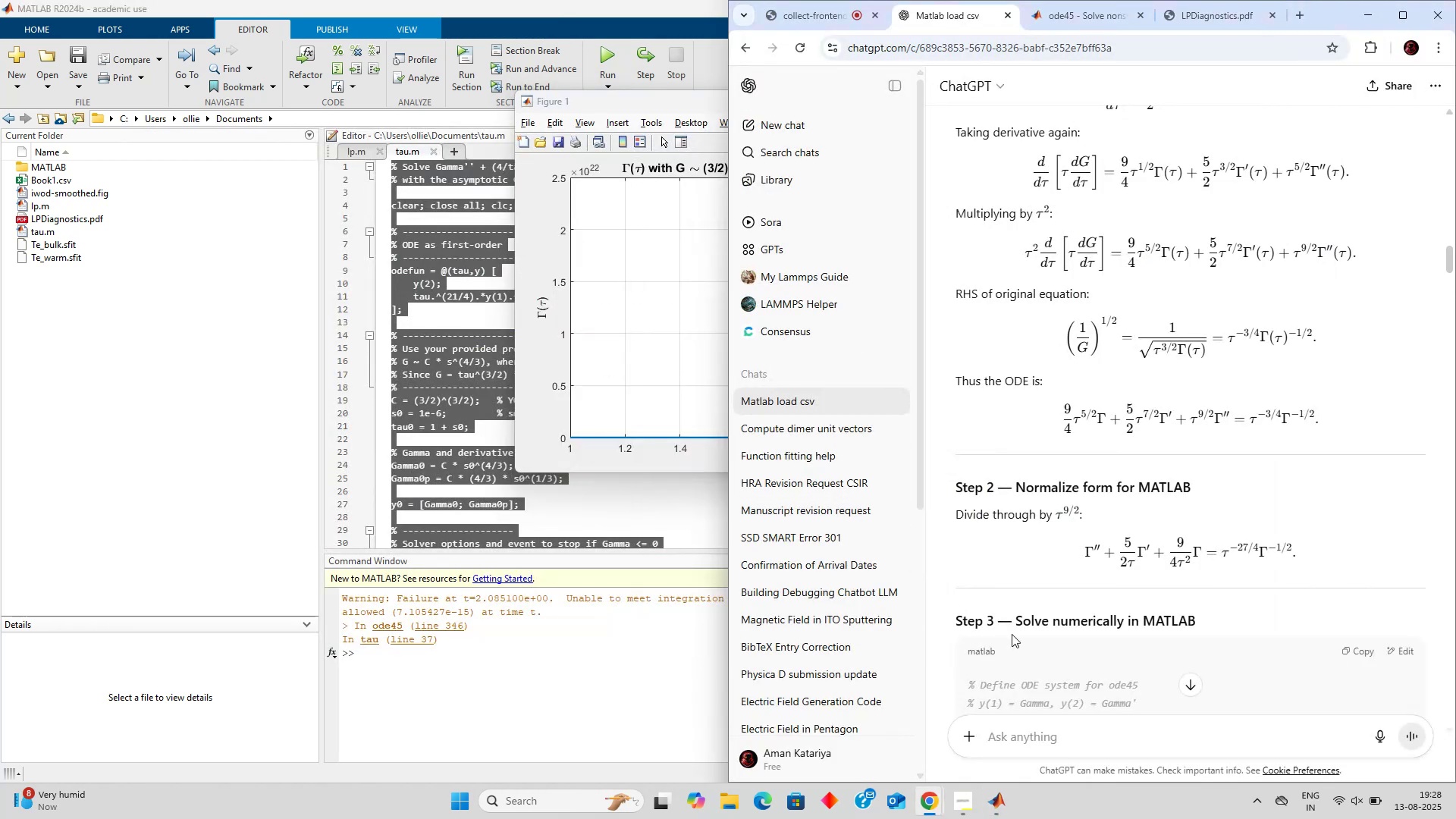 
scroll: coordinate [1016, 657], scroll_direction: down, amount: 23.0
 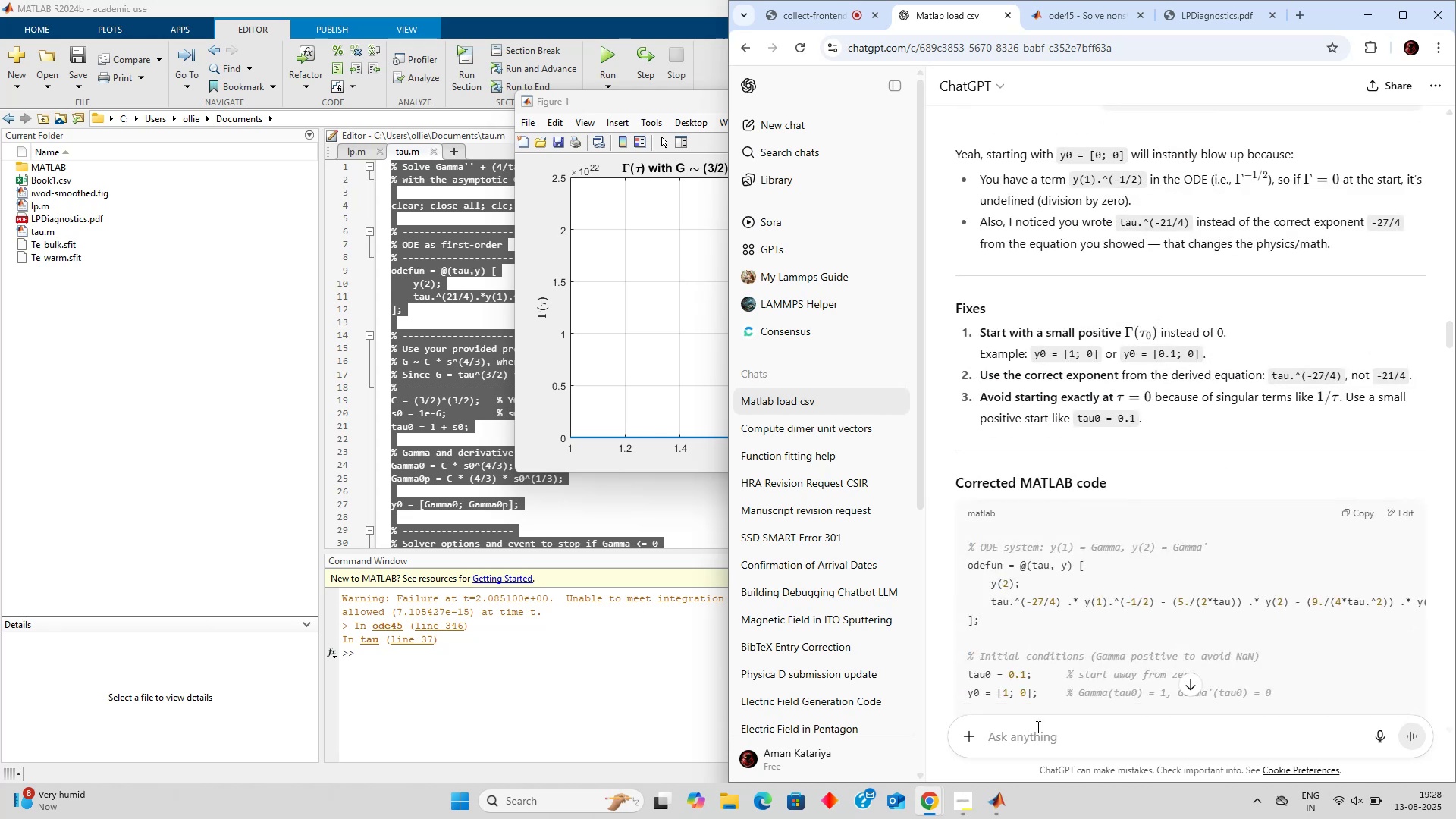 
left_click([1034, 736])
 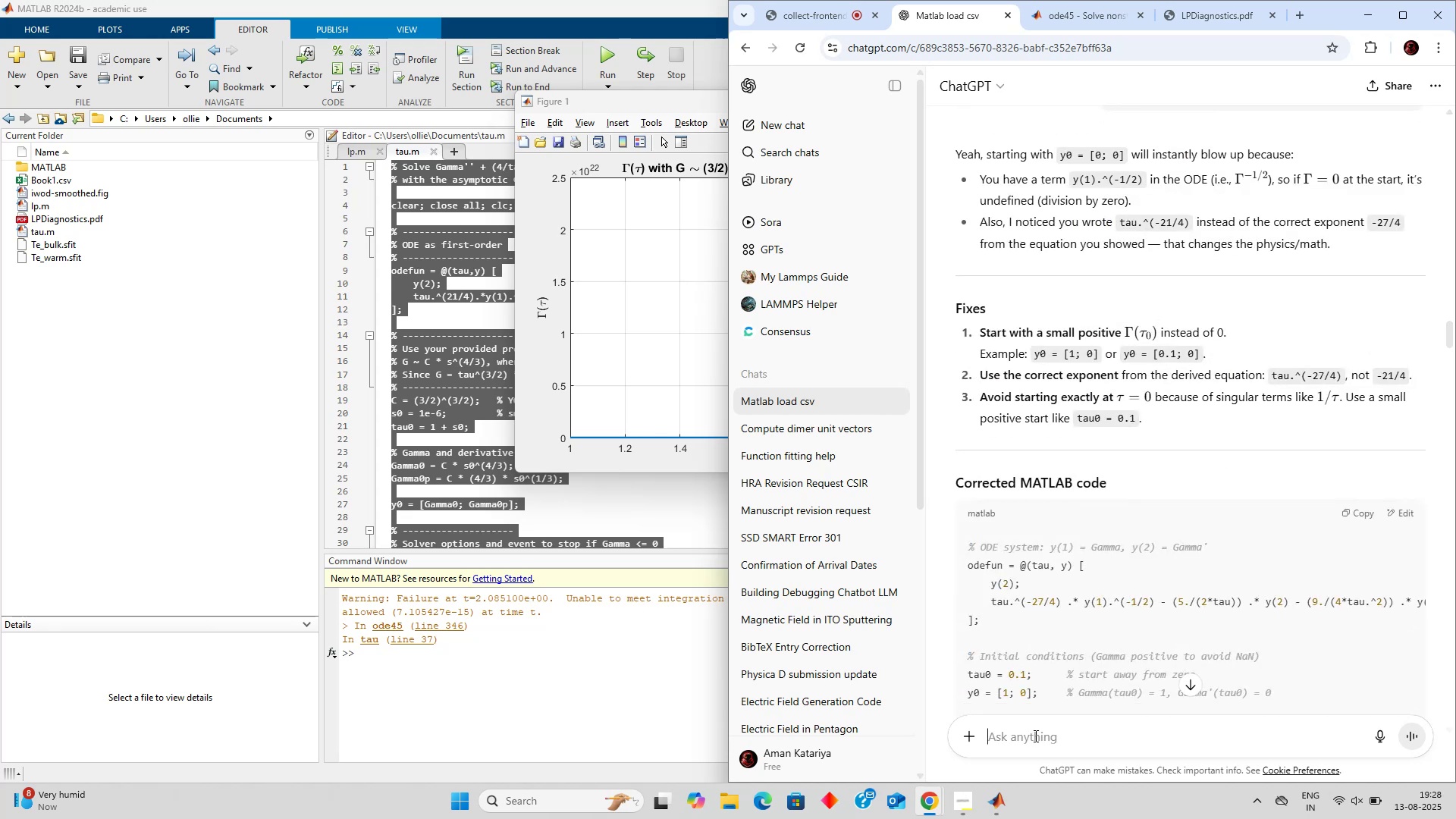 
type(i modified it a bt)
key(Backspace)
type(it so that i avoid the )
 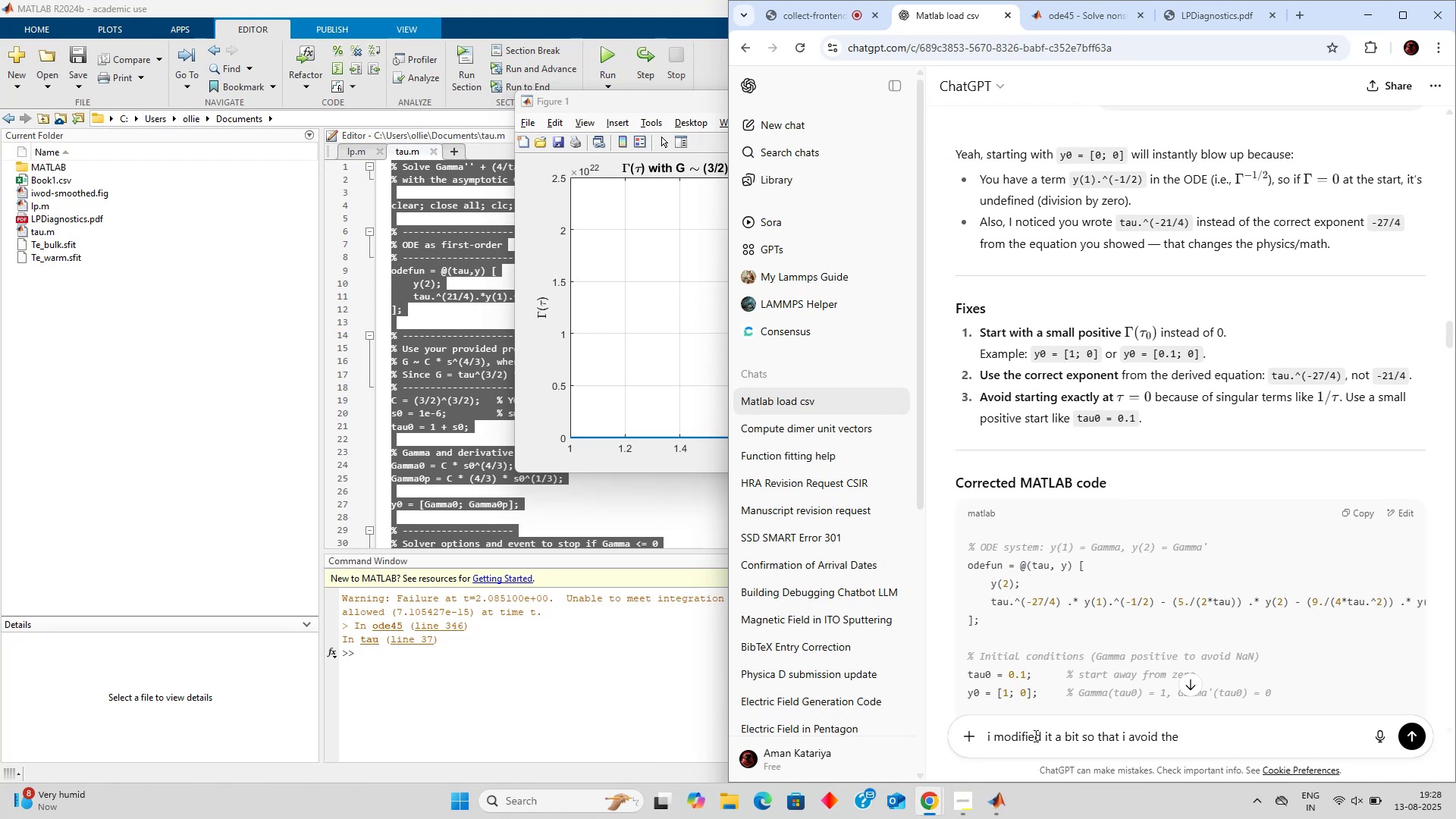 
wait(5.05)
 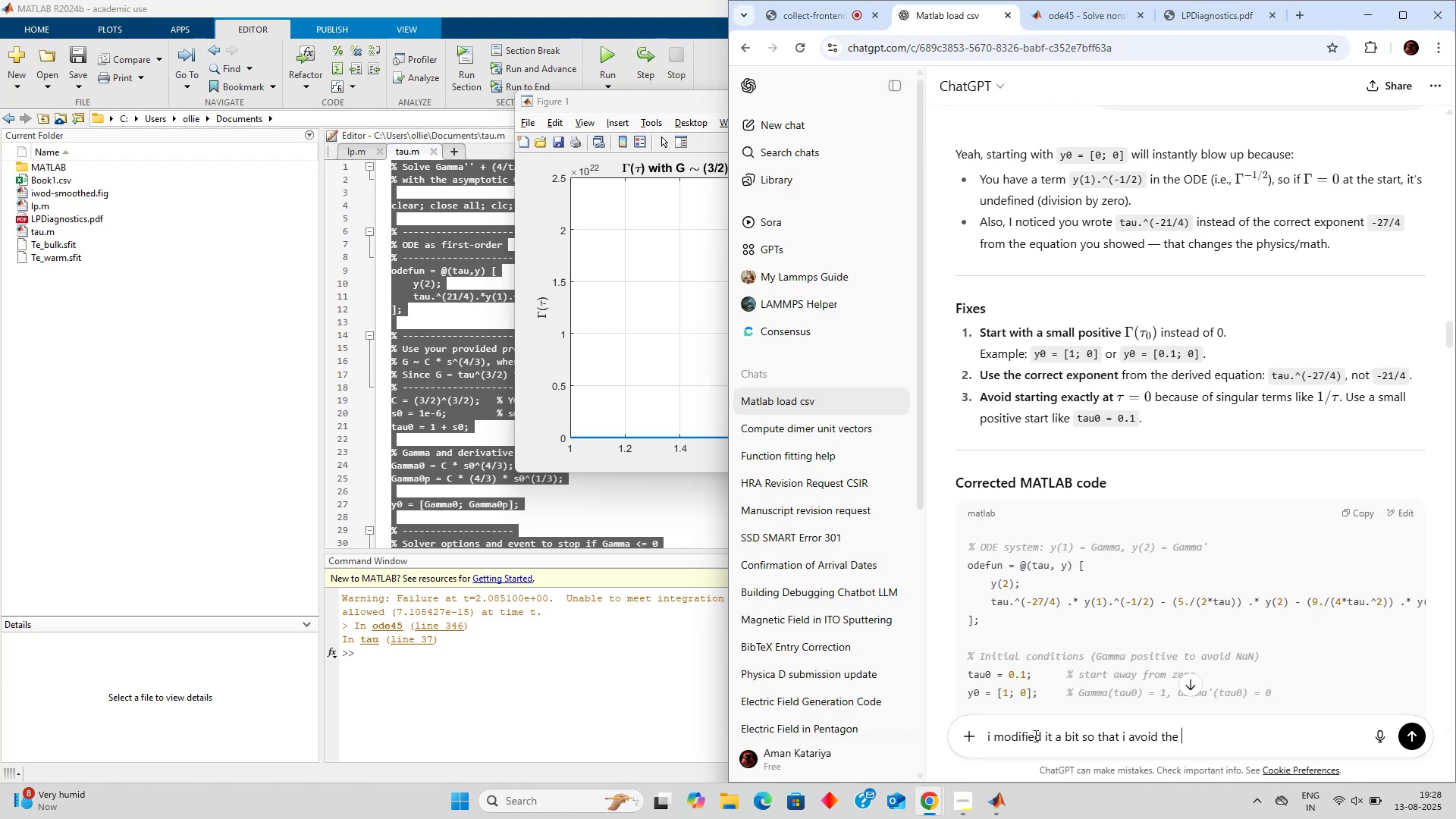 
type(division by zero.)
 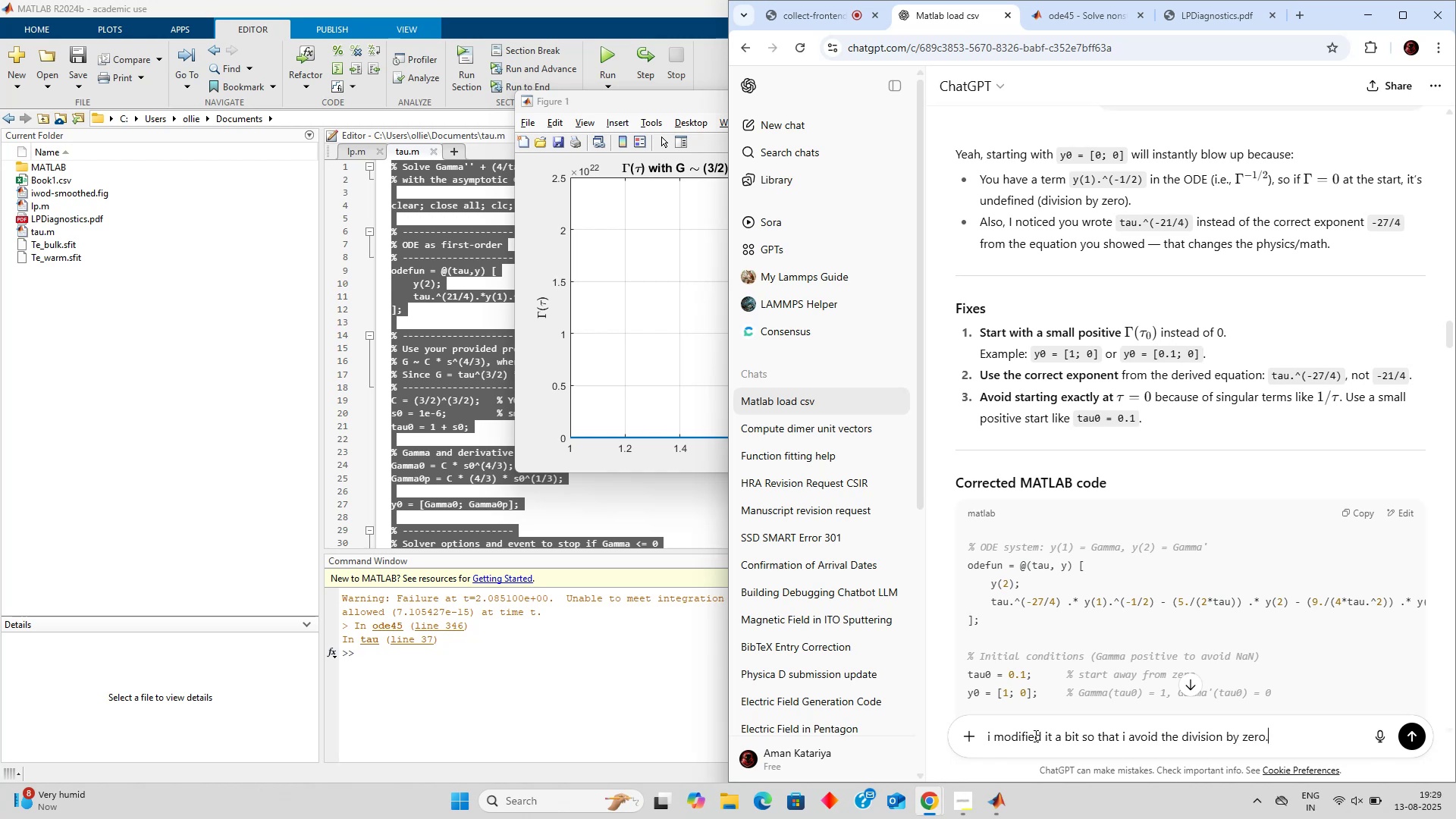 
key(Shift+Enter)
 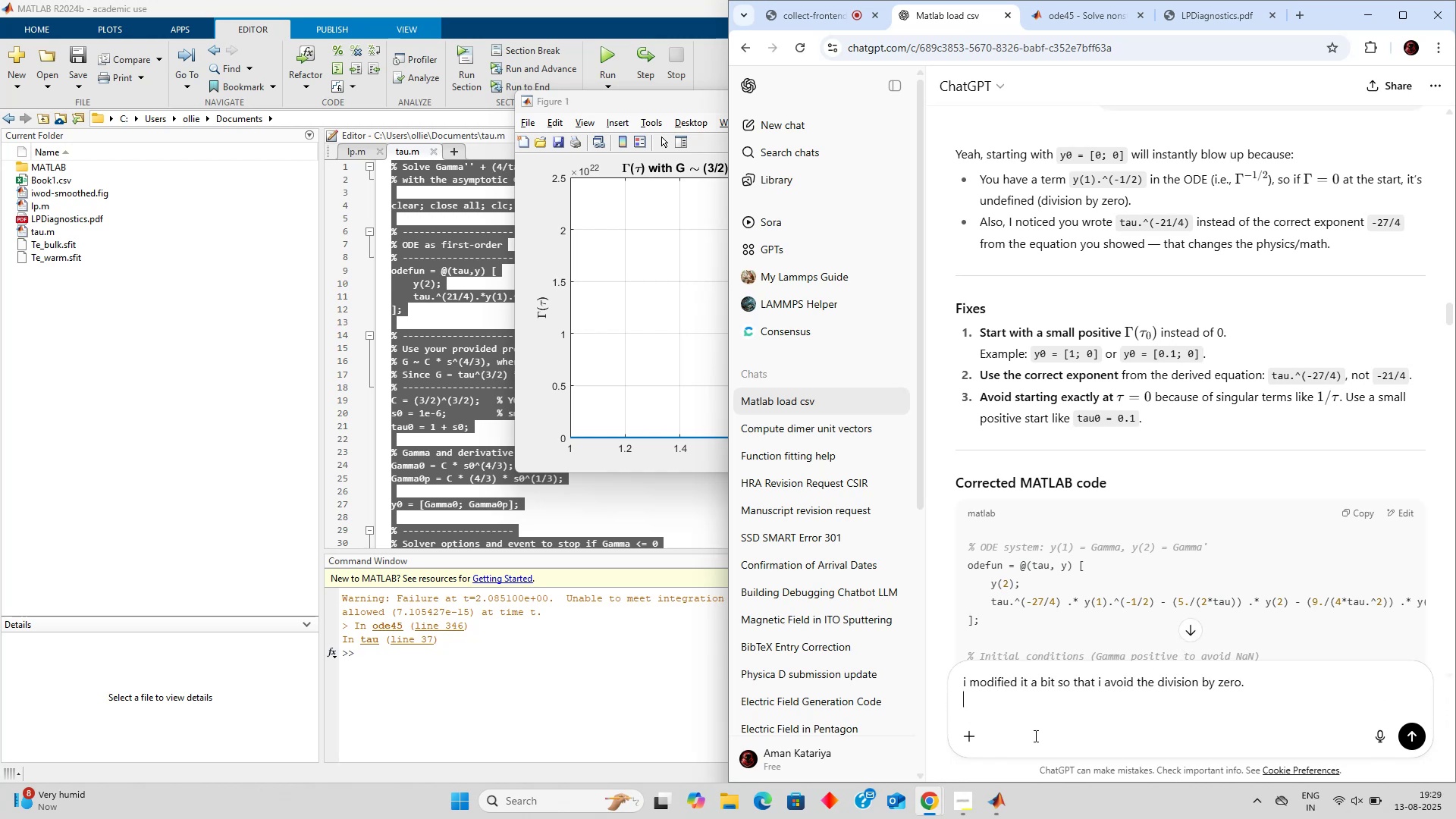 
key(Control+V)
 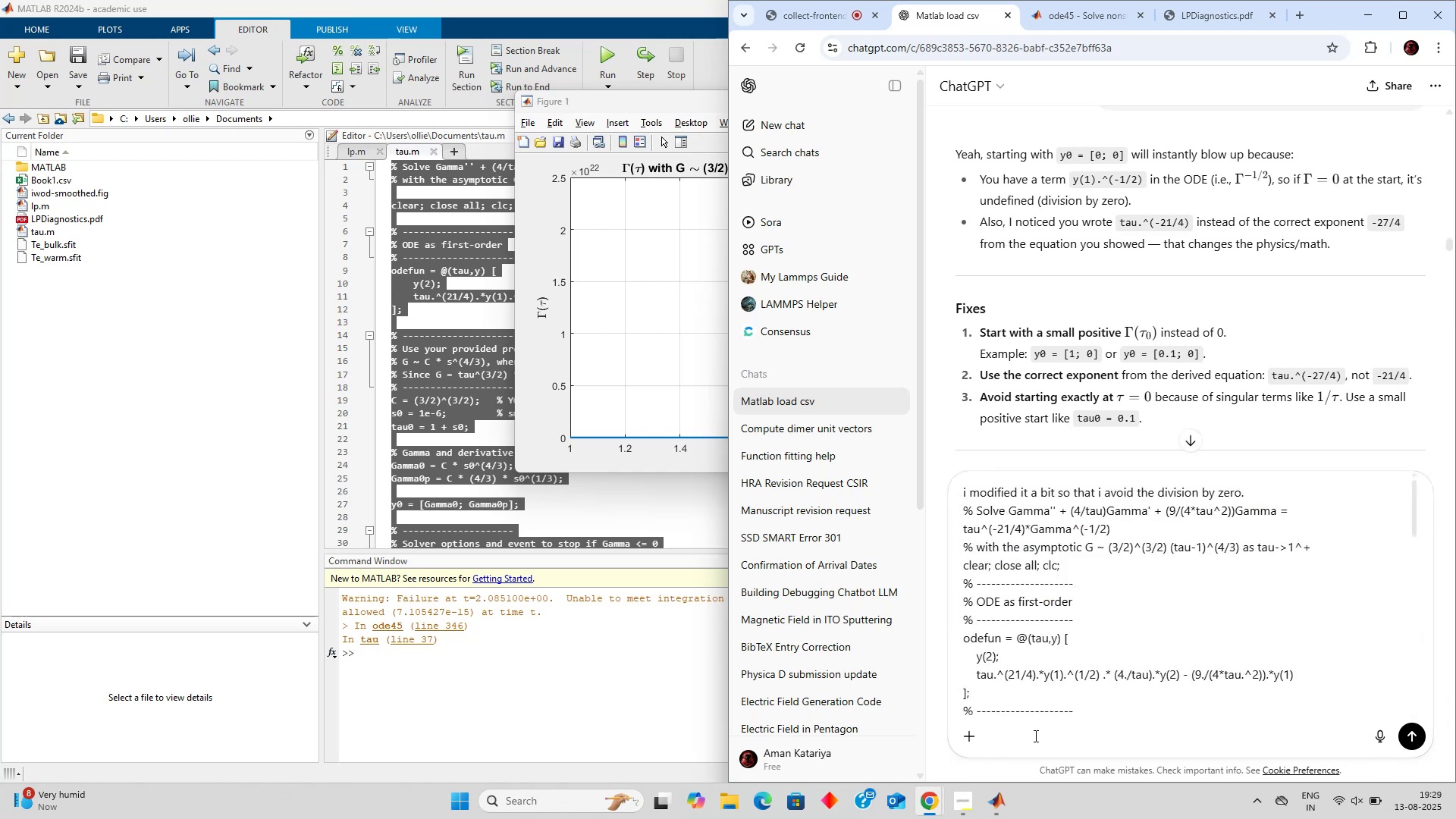 
key(Shift+Enter)
 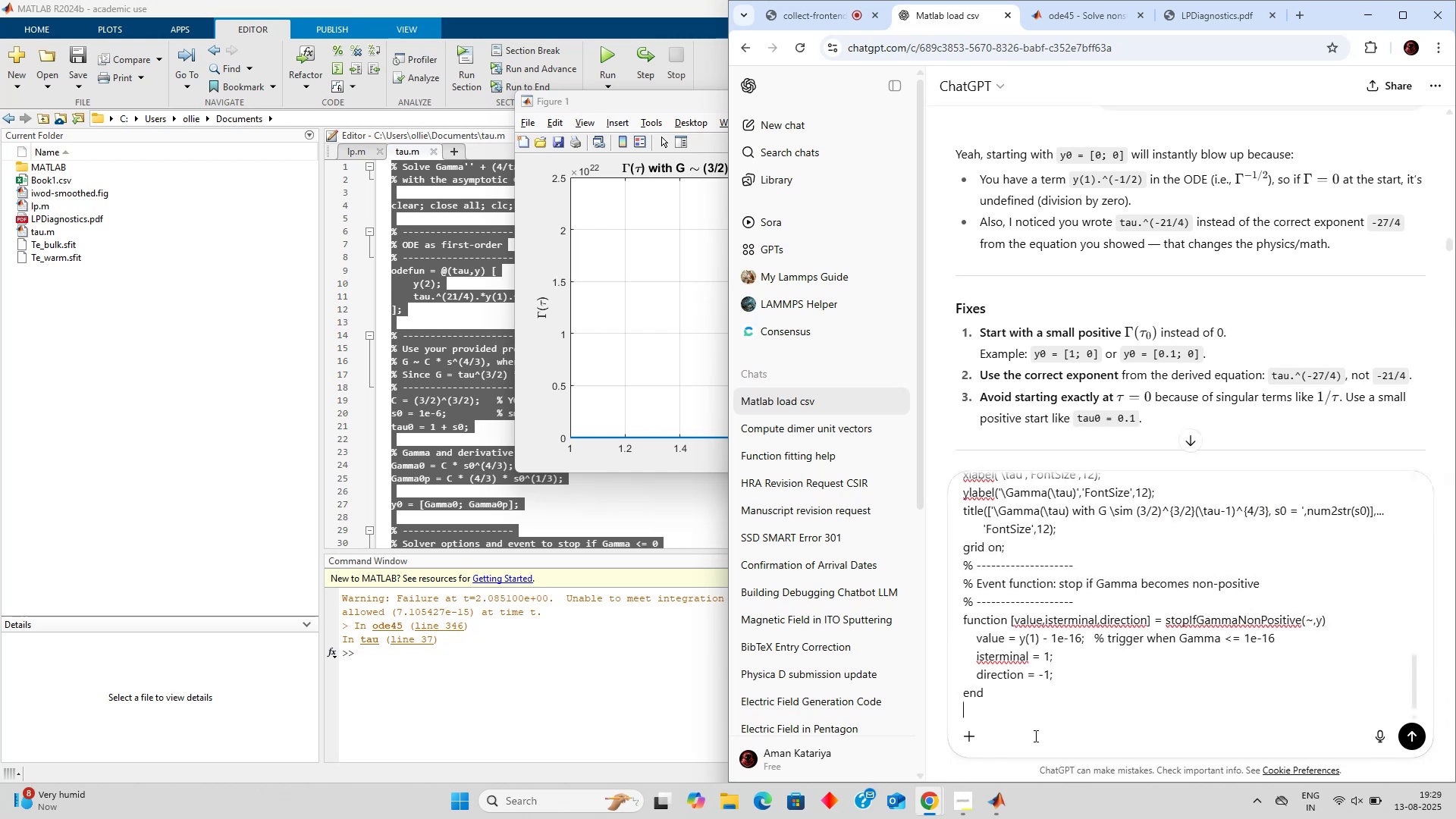 
type(but thus)
key(Backspace)
key(Backspace)
type(is gives mer )
key(Backspace)
key(Backspace)
type( error )
 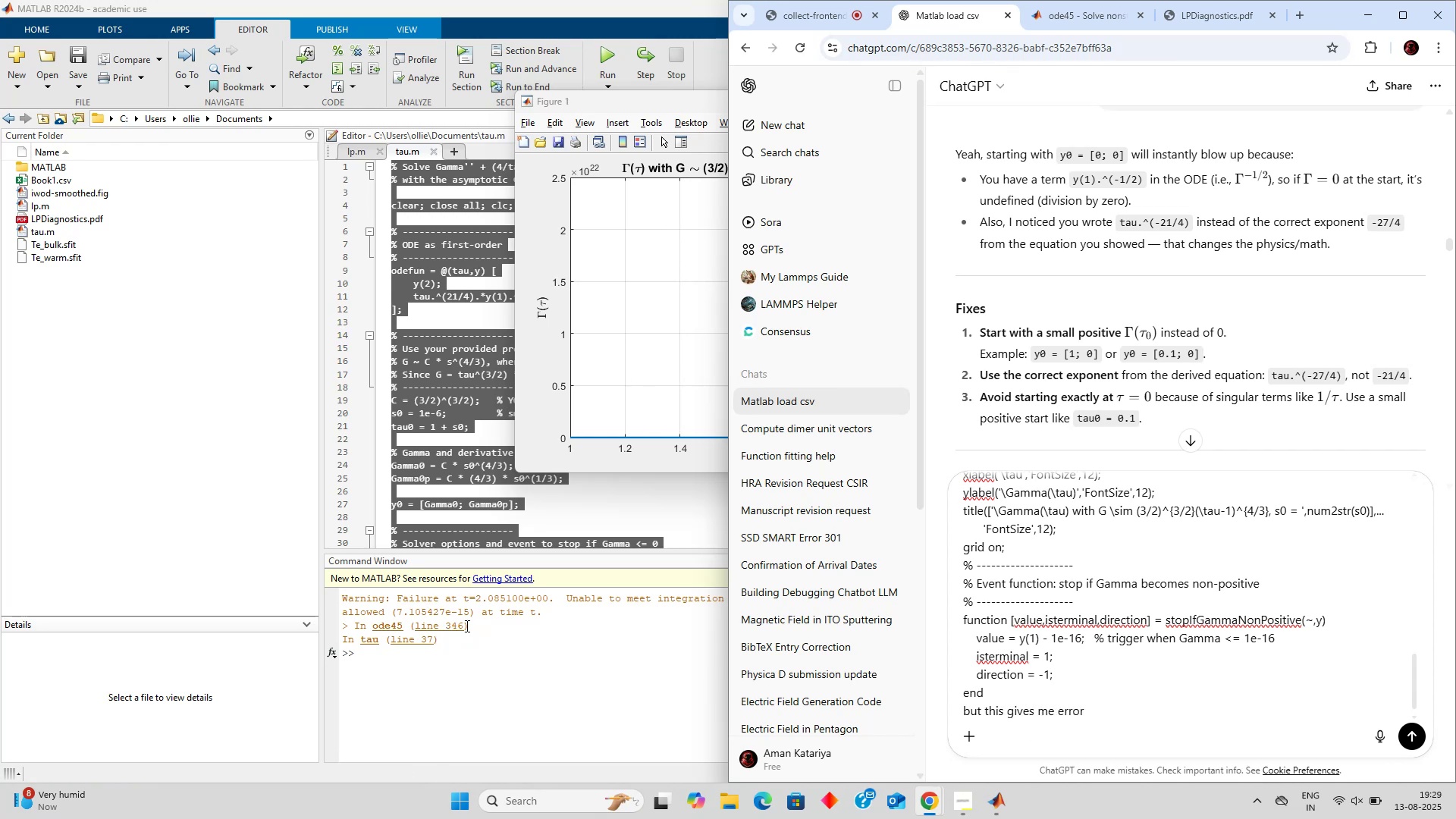 
left_click_drag(start_coordinate=[511, 623], to_coordinate=[328, 591])
 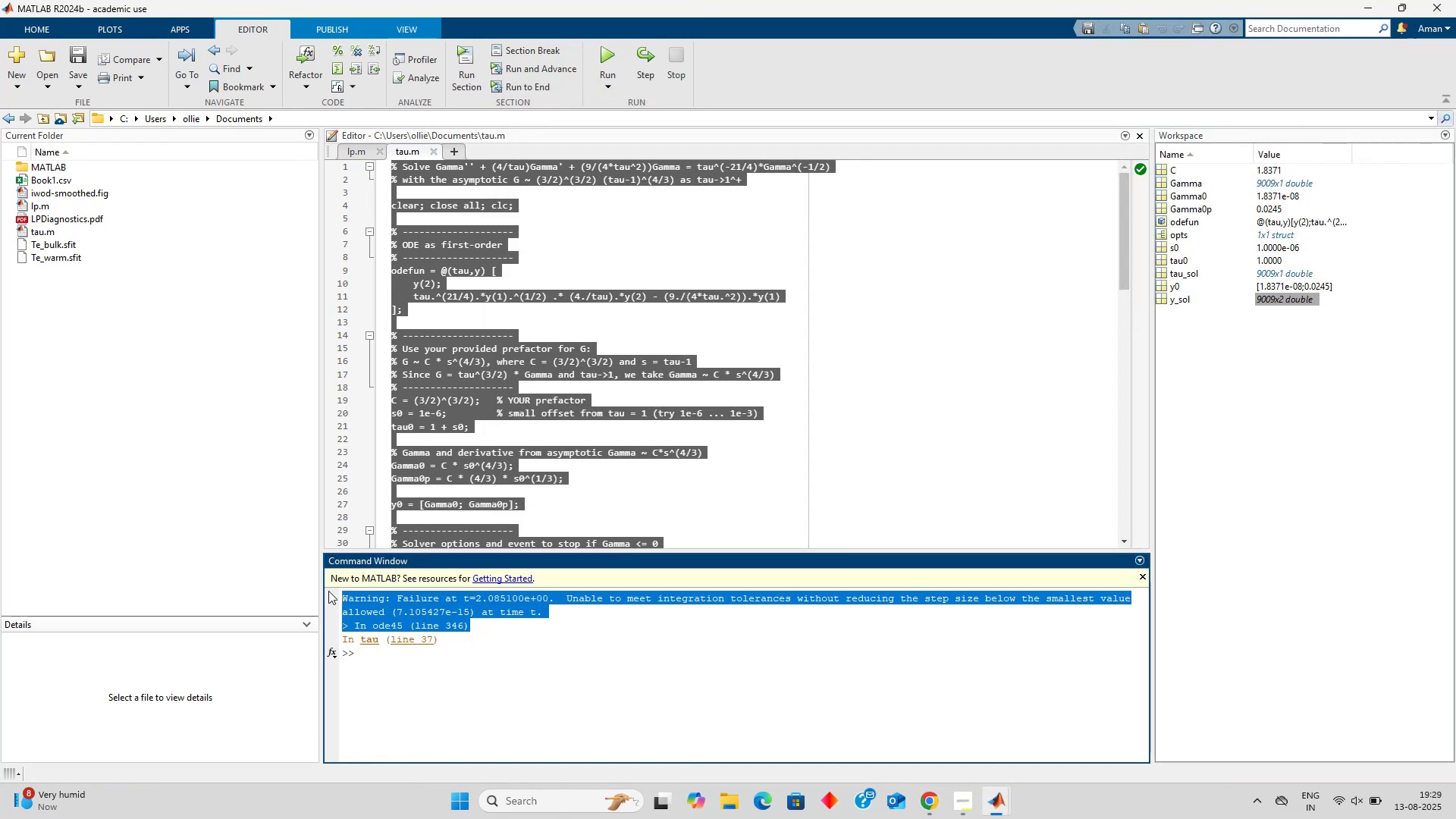 
key(Control+C)
 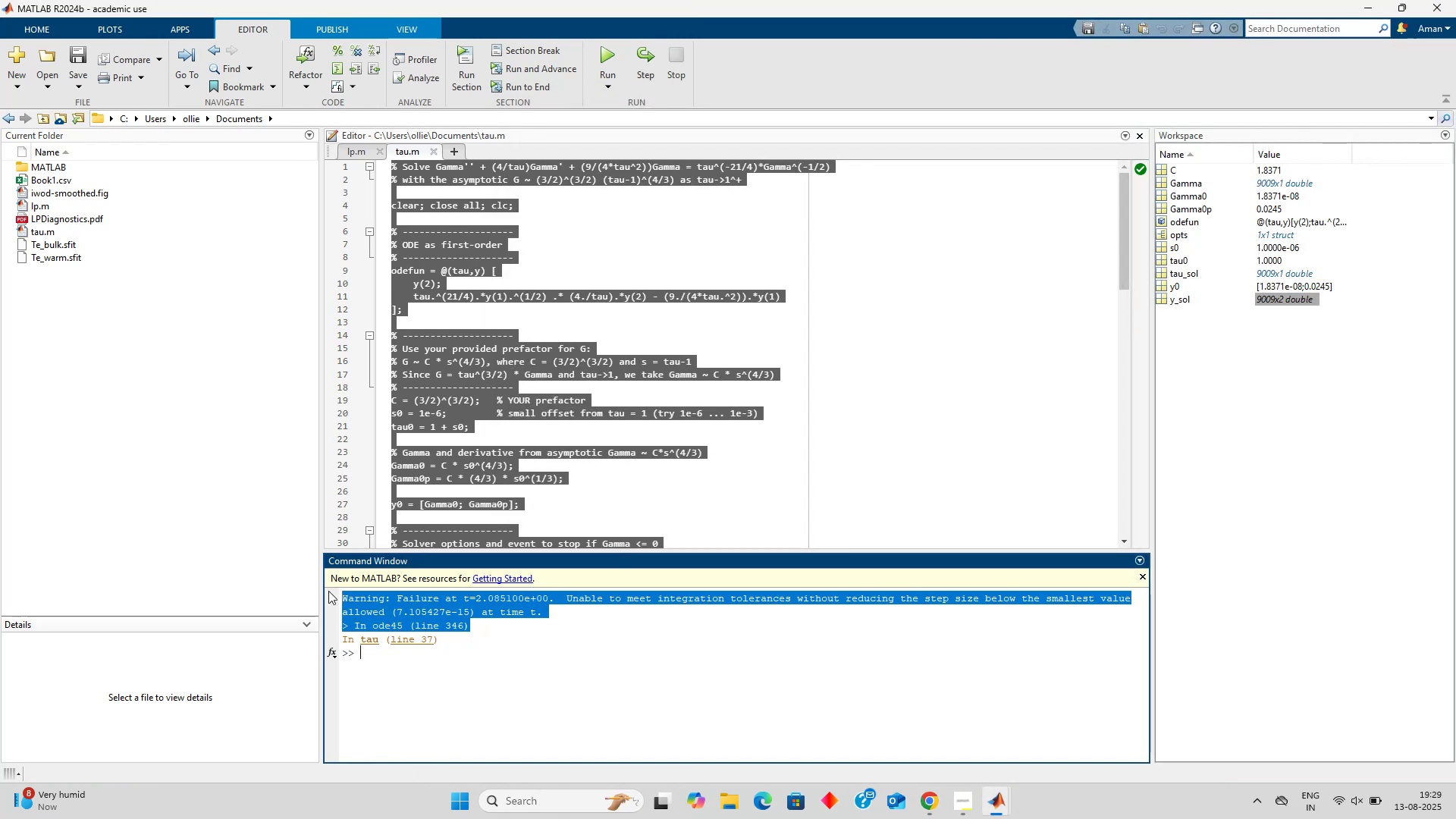 
key(Alt+AltLeft)
 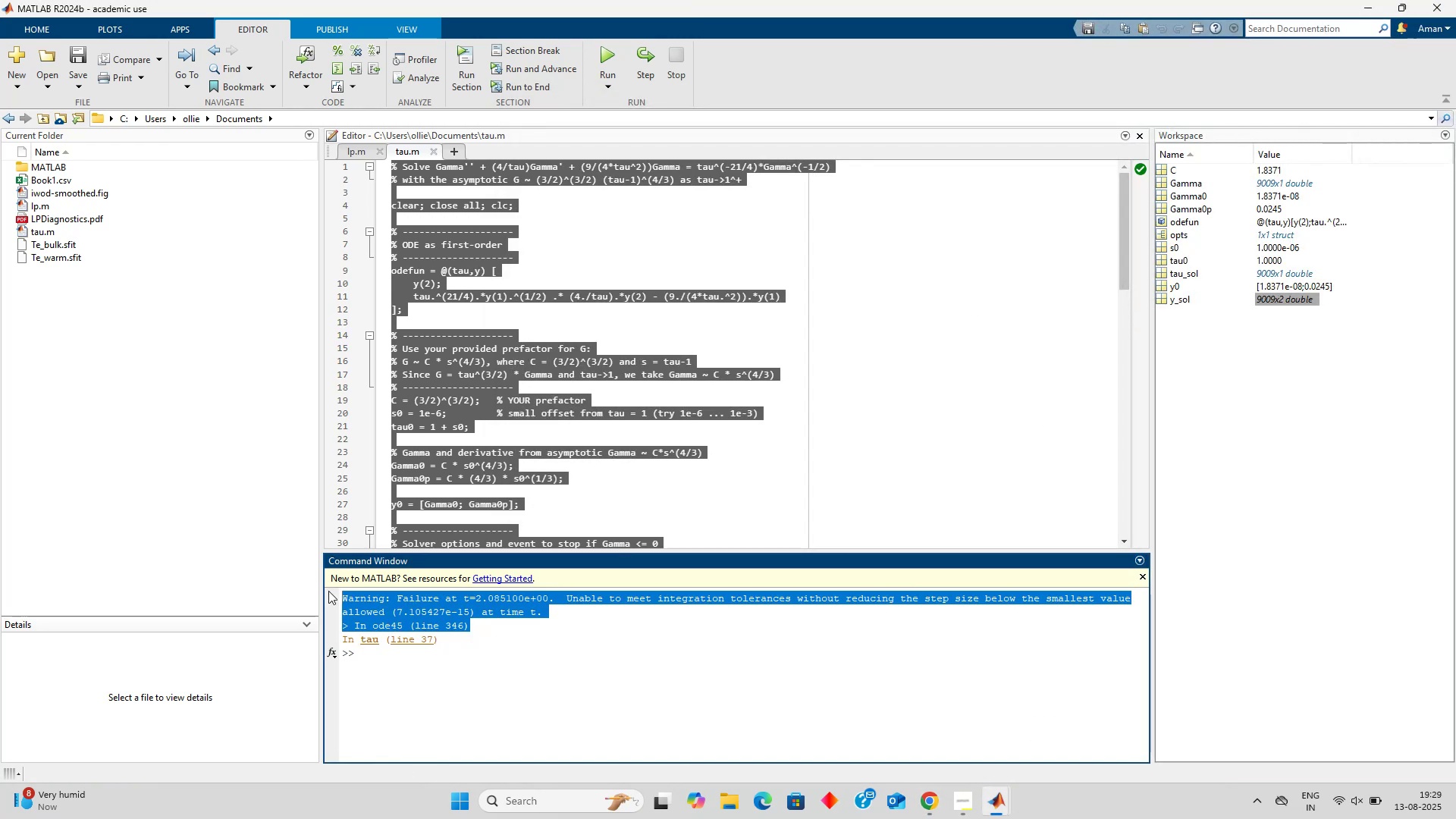 
key(Tab)
key(Backspace)
key(Backspace)
type(warning and gives incorrect result)
 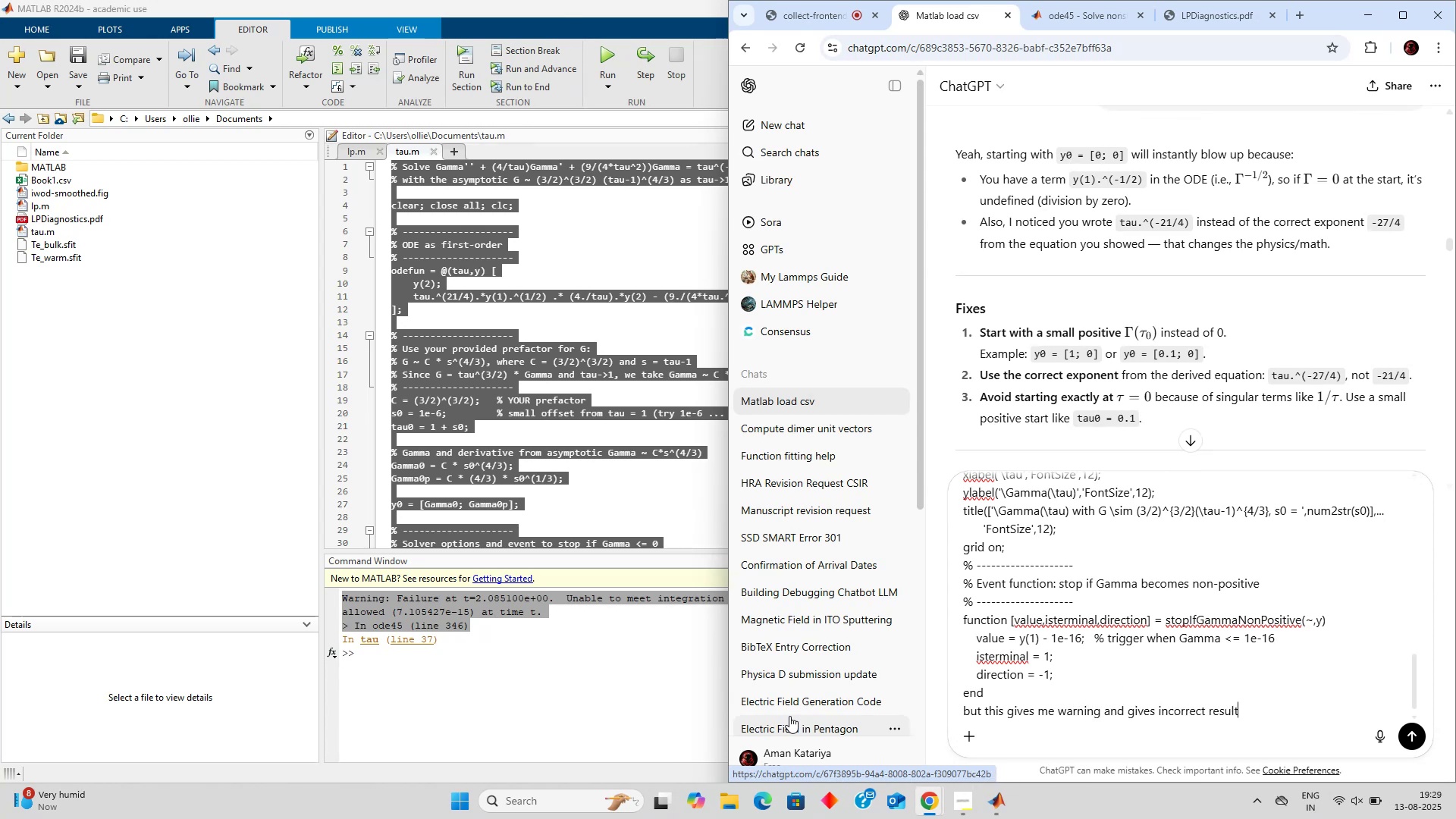 
key(Shift+Enter)
 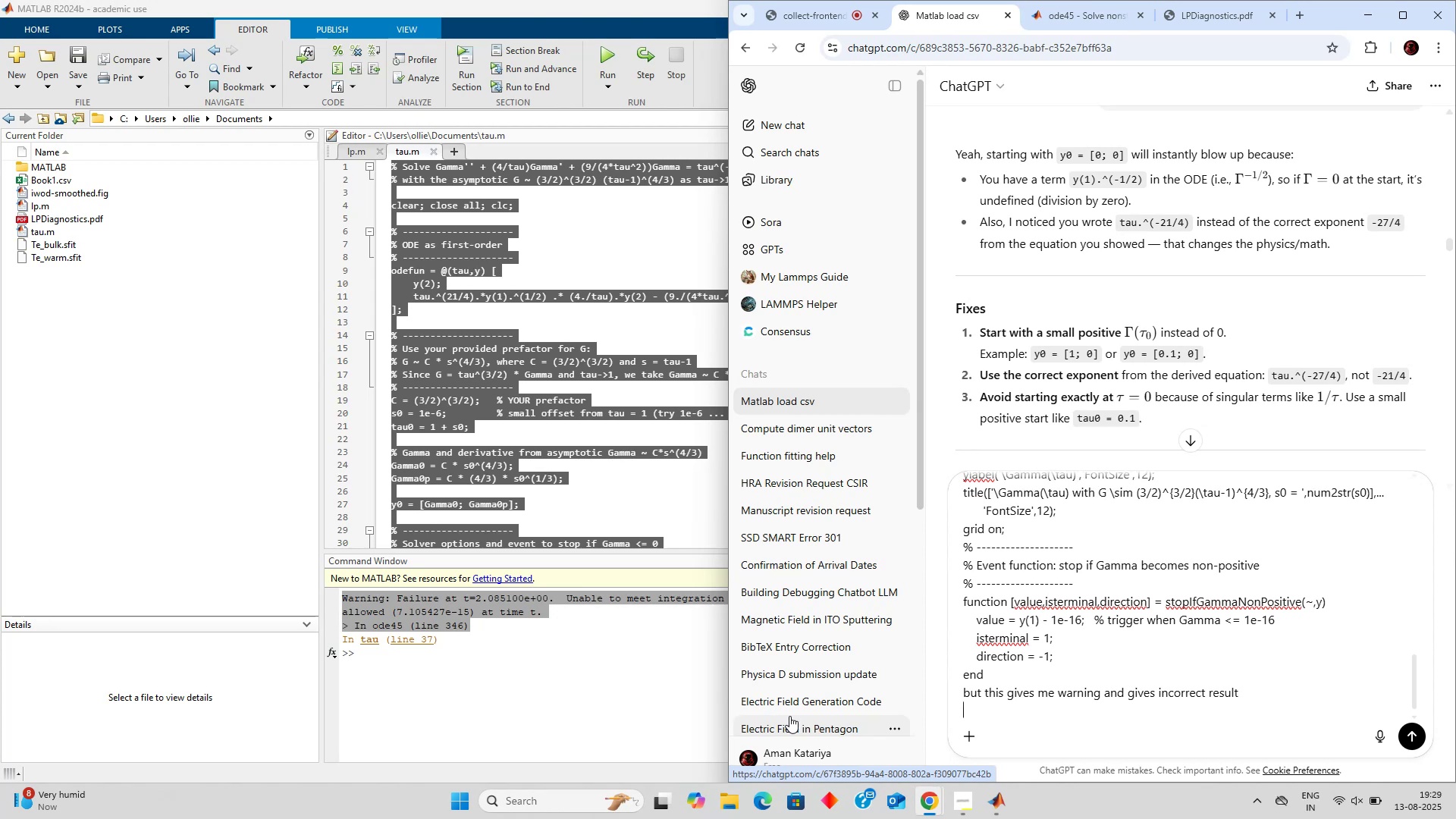 
key(Control+V)
 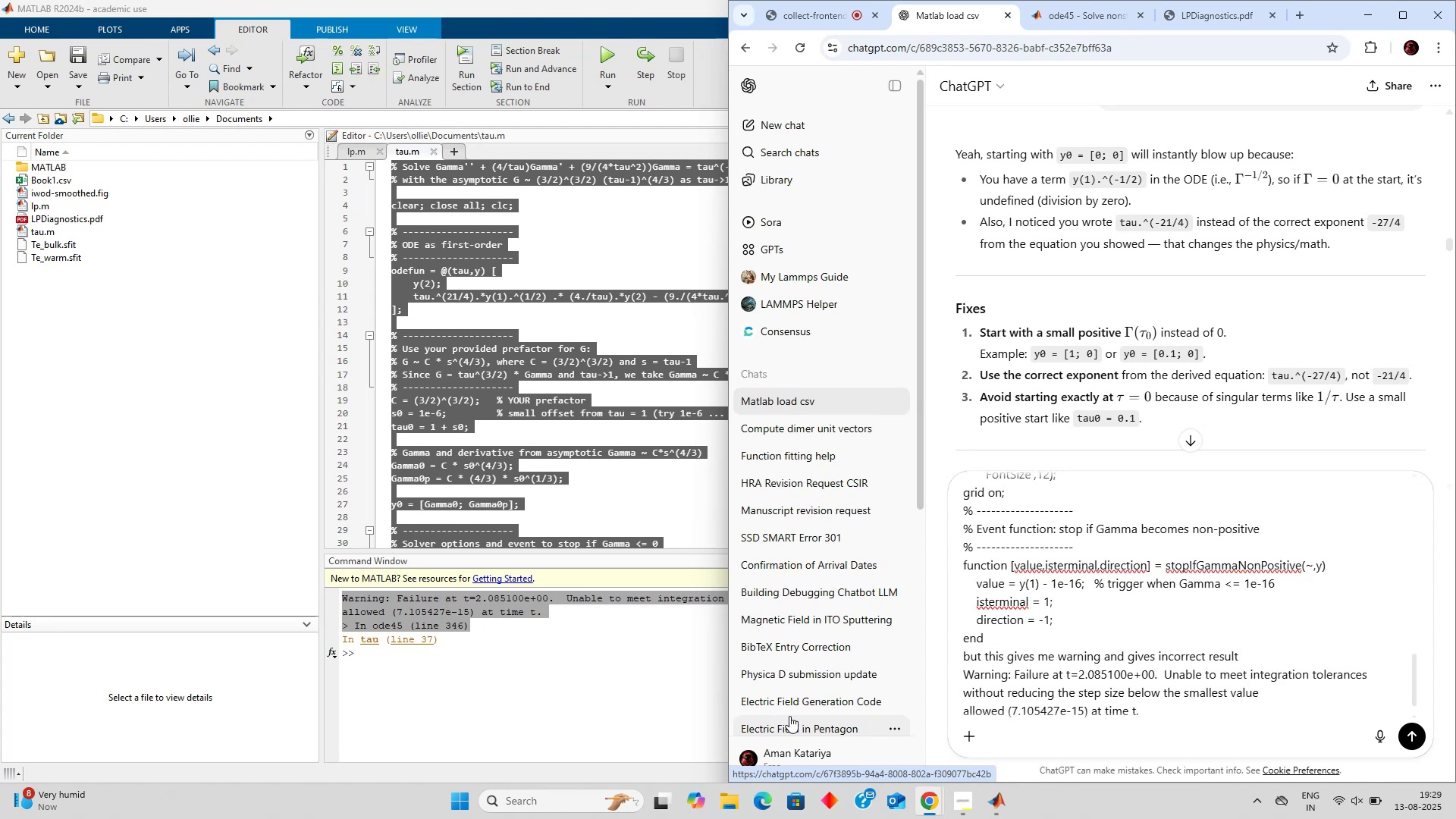 
key(Enter)
 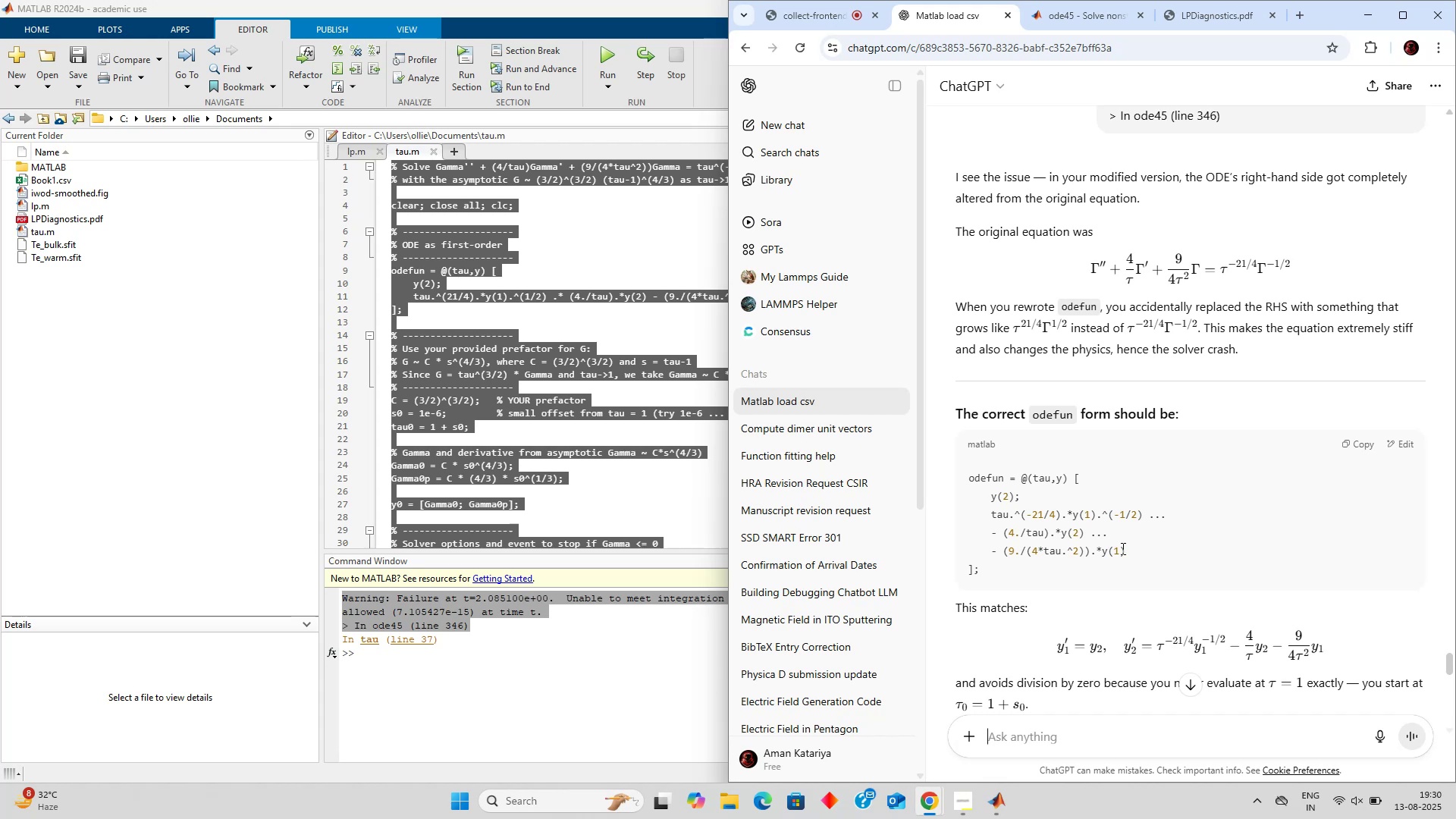 
wait(74.32)
 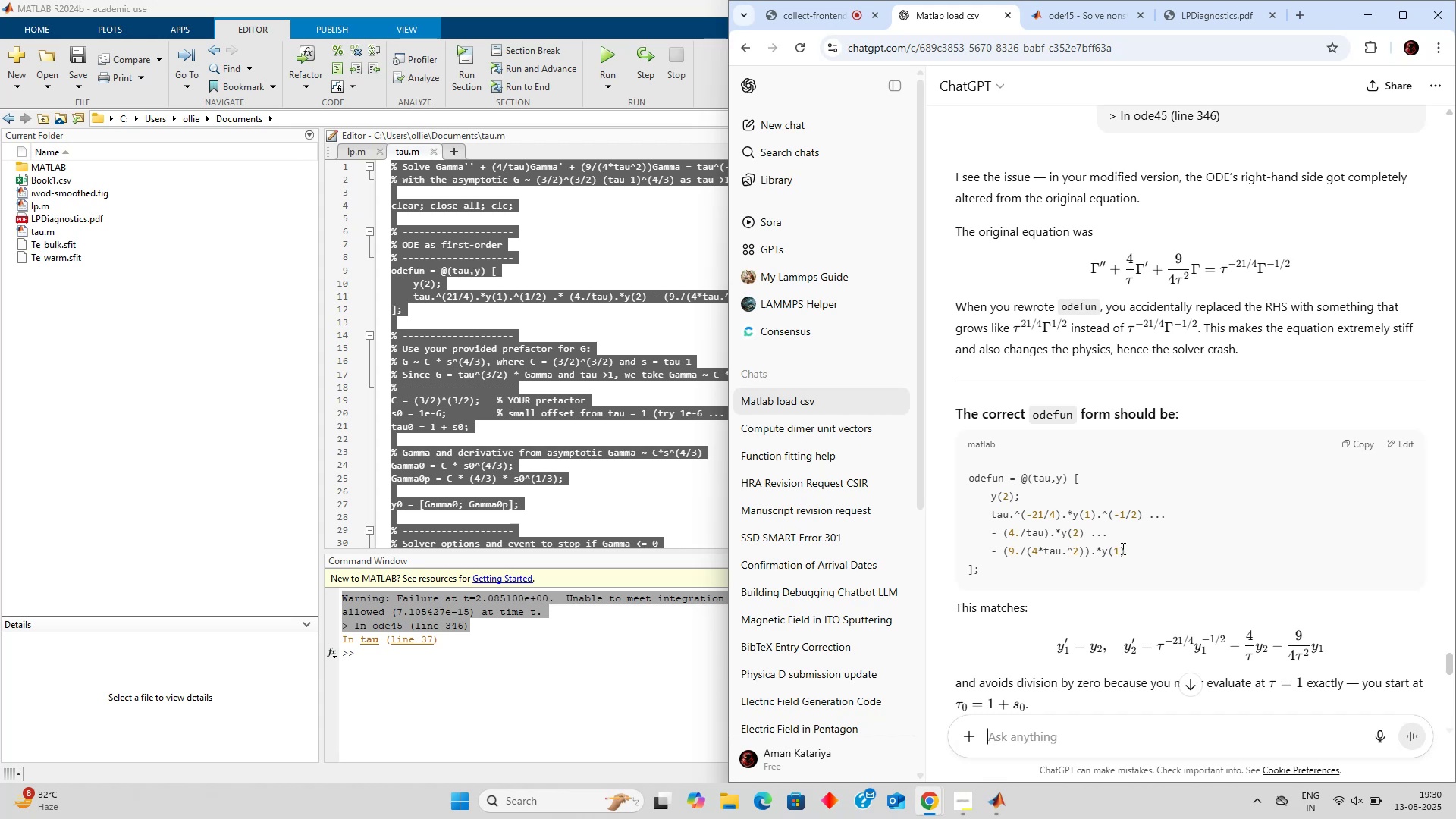 
left_click([548, 387])
 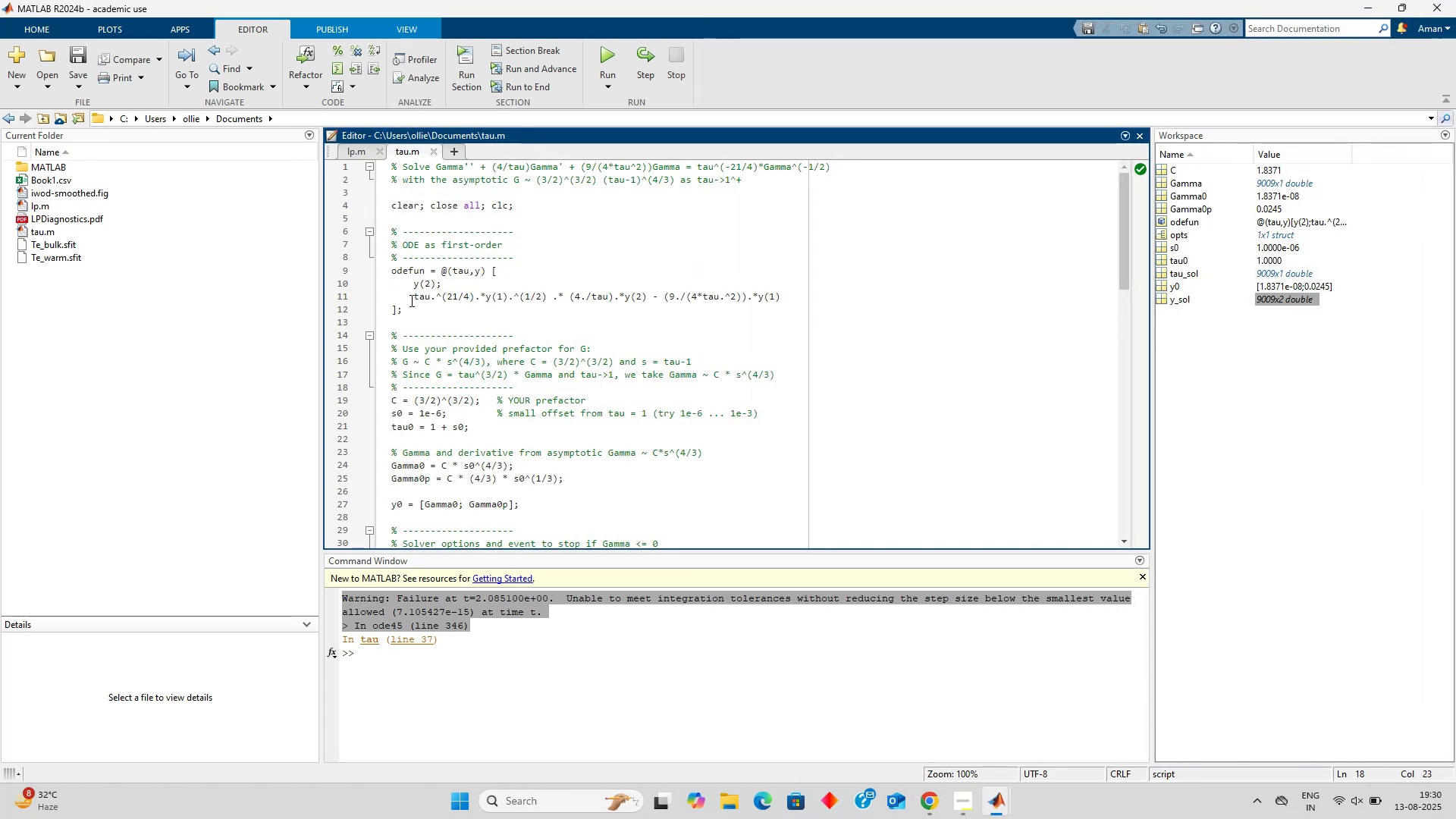 
left_click([410, 300])
 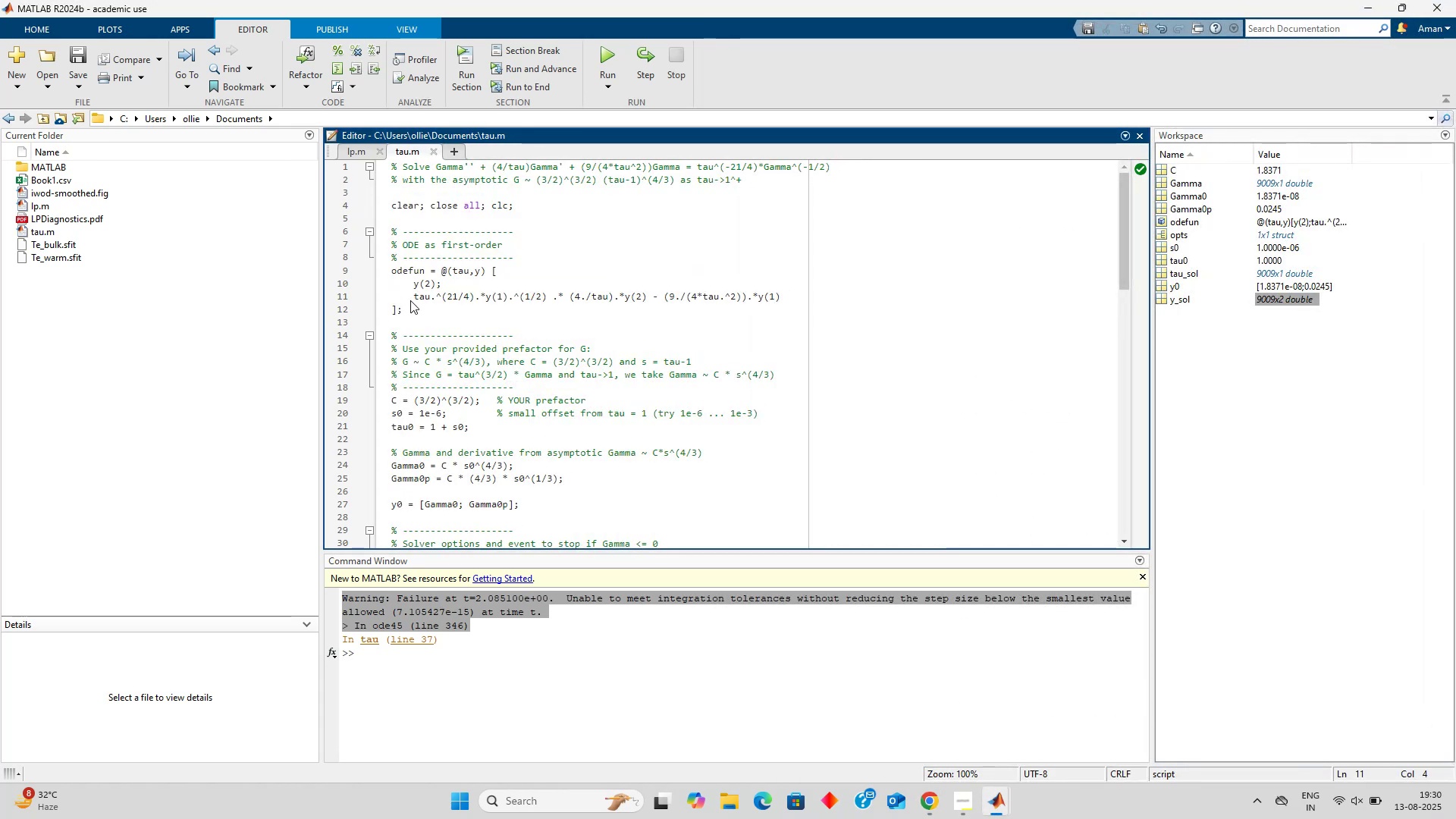 
key(ArrowRight)
 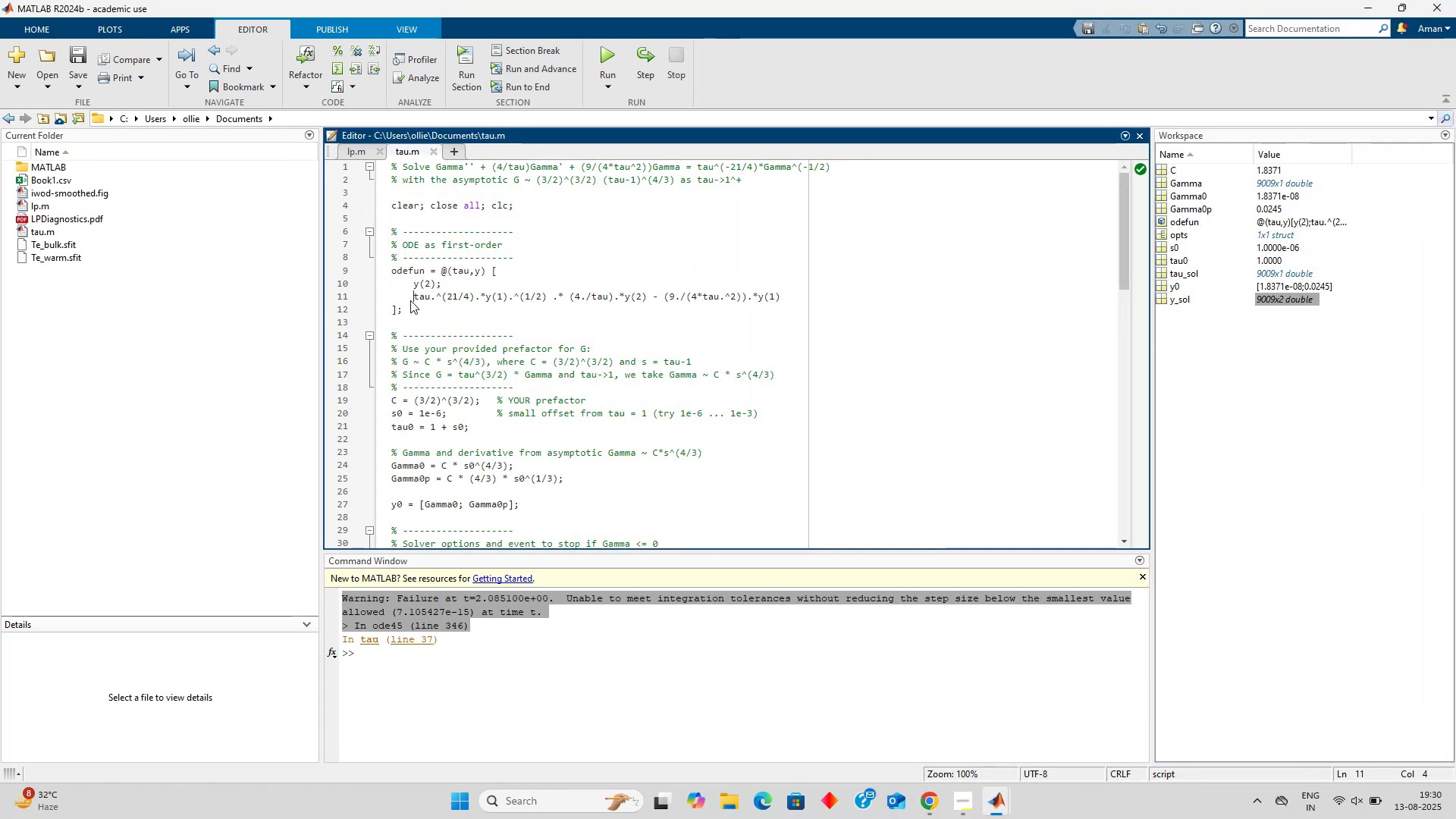 
key(1)
 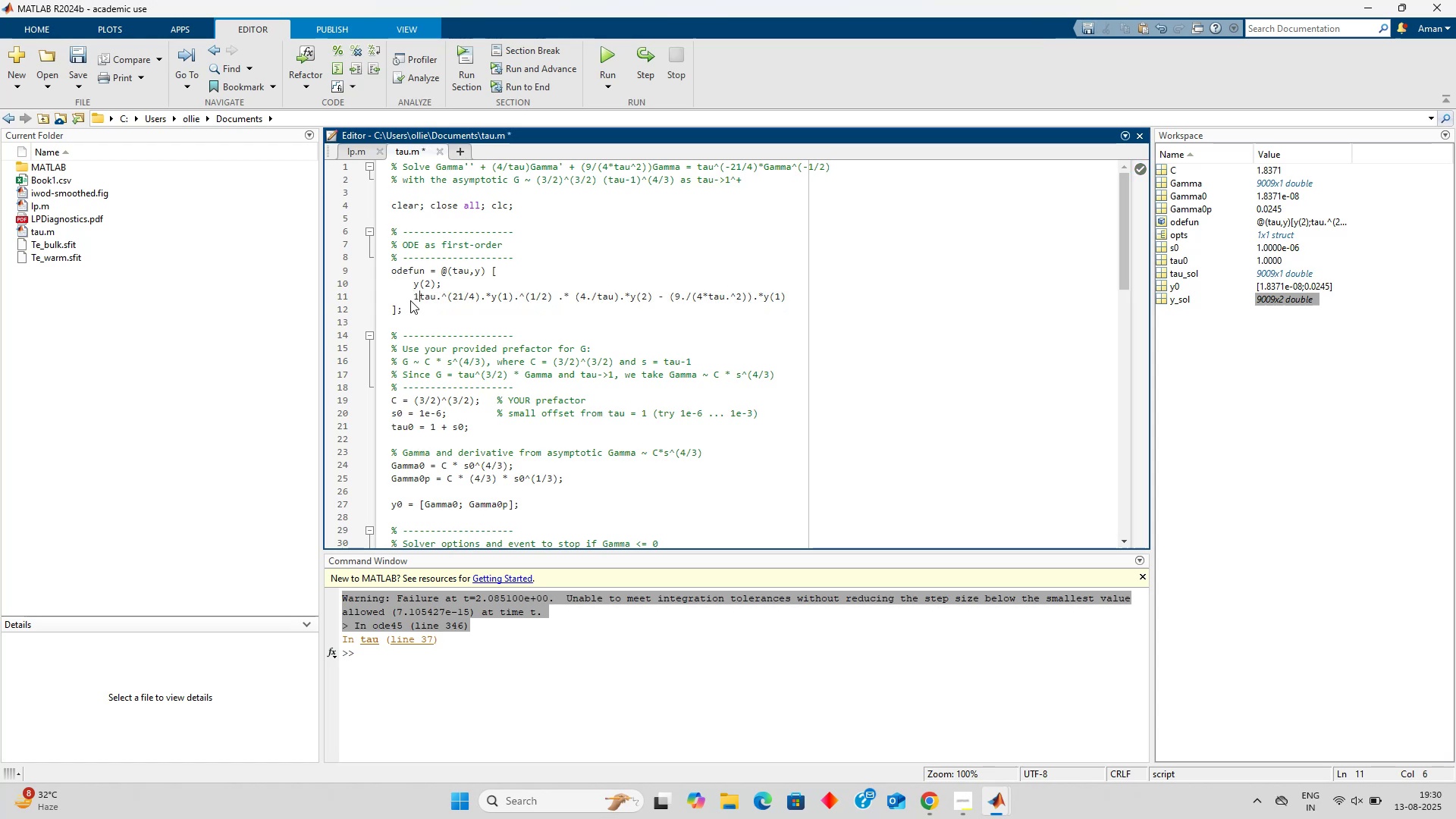 
key(Space)
 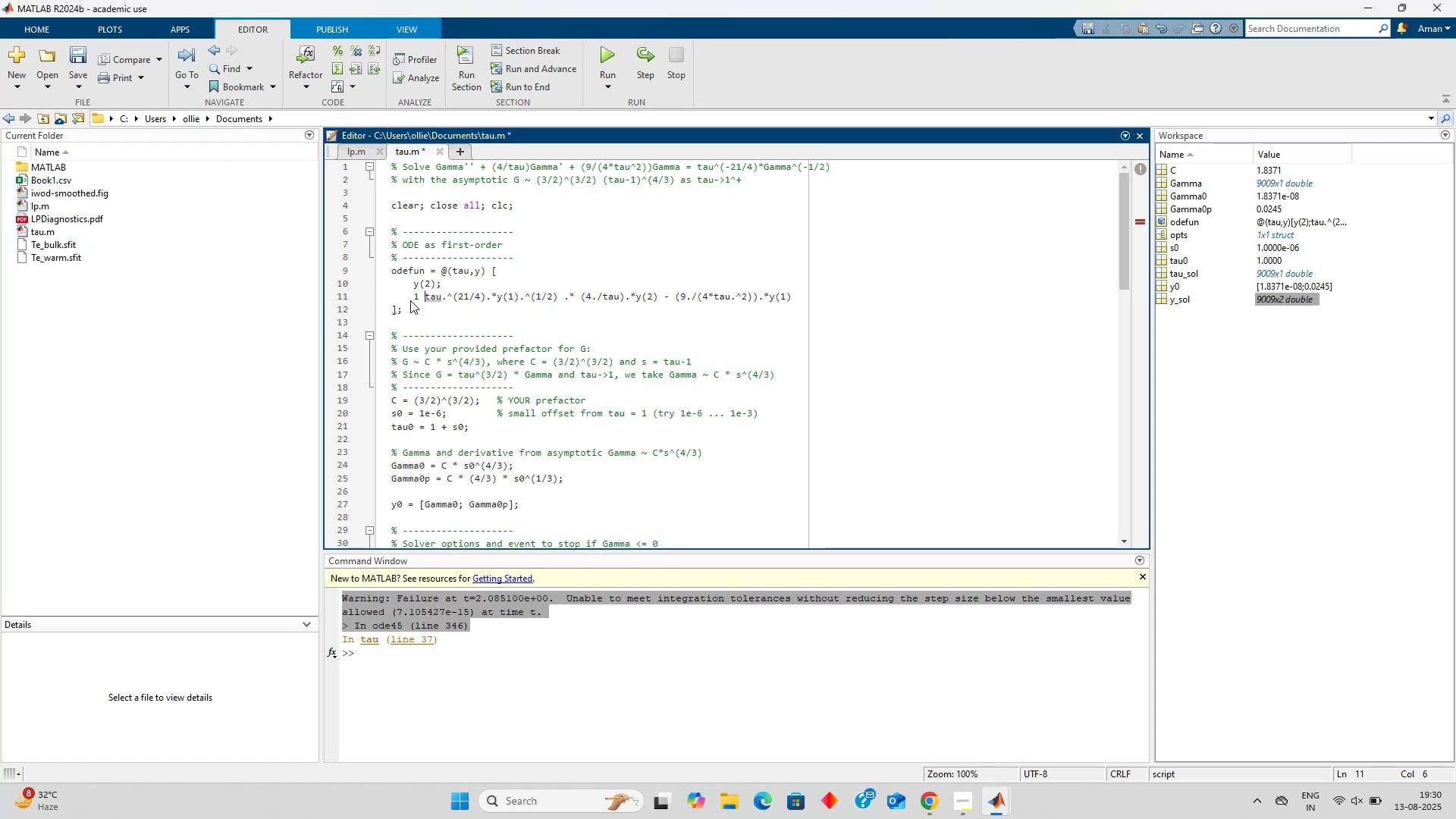 
key(Minus)
 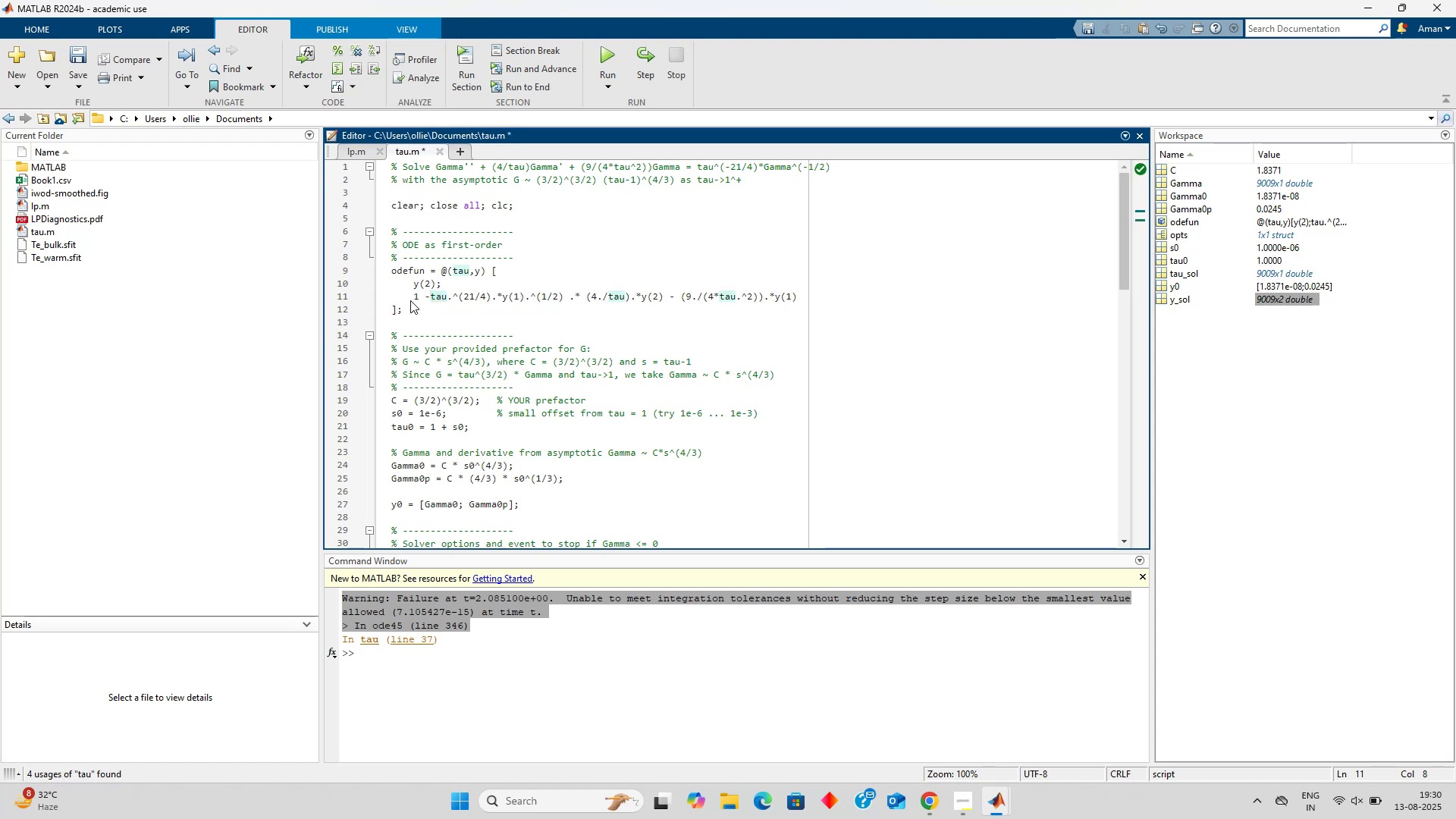 
key(Space)
 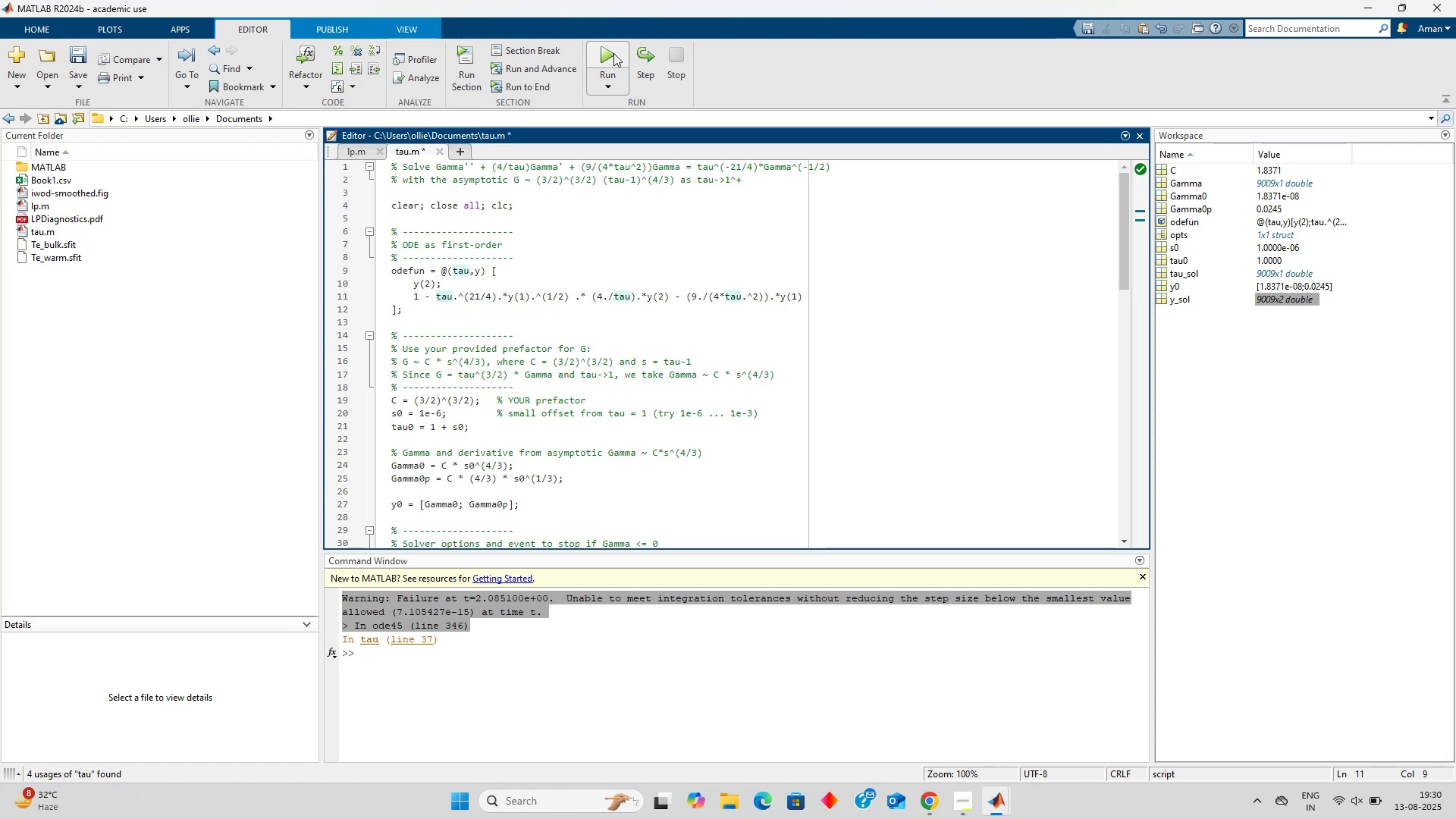 
left_click([613, 54])
 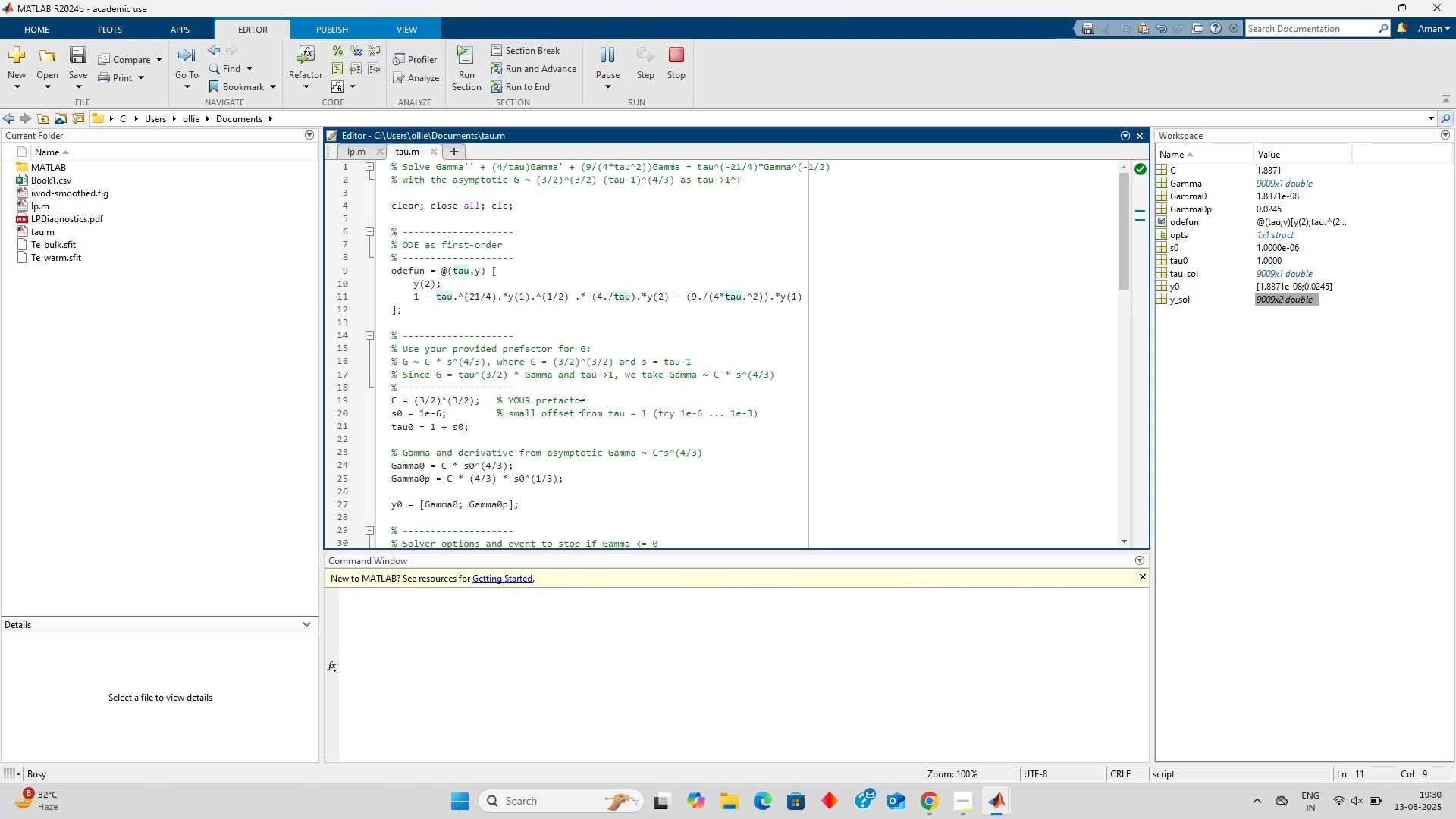 
wait(7.89)
 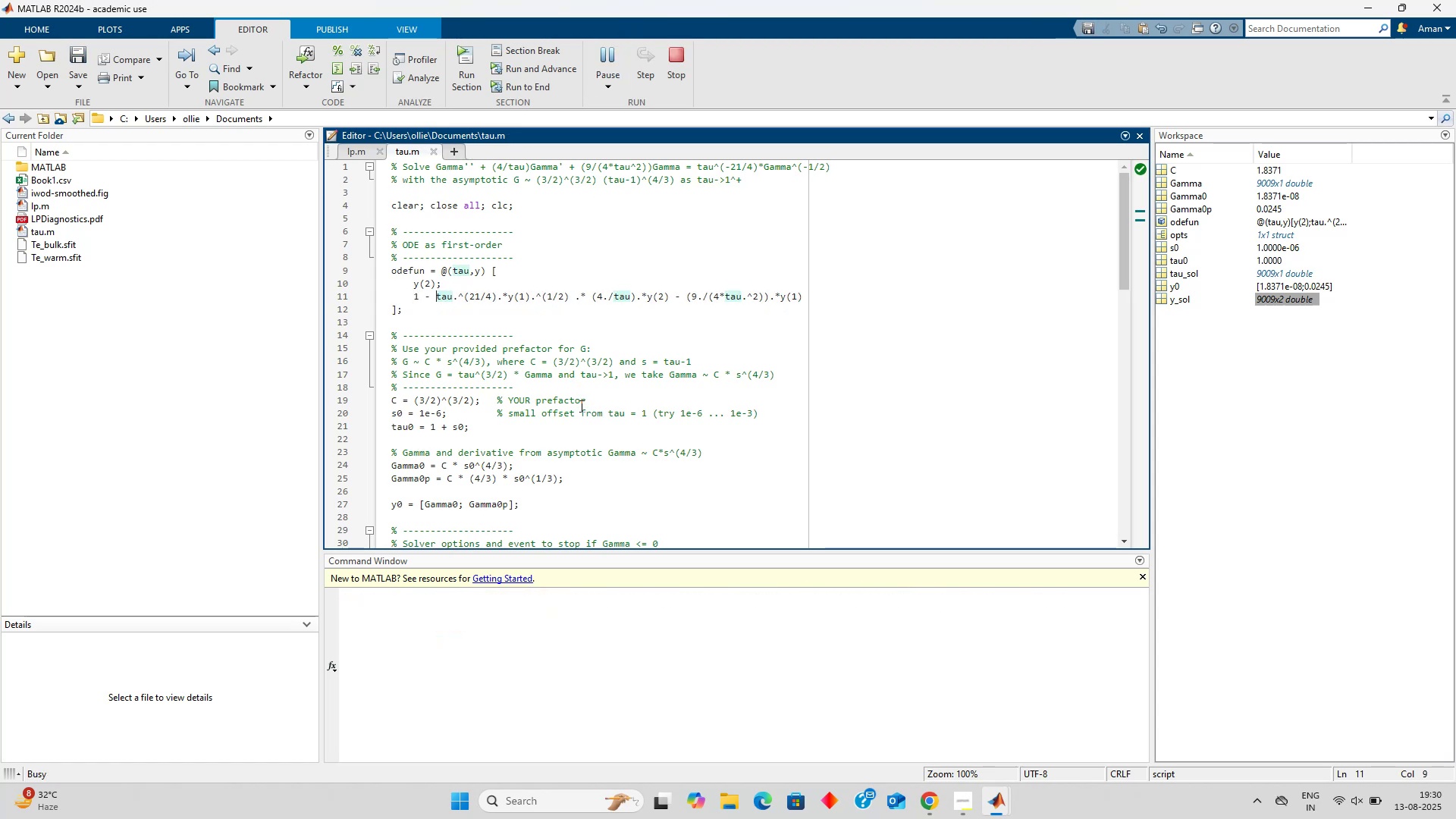 
left_click([560, 643])
 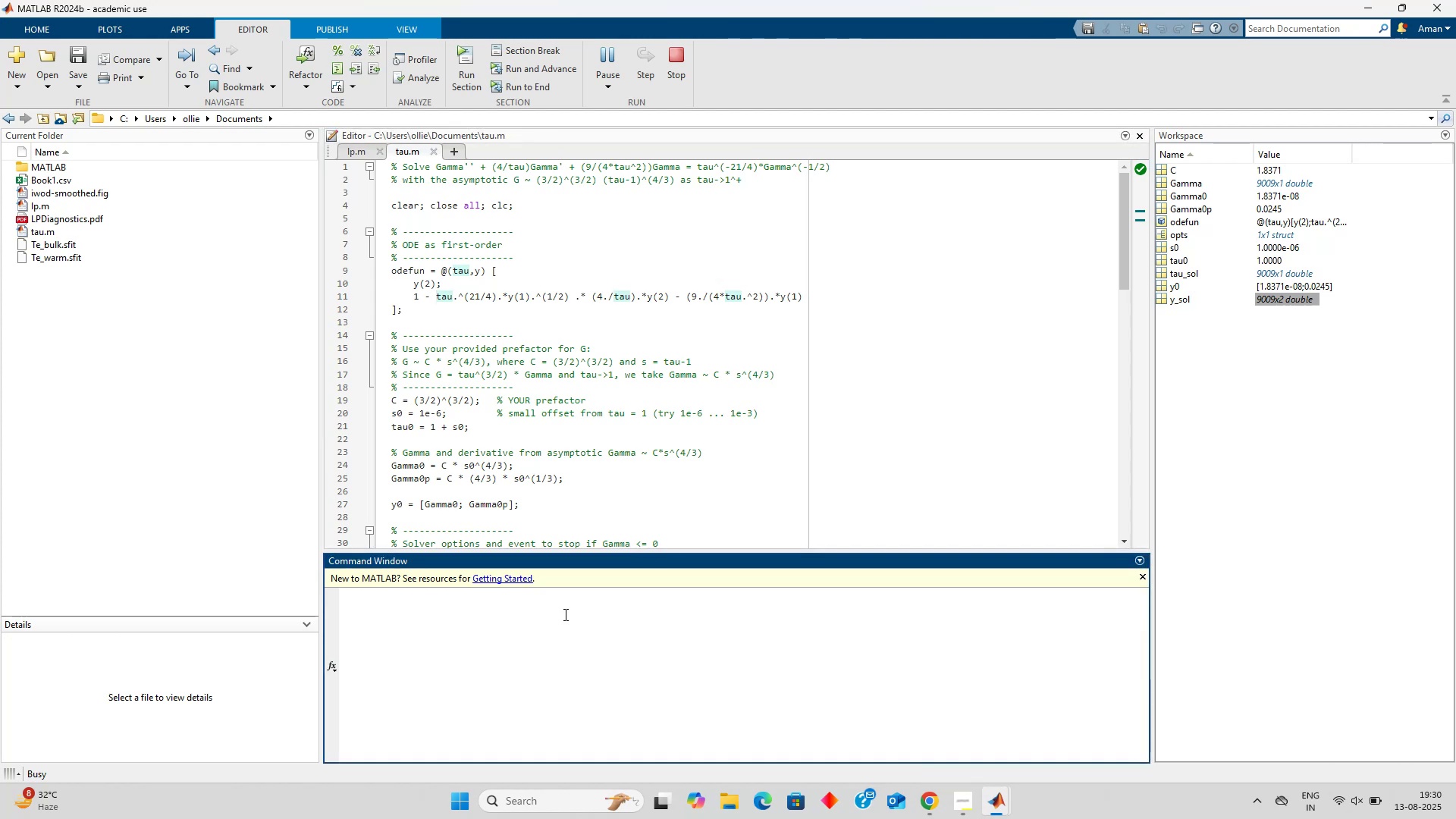 
left_click([600, 453])
 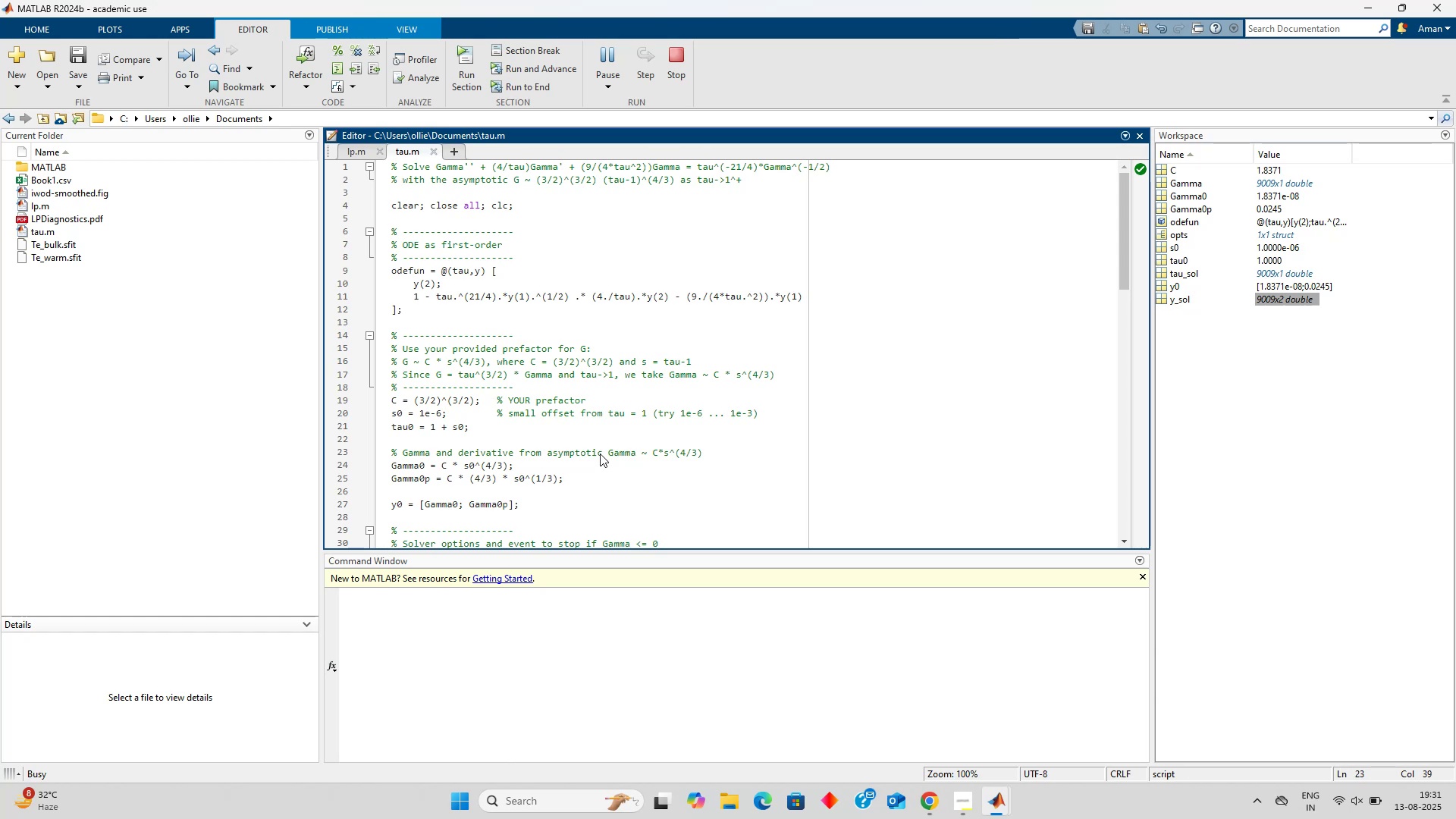 
wait(34.8)
 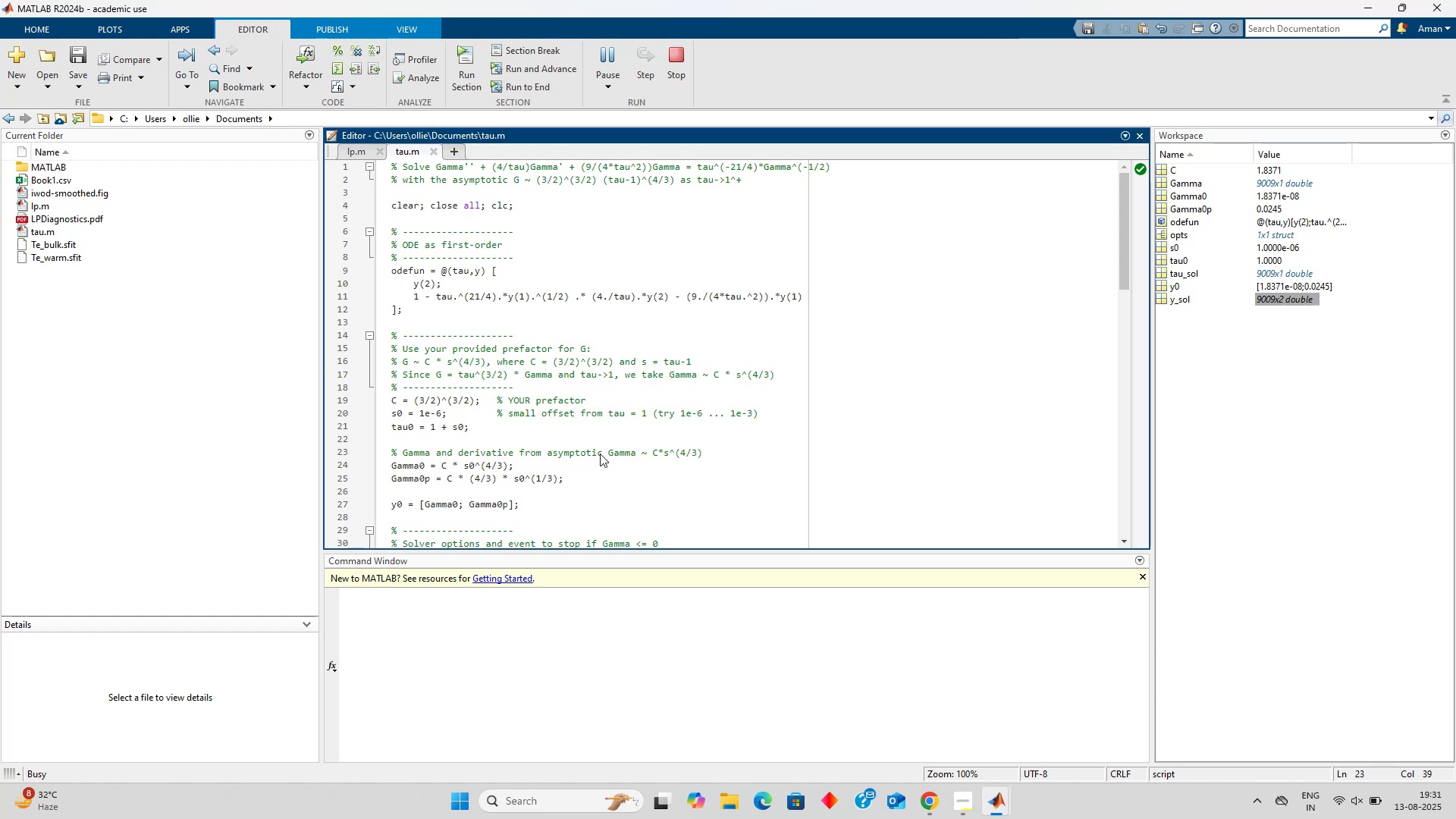 
left_click([948, 447])
 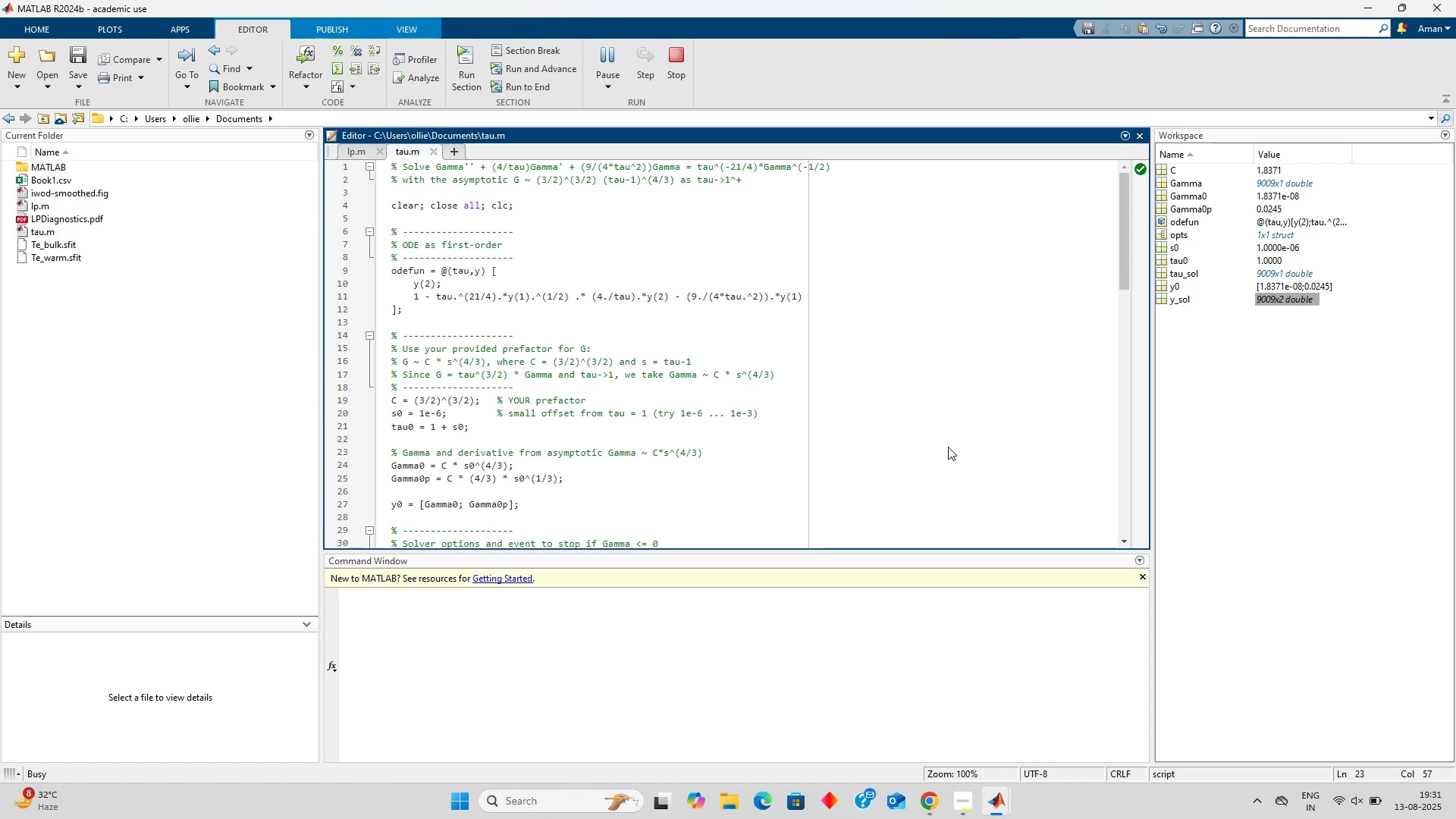 
wait(27.59)
 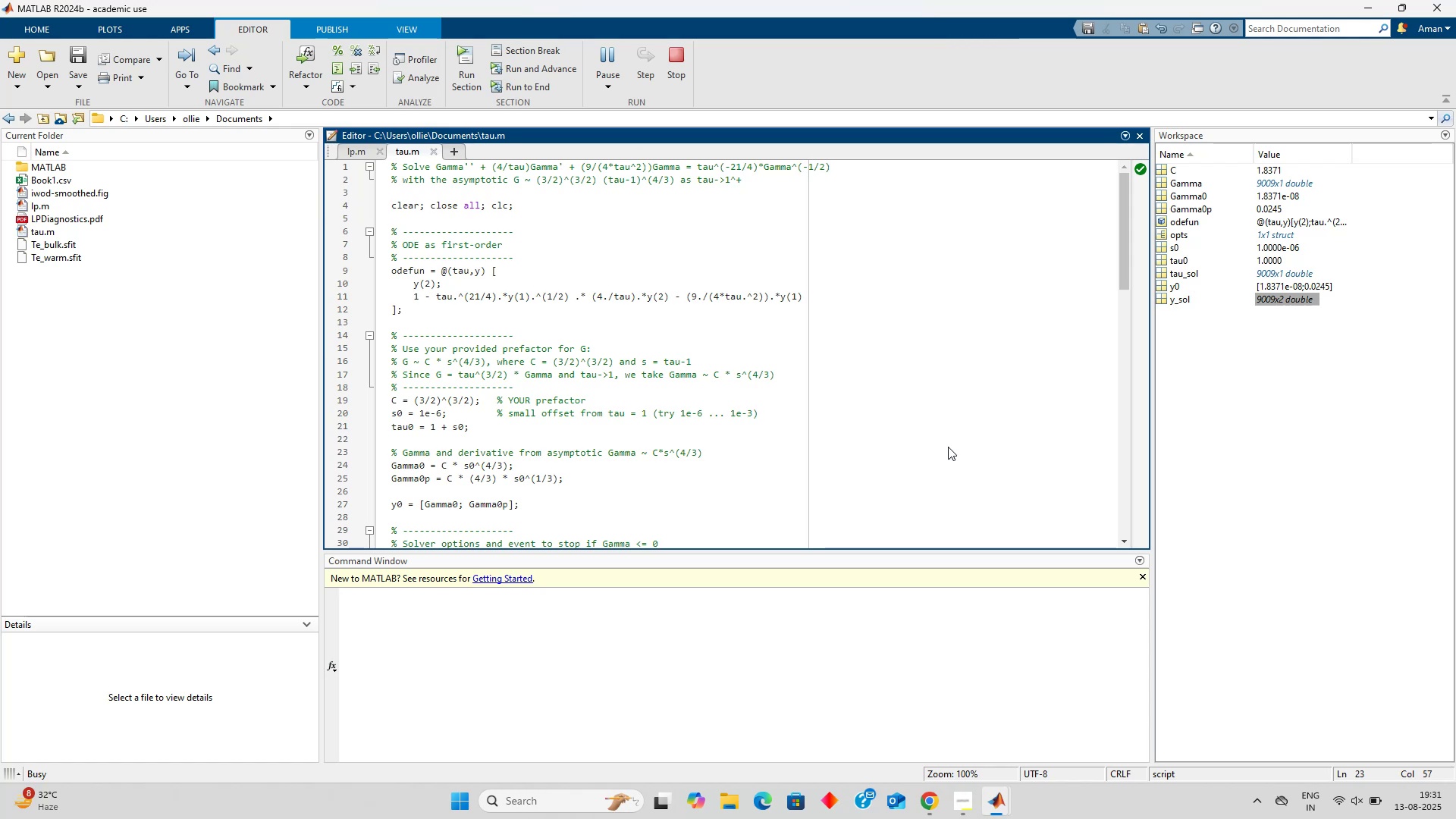 
scroll: coordinate [730, 419], scroll_direction: none, amount: 0.0
 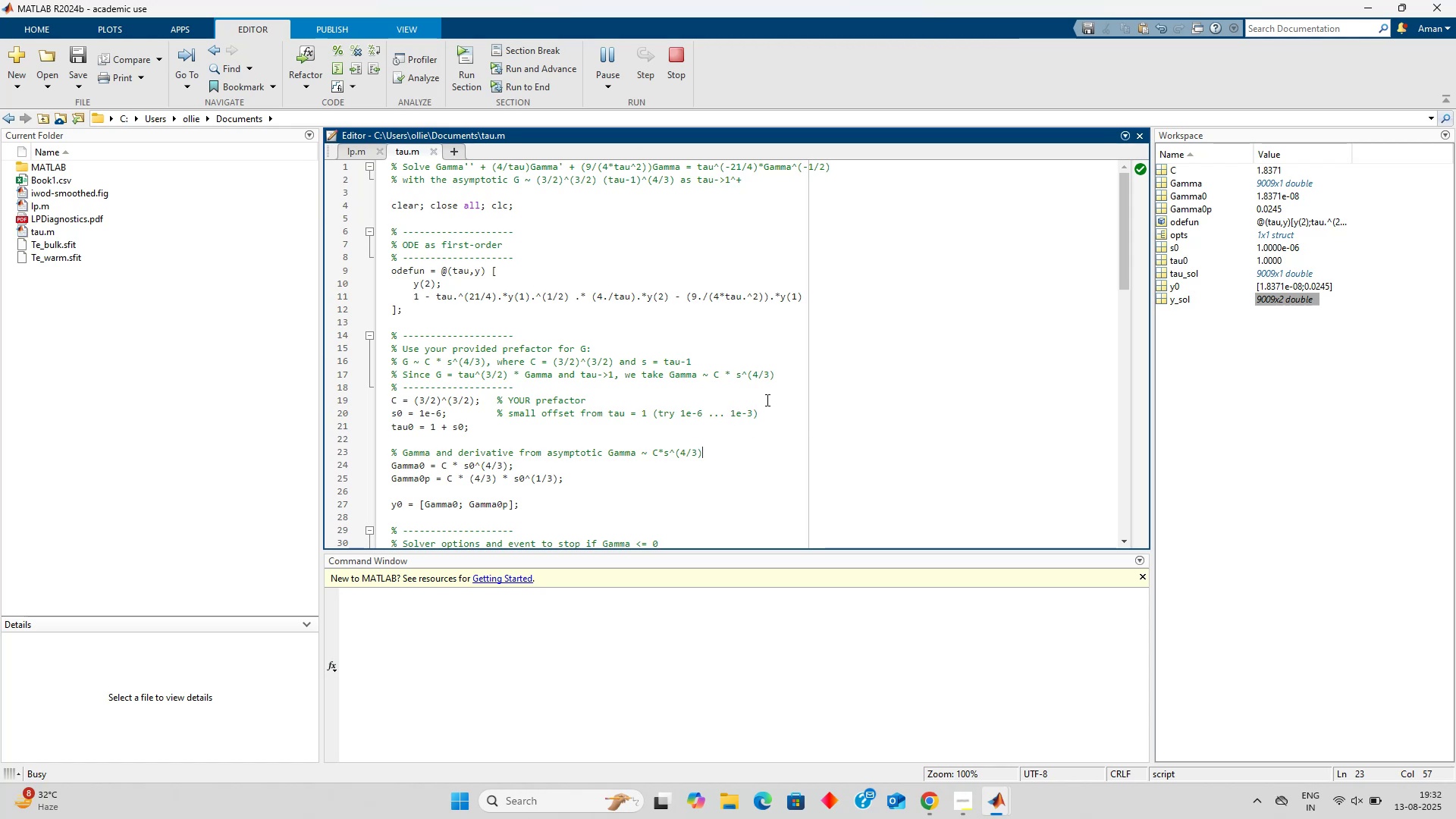 
scroll: coordinate [804, 369], scroll_direction: up, amount: 2.0
 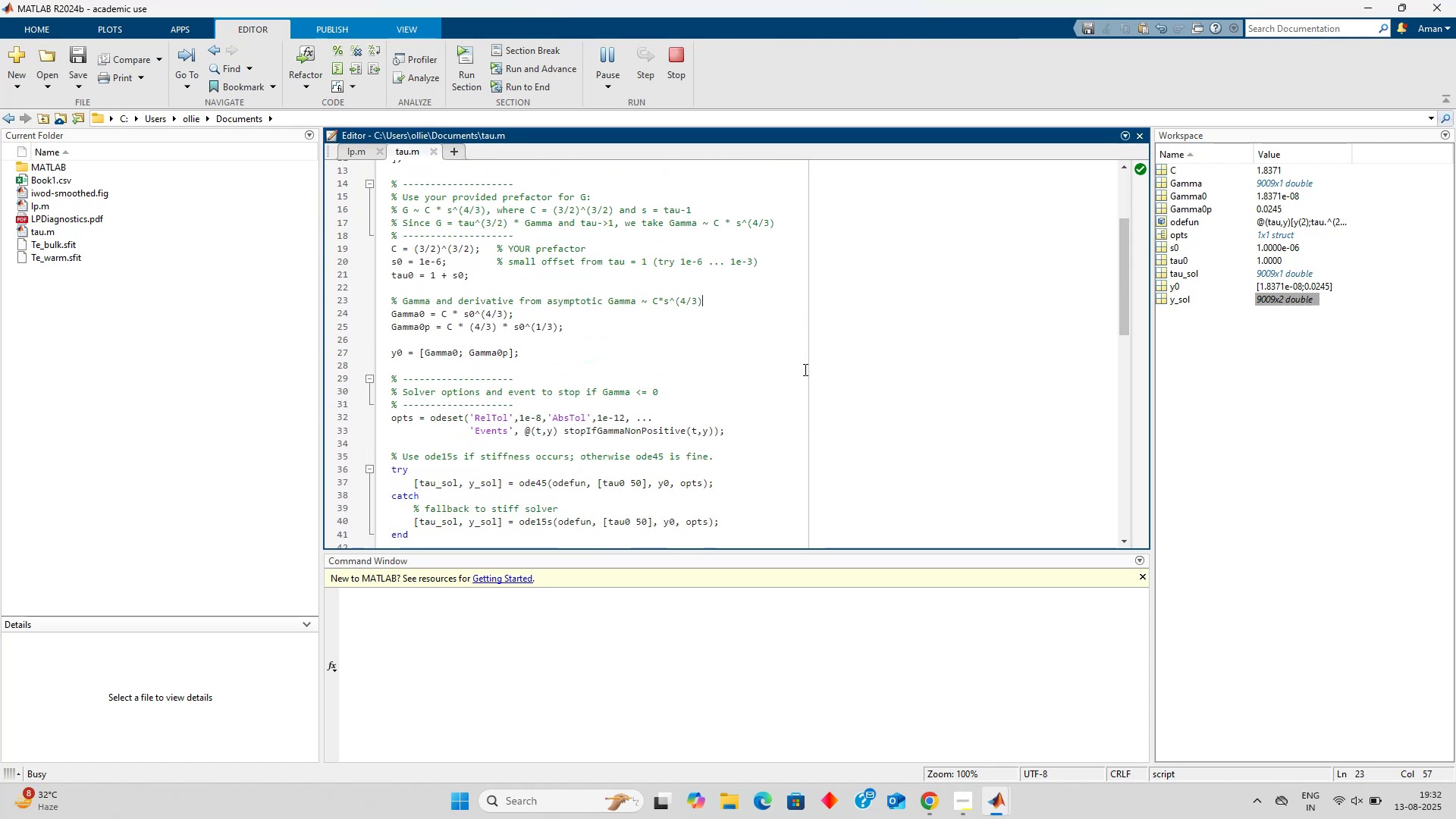 
left_click([804, 369])
 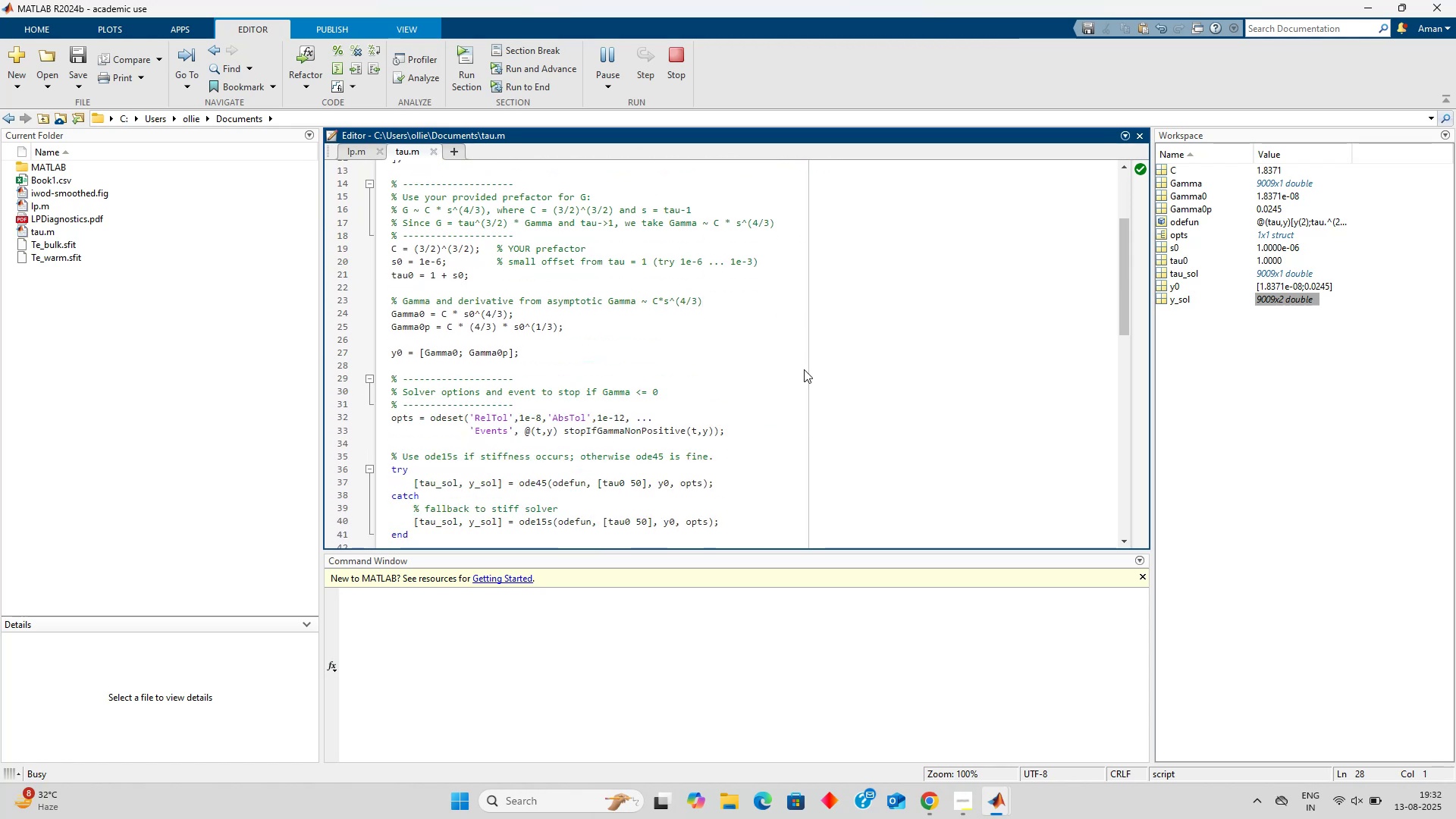 
scroll: coordinate [804, 369], scroll_direction: down, amount: 1.0
 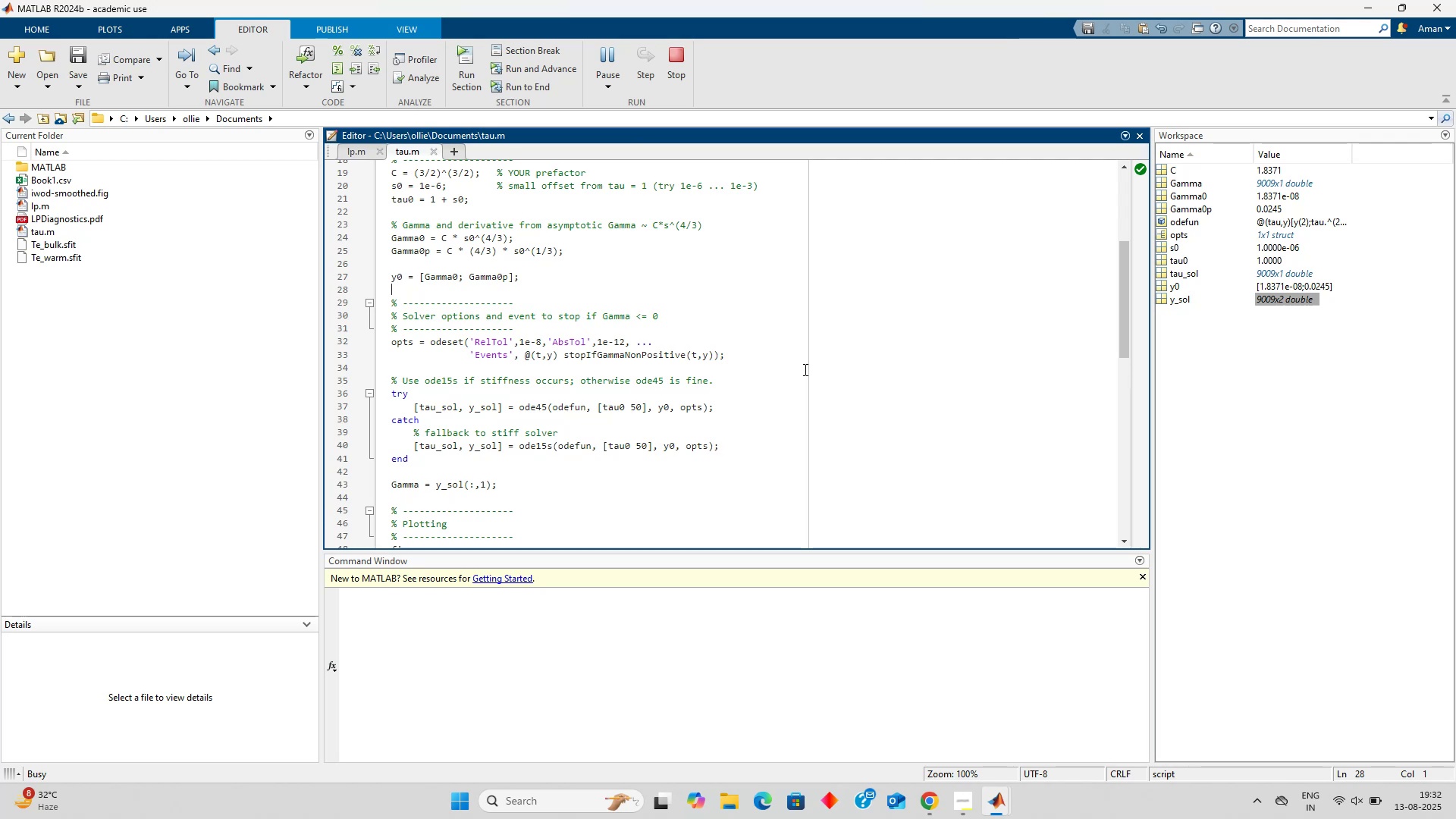 
wait(27.49)
 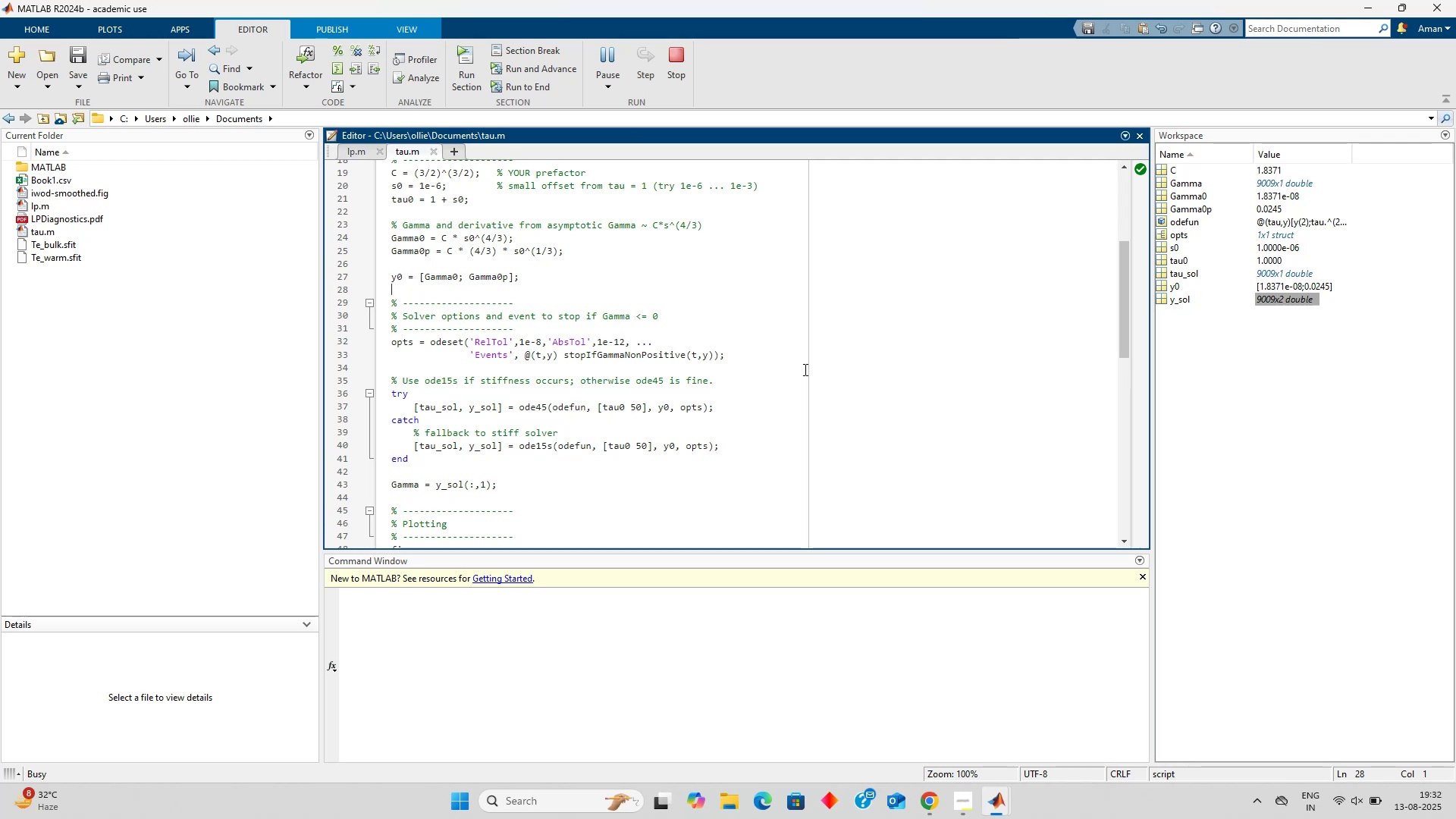 
scroll: coordinate [588, 259], scroll_direction: up, amount: 12.0
 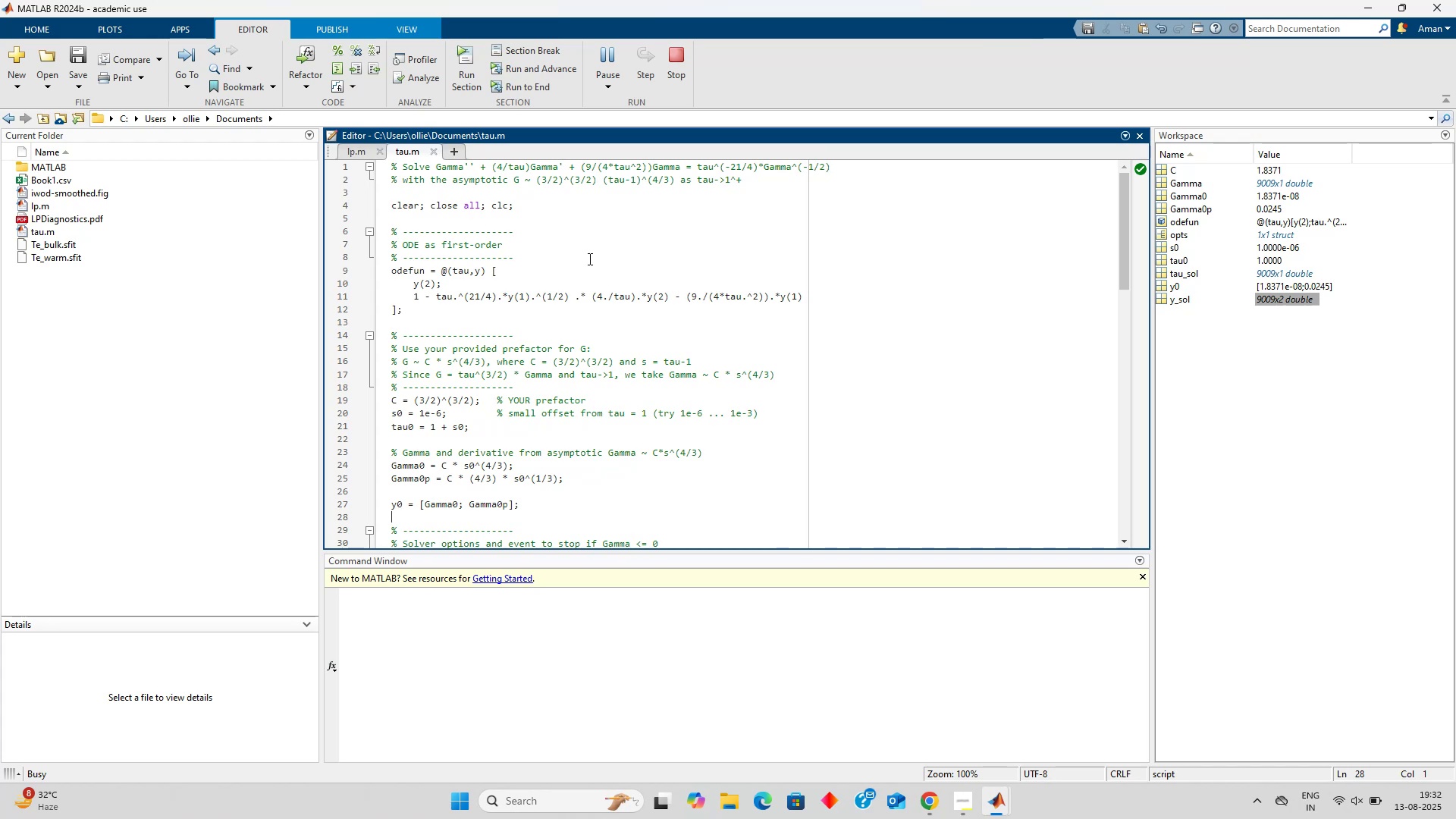 
wait(13.33)
 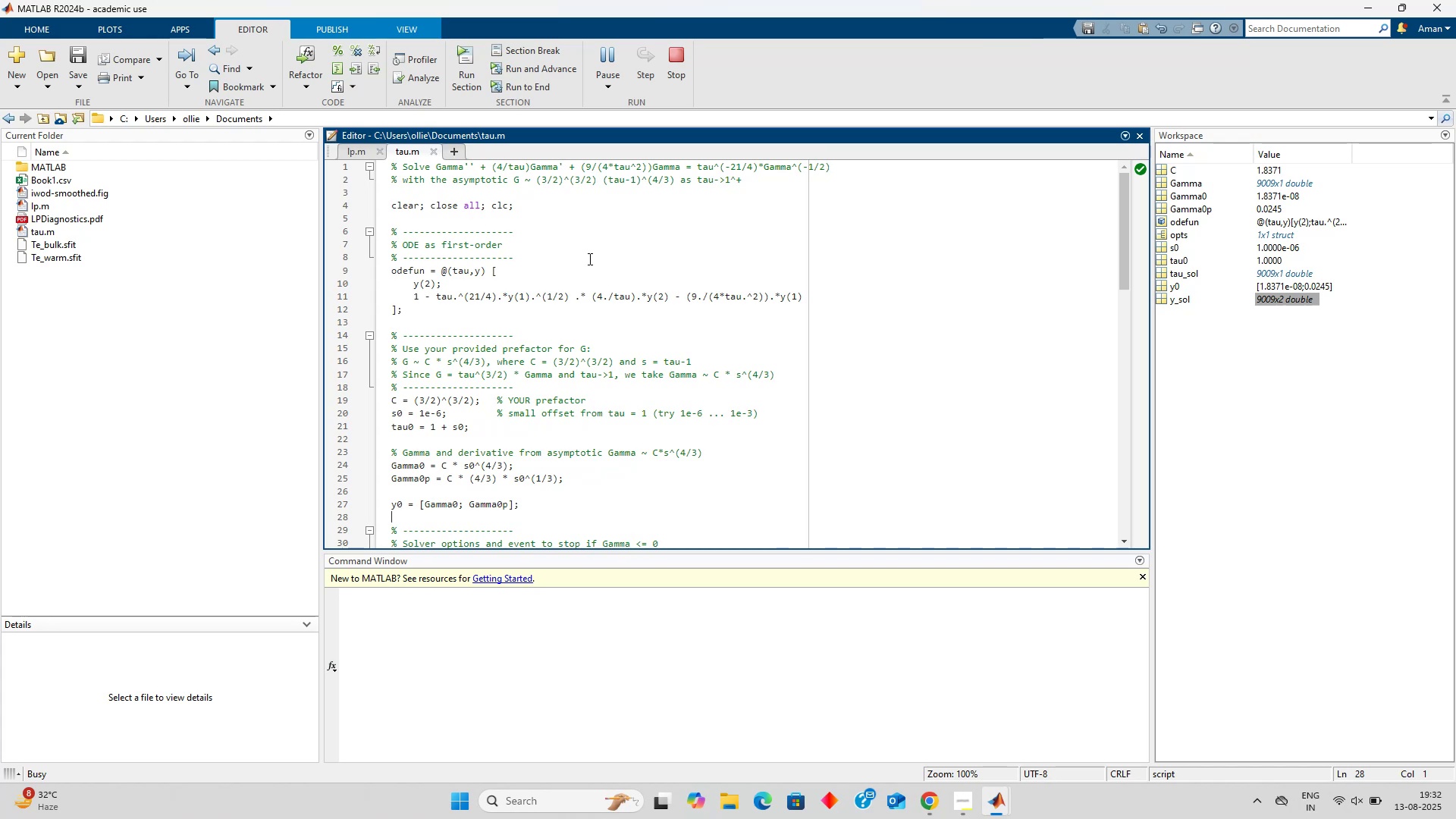 
scroll: coordinate [635, 211], scroll_direction: down, amount: 5.0
 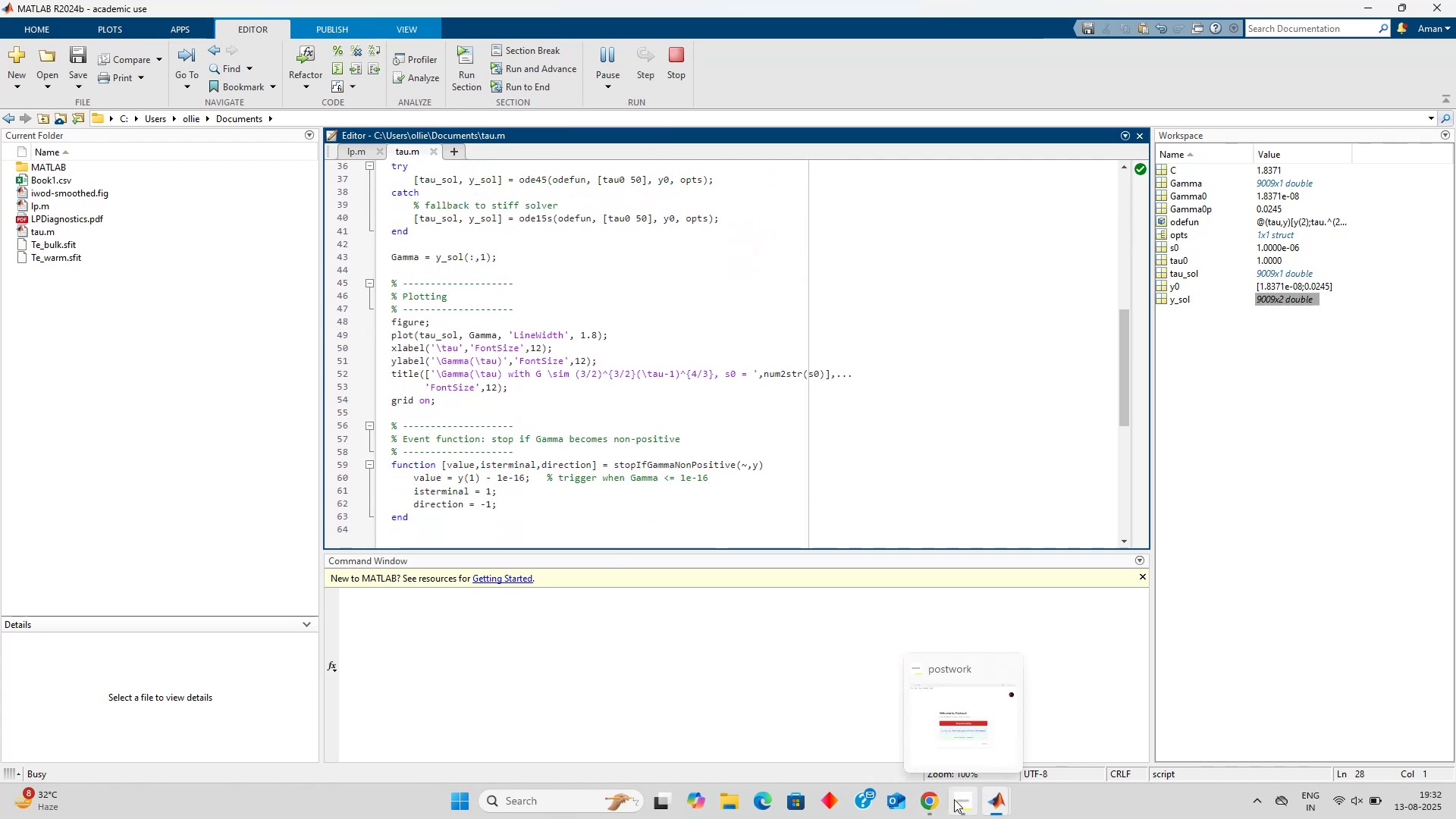 
left_click([933, 799])
 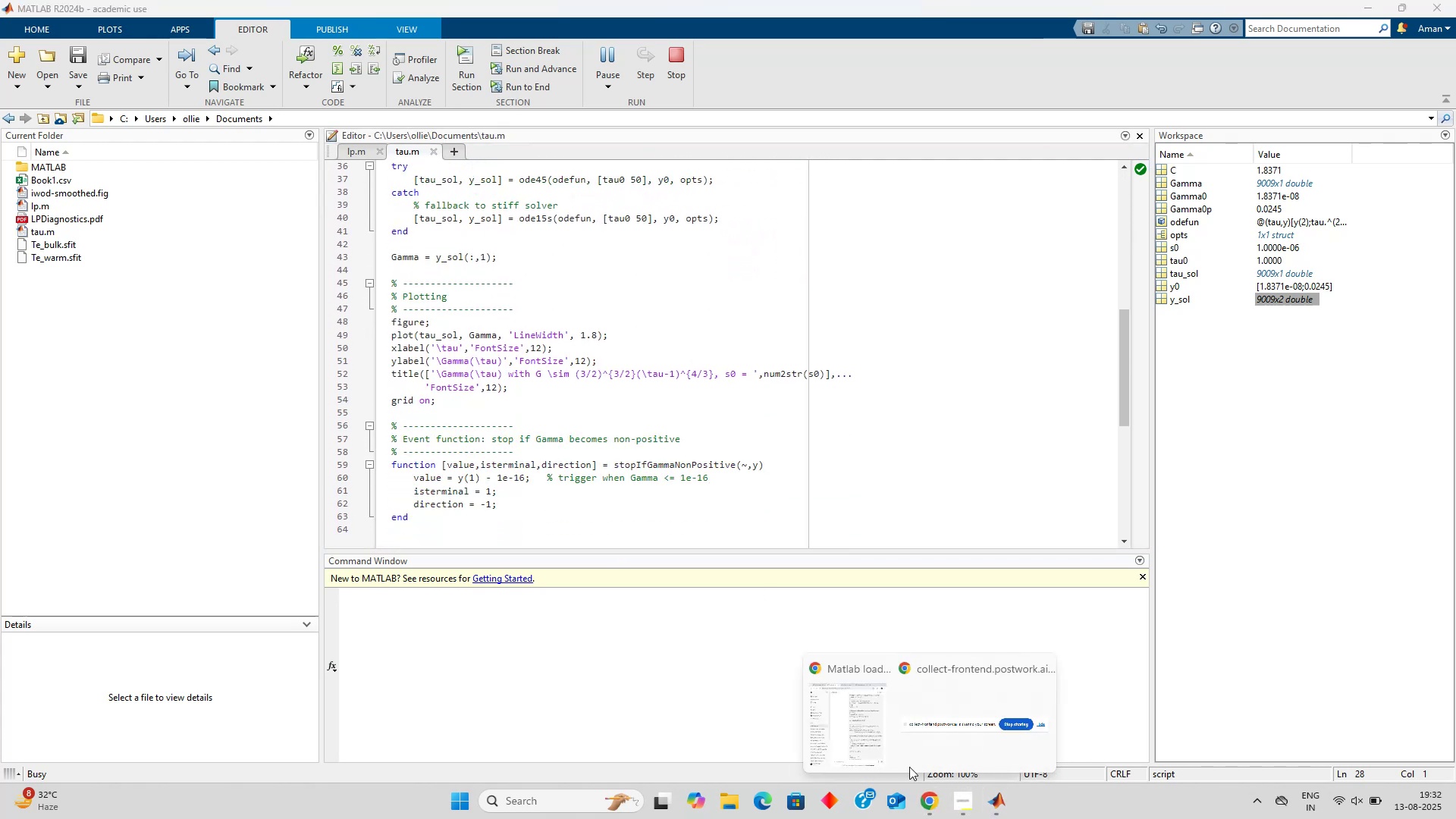 
left_click([861, 708])
 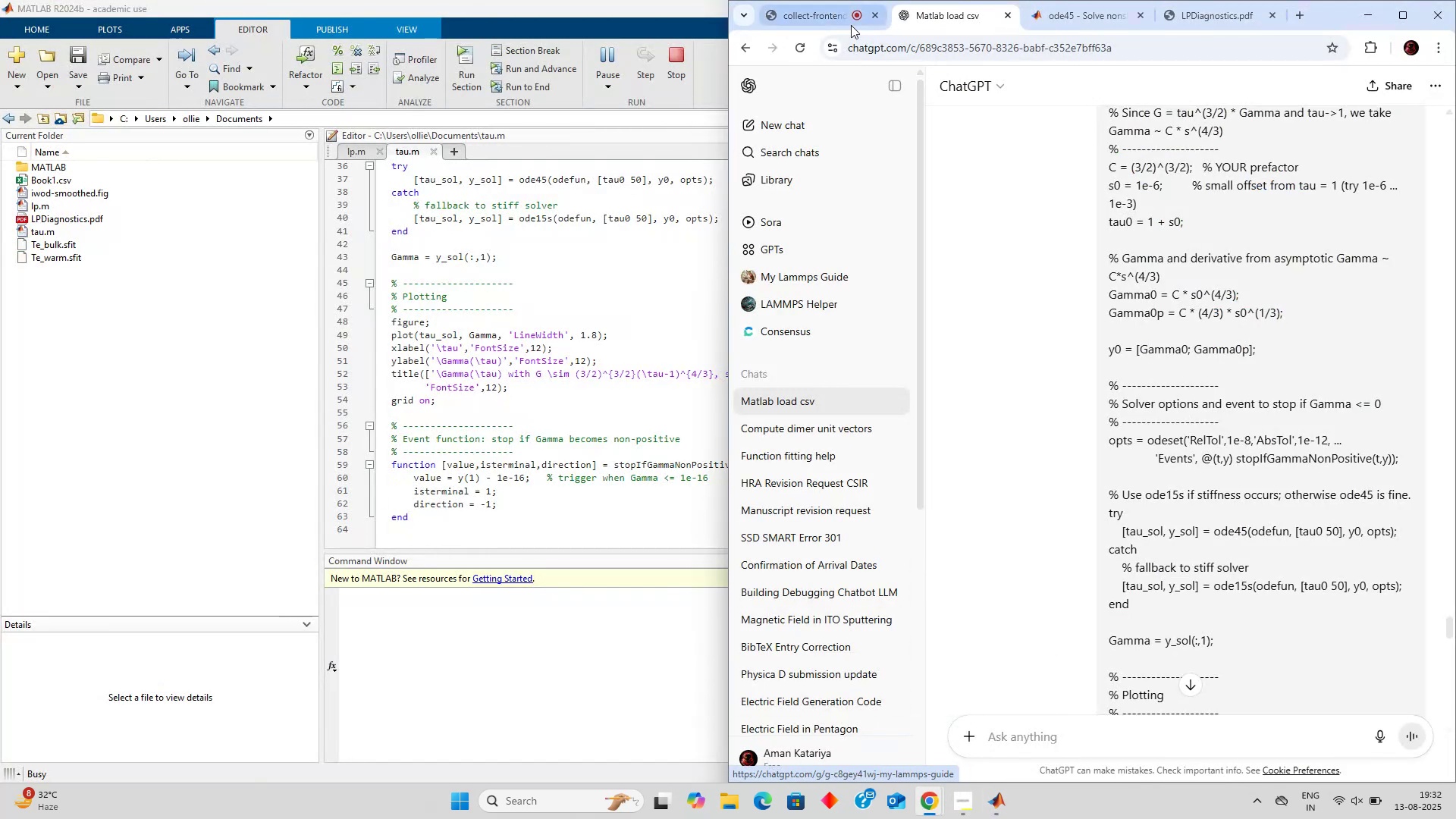 
left_click([829, 7])
 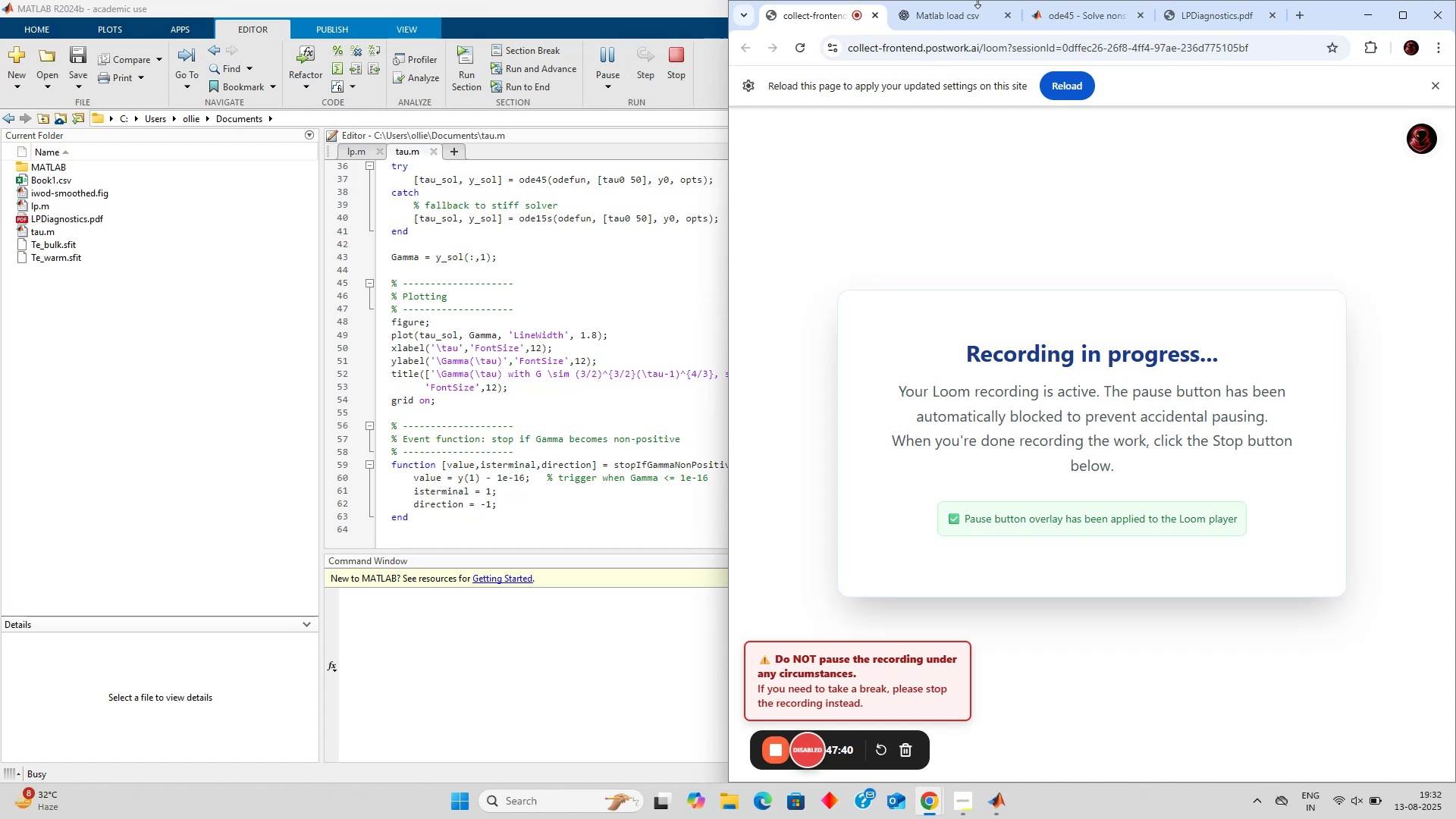 
left_click([957, 7])
 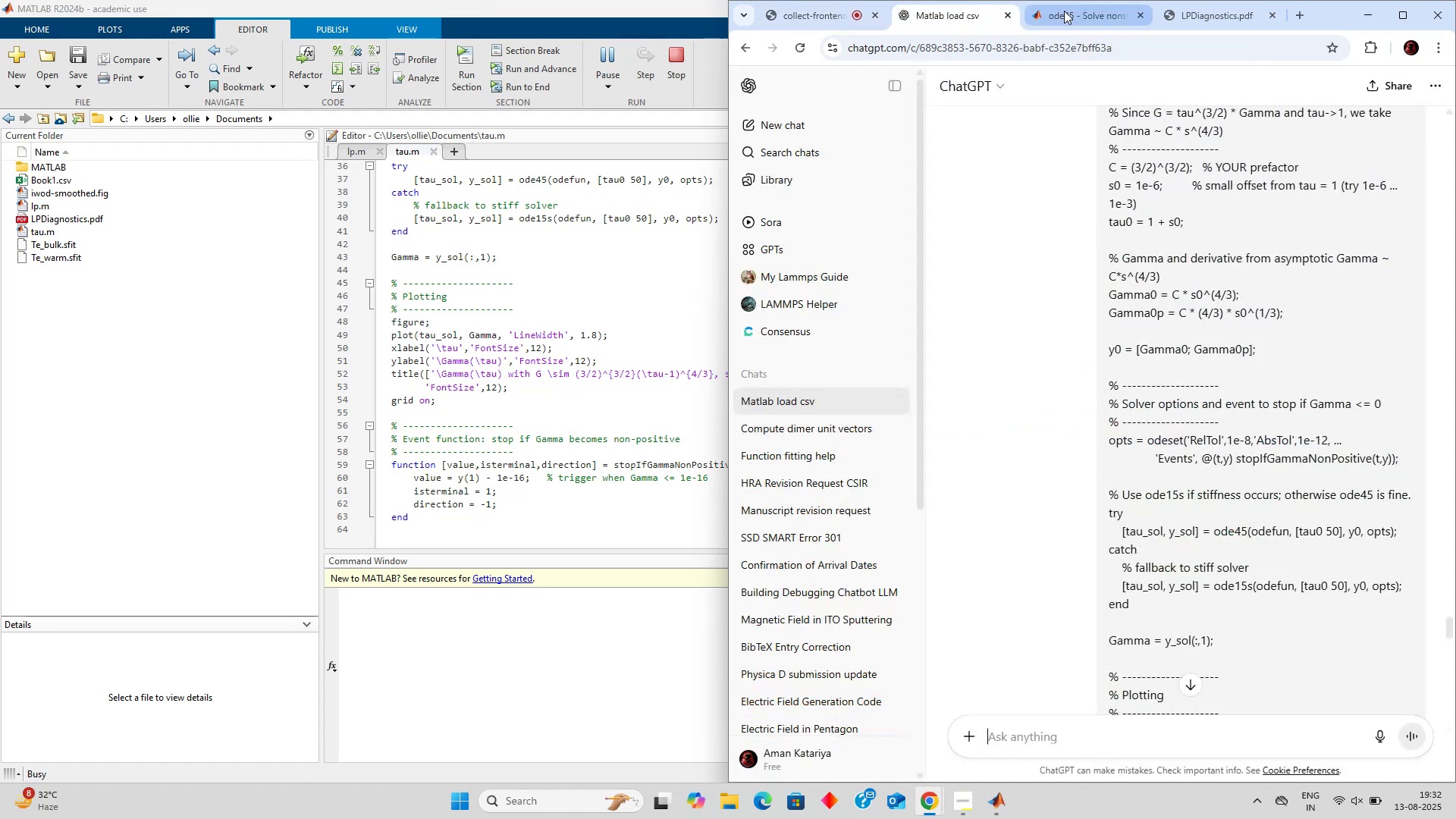 
left_click([1064, 11])
 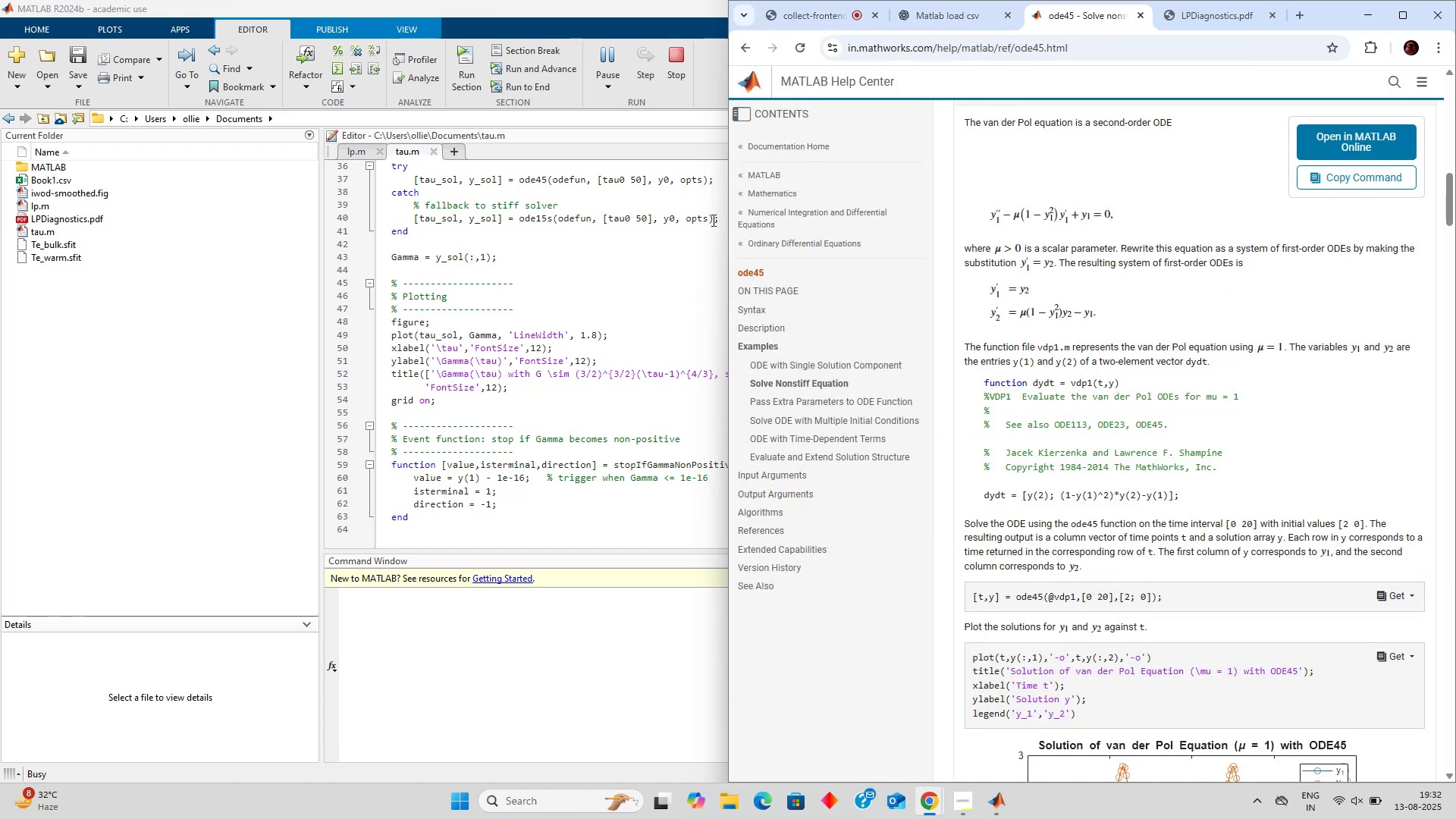 
left_click([661, 290])
 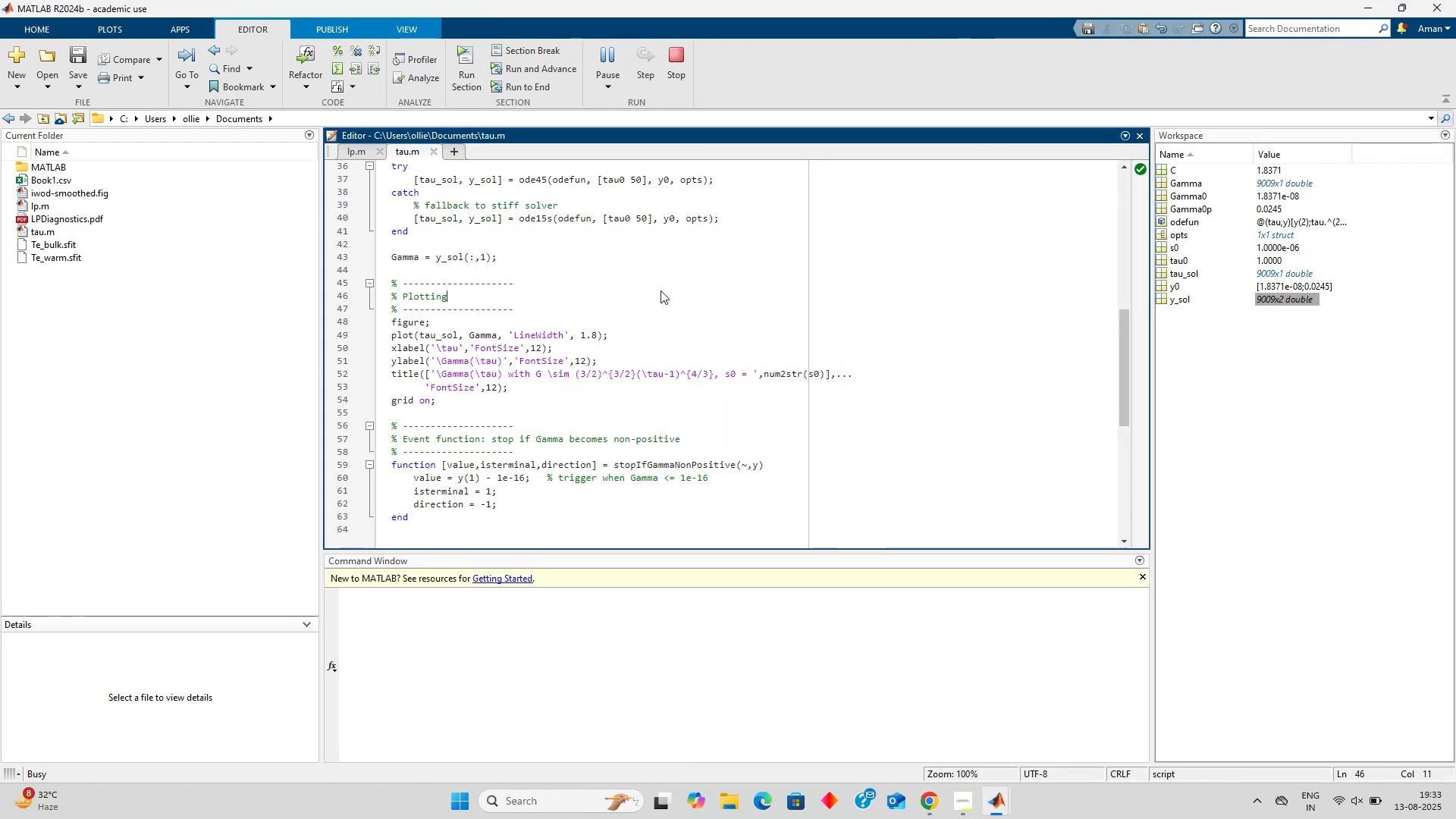 
wait(10.36)
 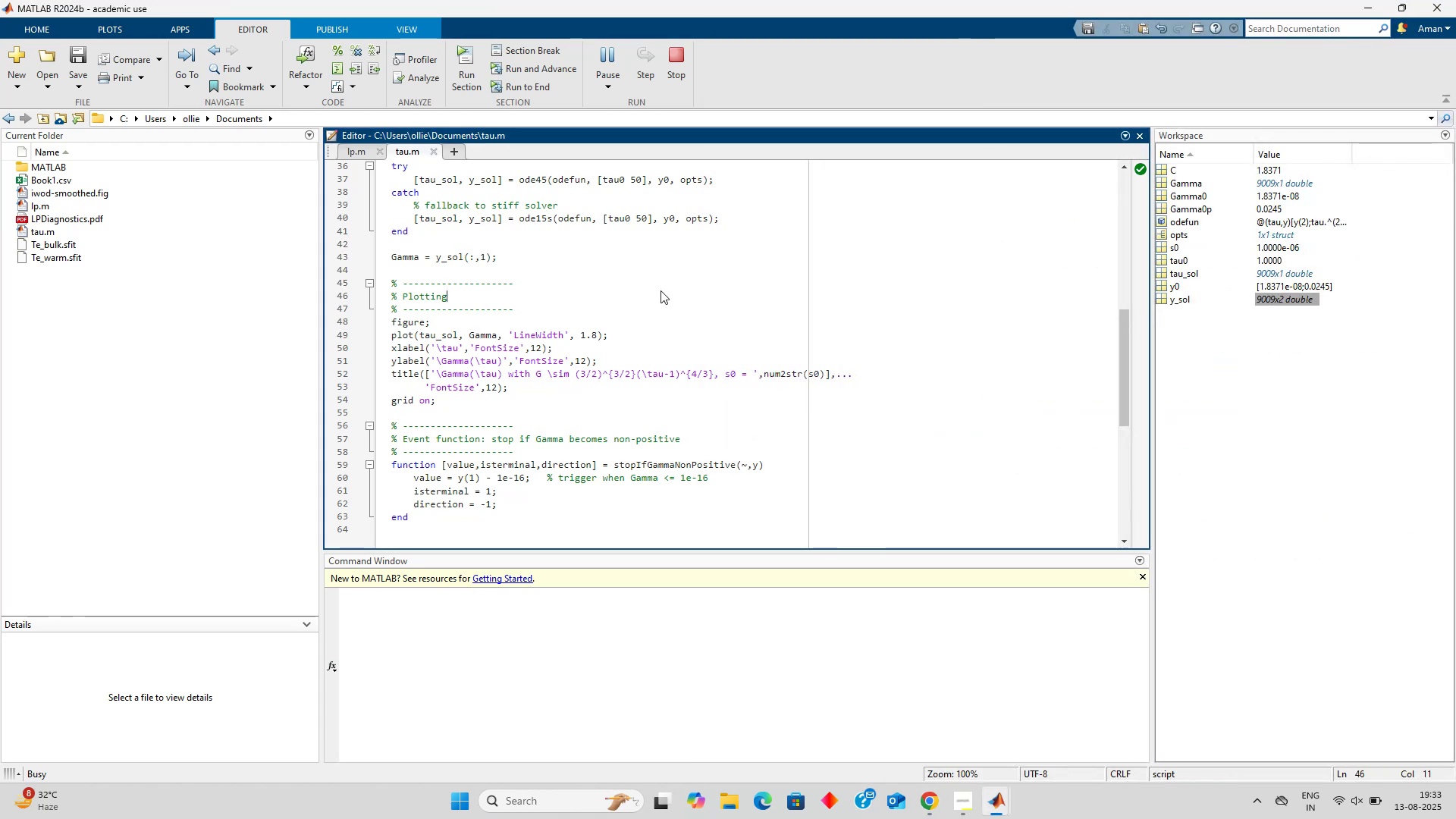 
scroll: coordinate [727, 181], scroll_direction: up, amount: 4.0
 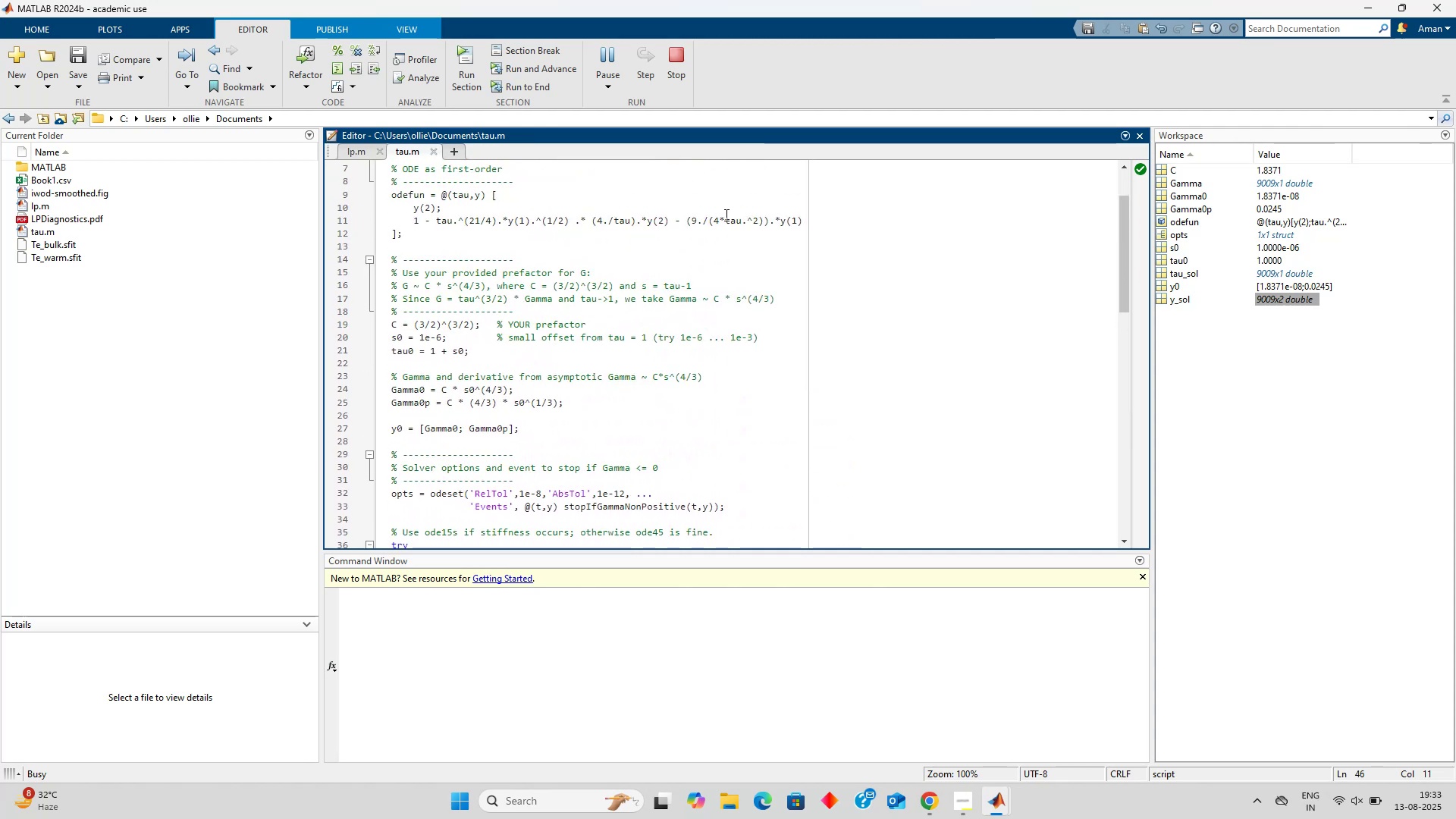 
left_click([722, 225])
 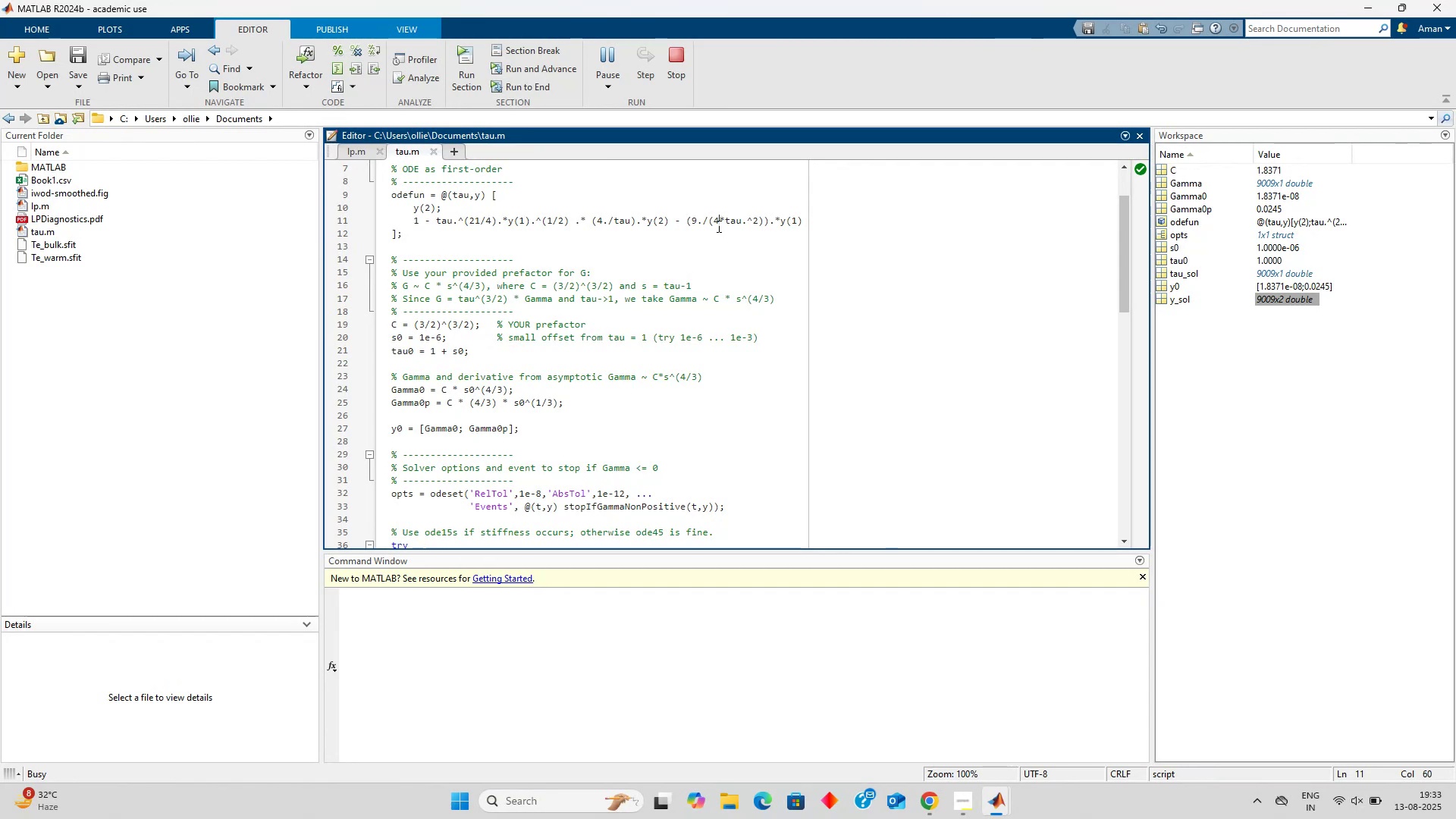 
wait(36.89)
 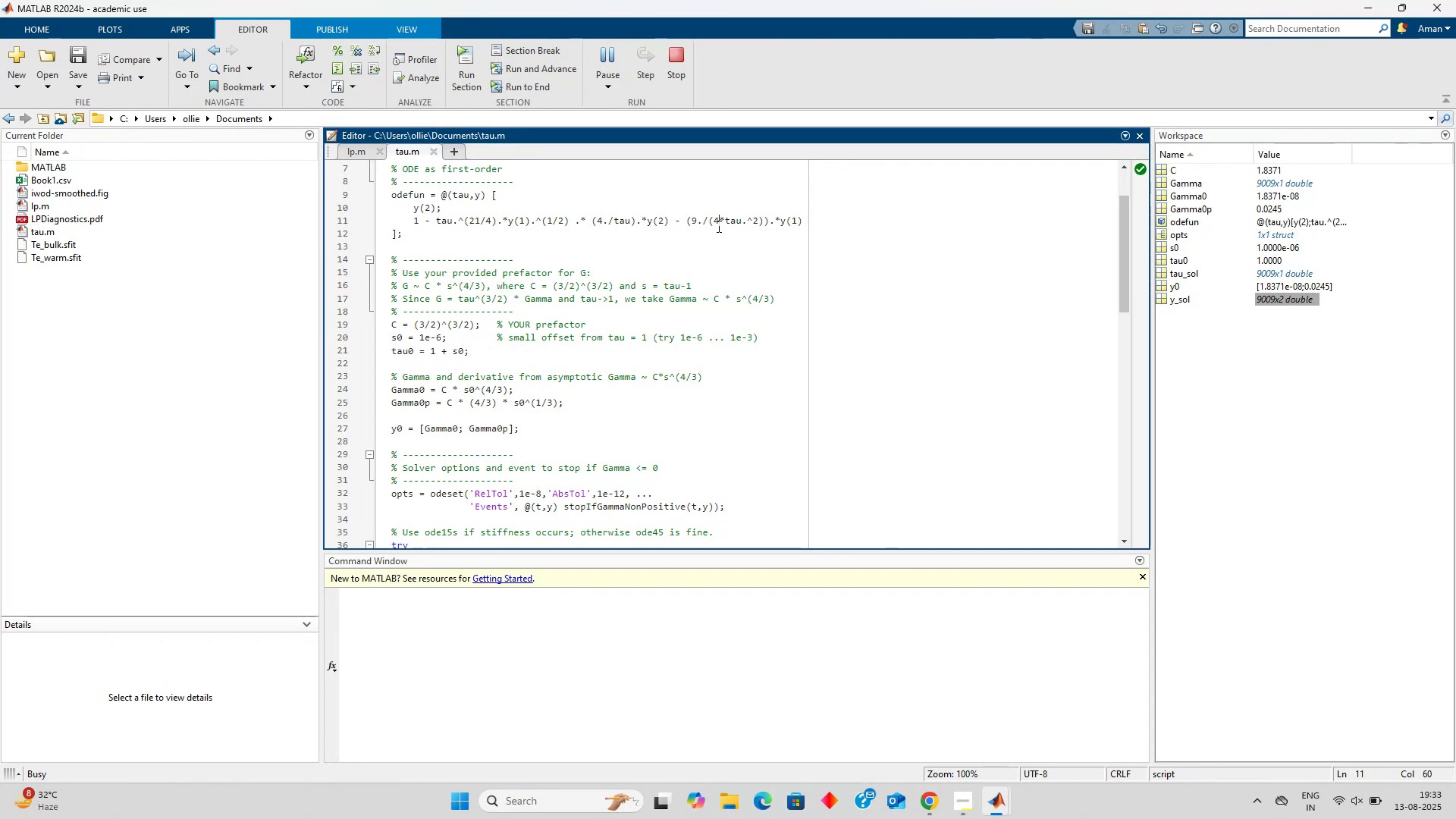 
scroll: coordinate [812, 352], scroll_direction: up, amount: 1.0
 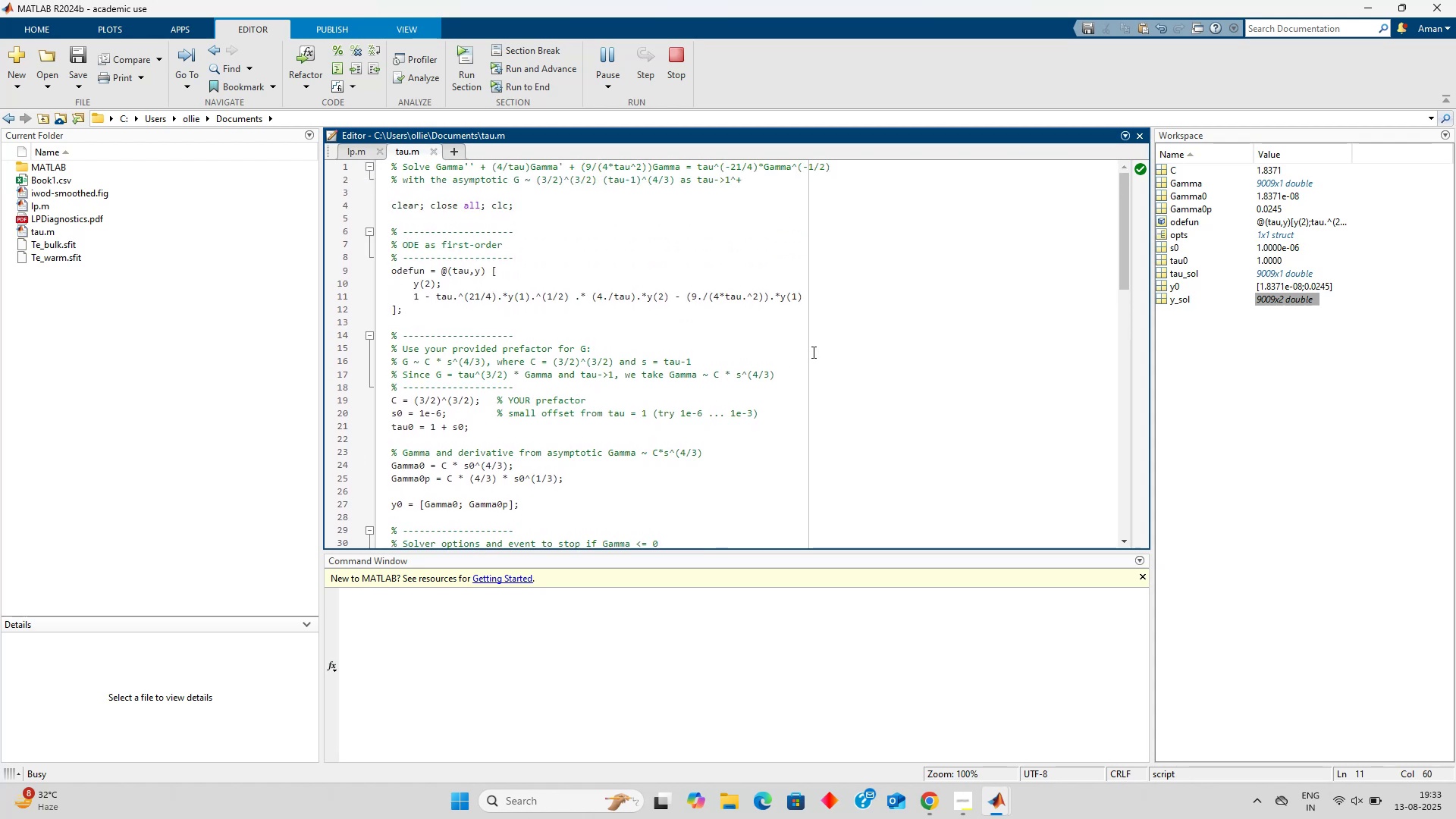 
scroll: coordinate [812, 352], scroll_direction: down, amount: 1.0
 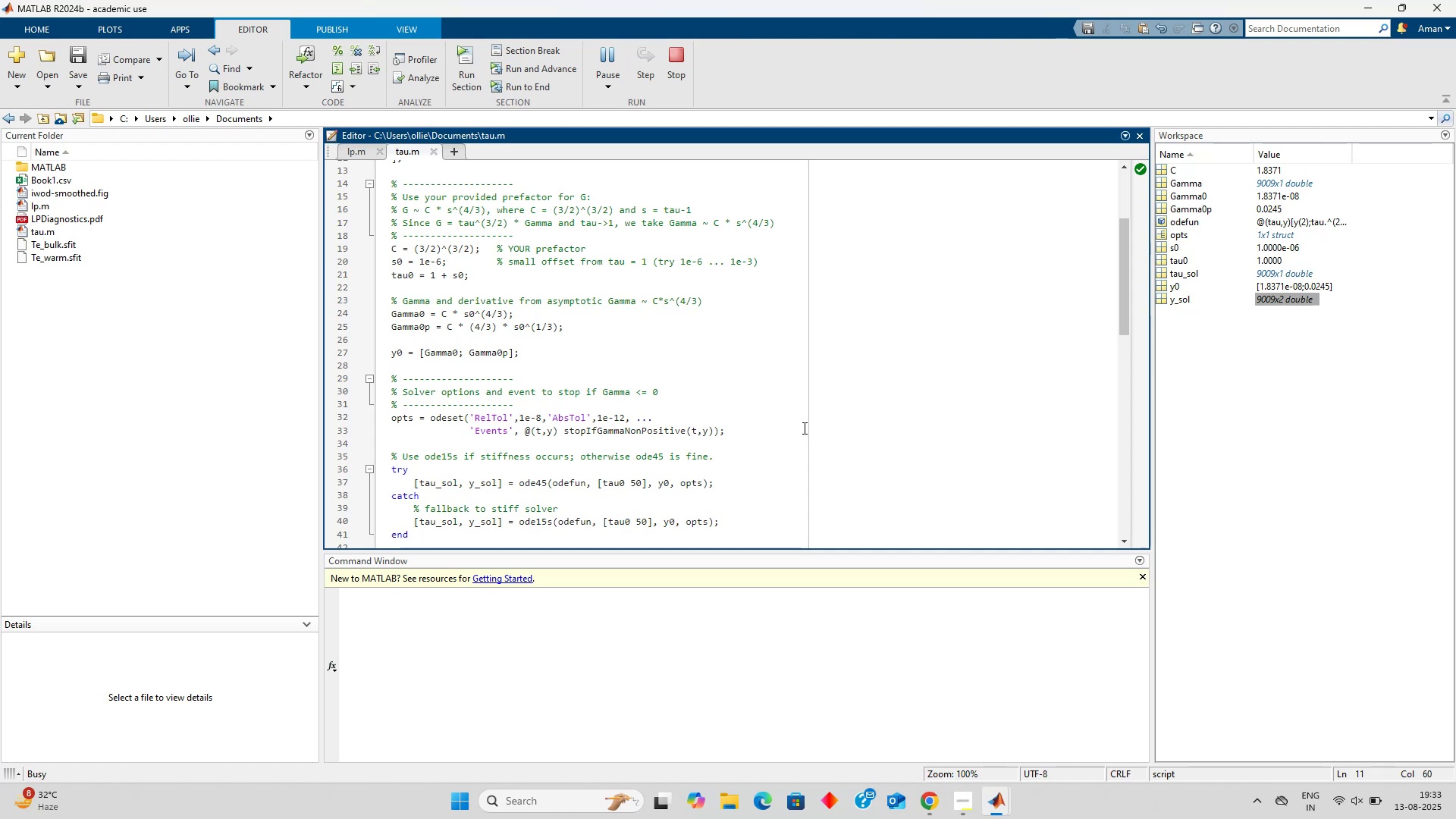 
wait(5.12)
 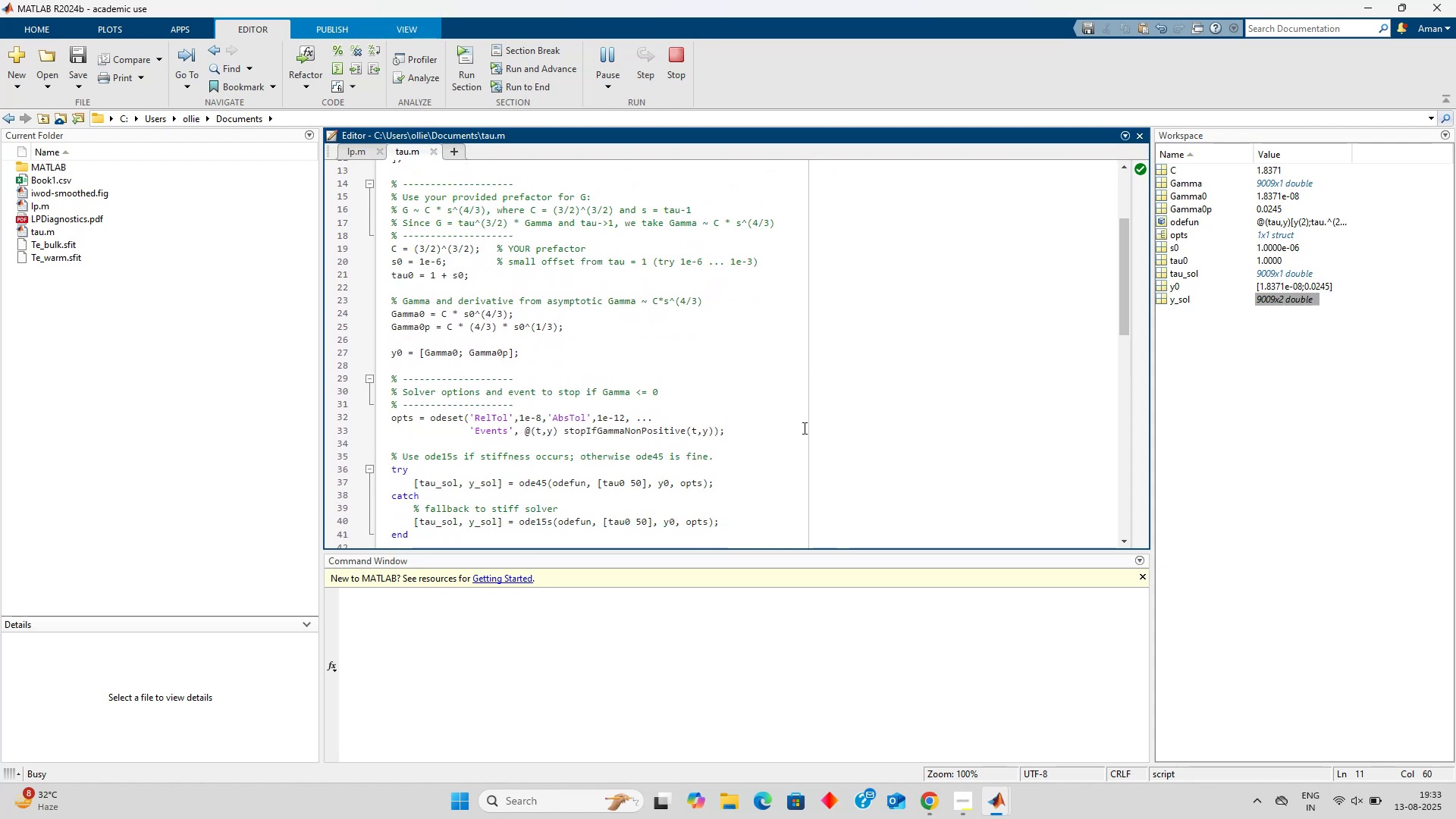 
scroll: coordinate [803, 428], scroll_direction: up, amount: 2.0
 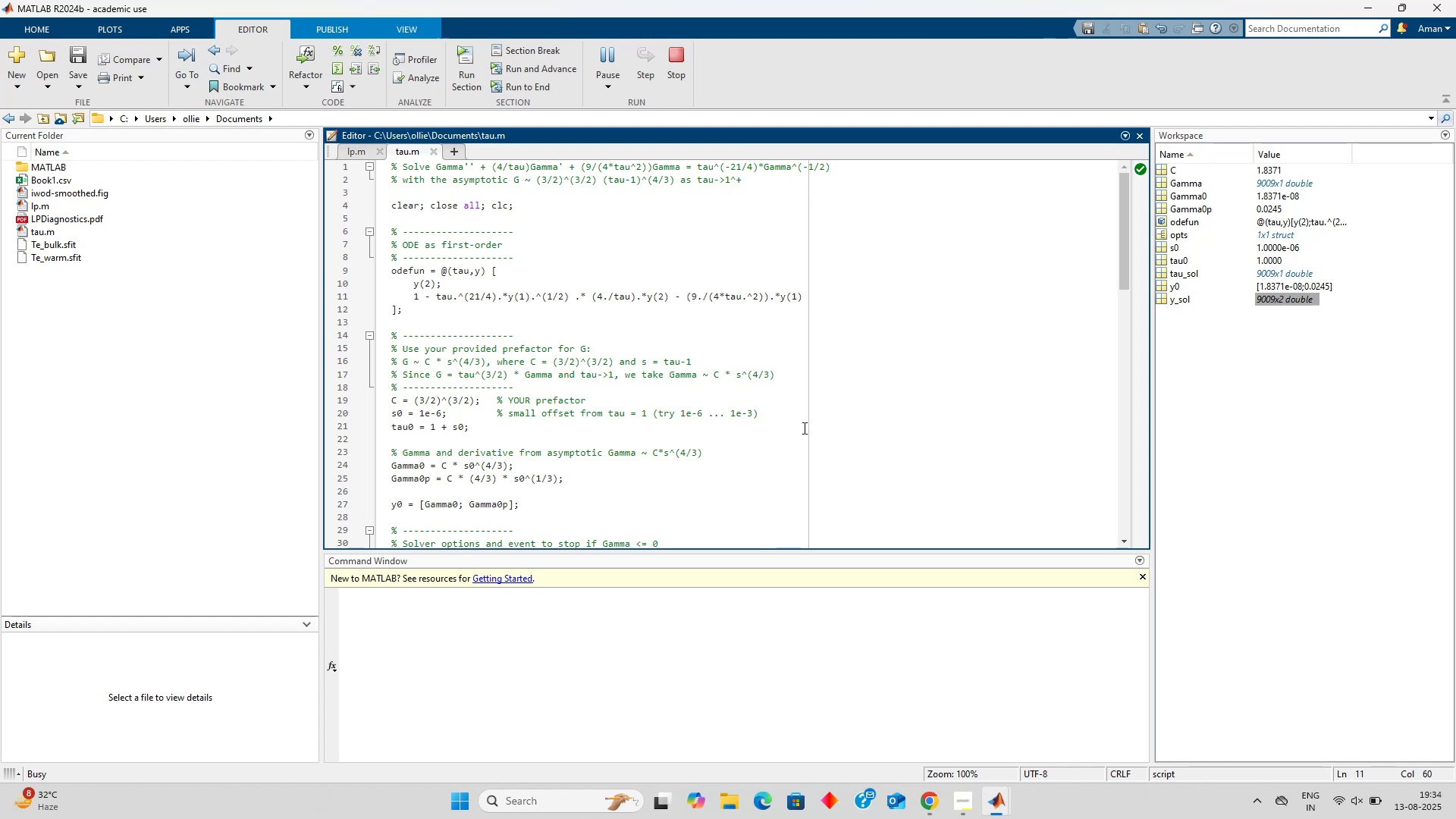 
wait(48.57)
 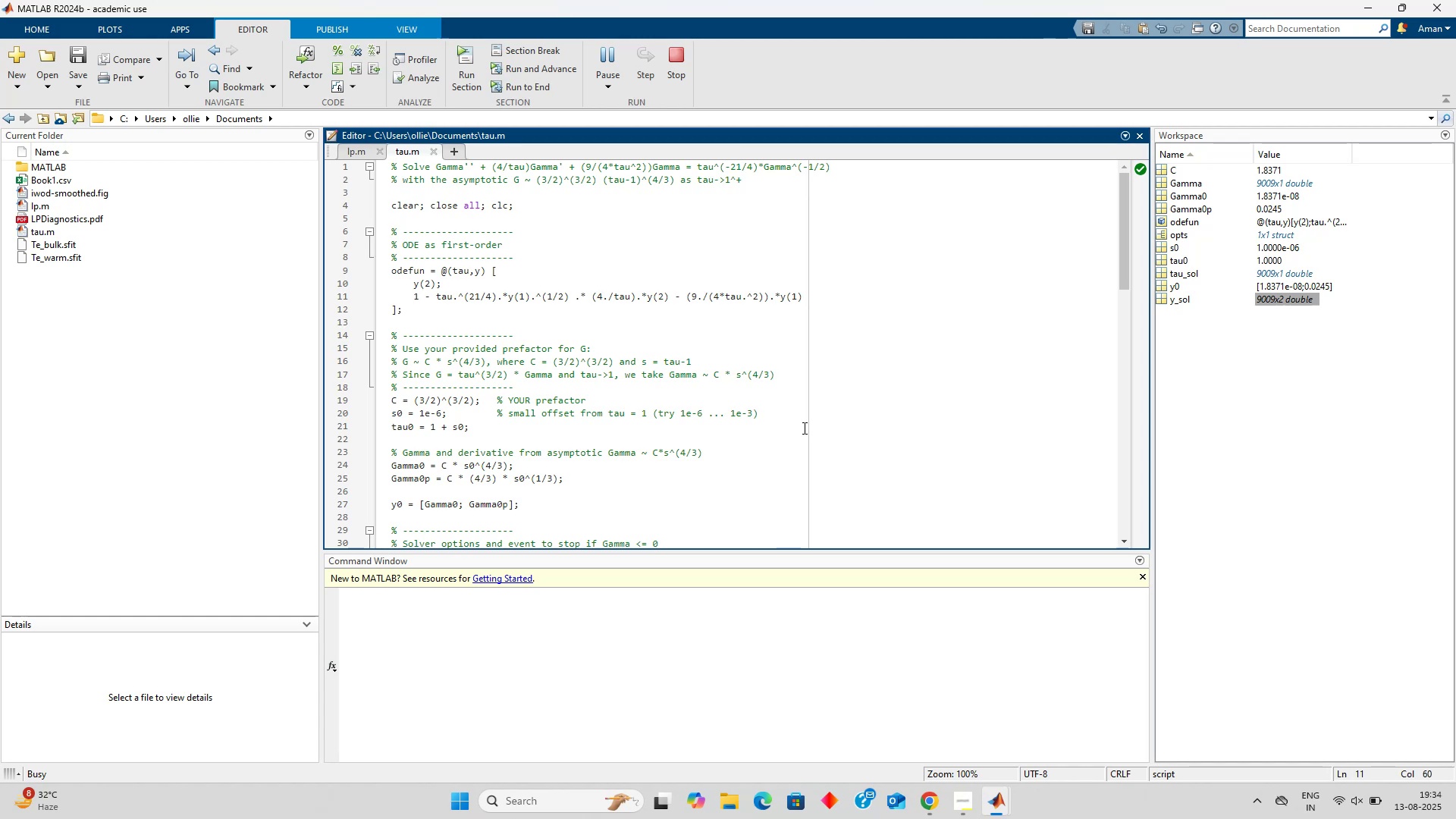 
left_click([821, 352])
 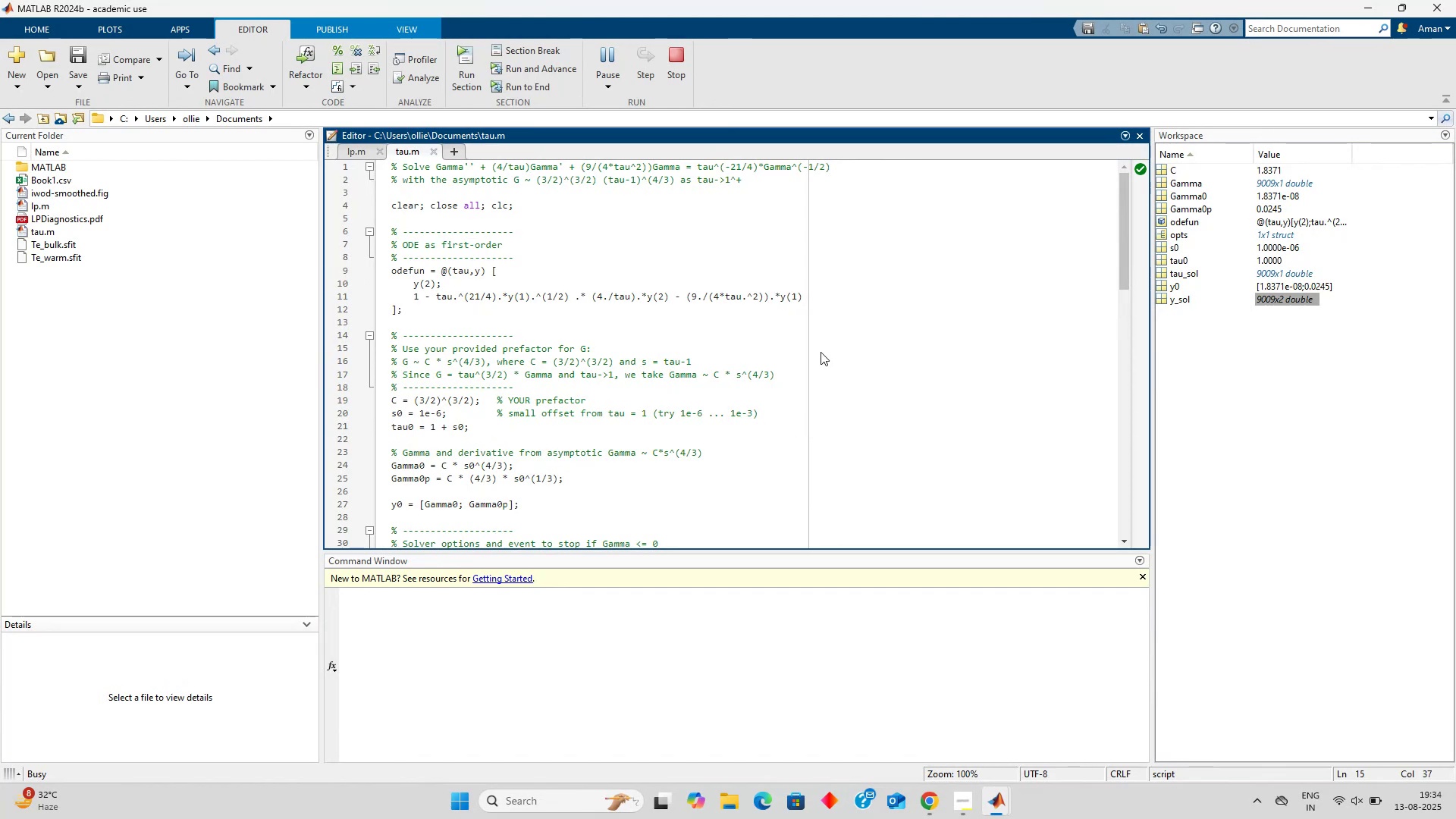 
wait(8.4)
 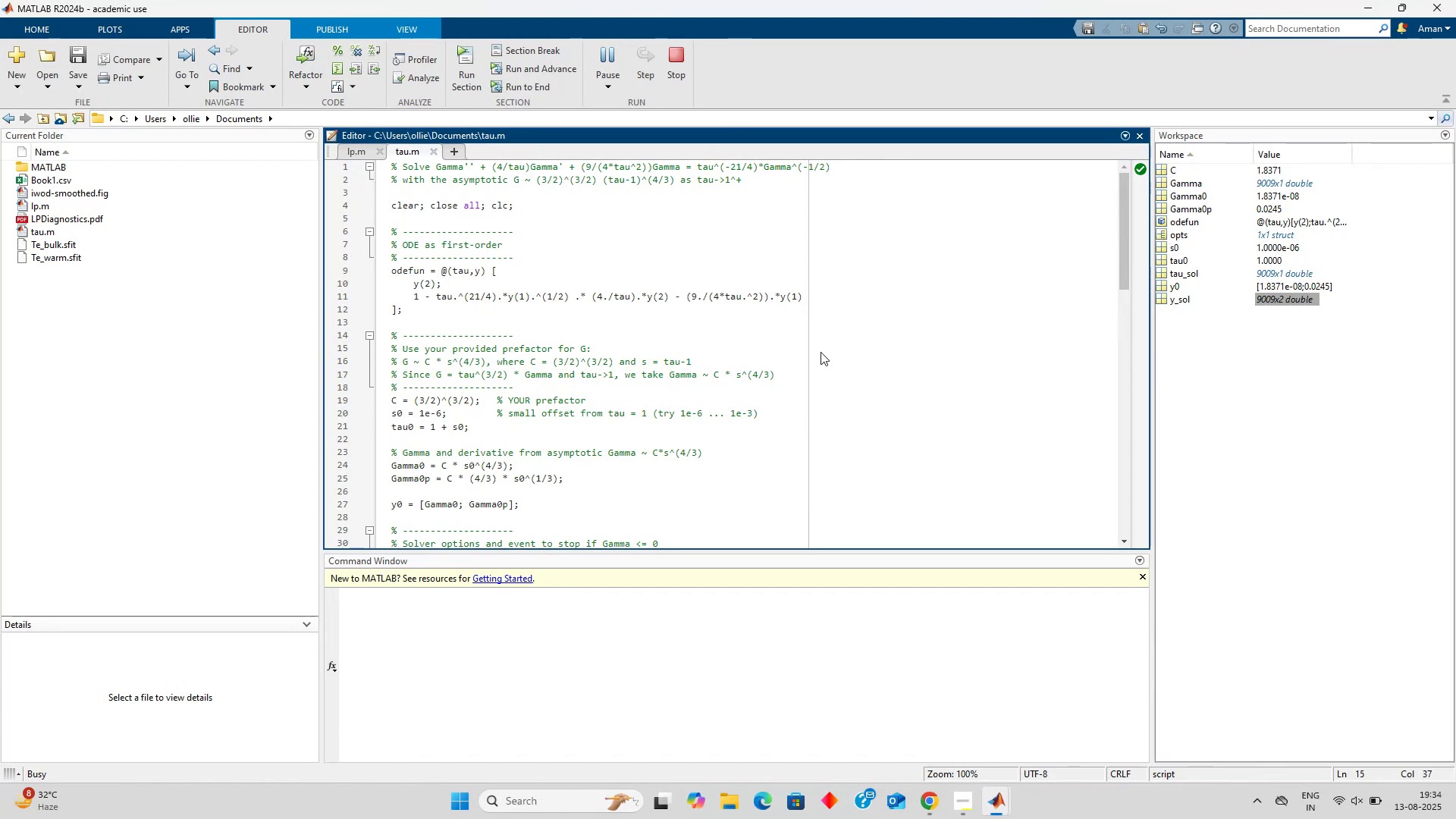 
scroll: coordinate [817, 351], scroll_direction: down, amount: 4.0
 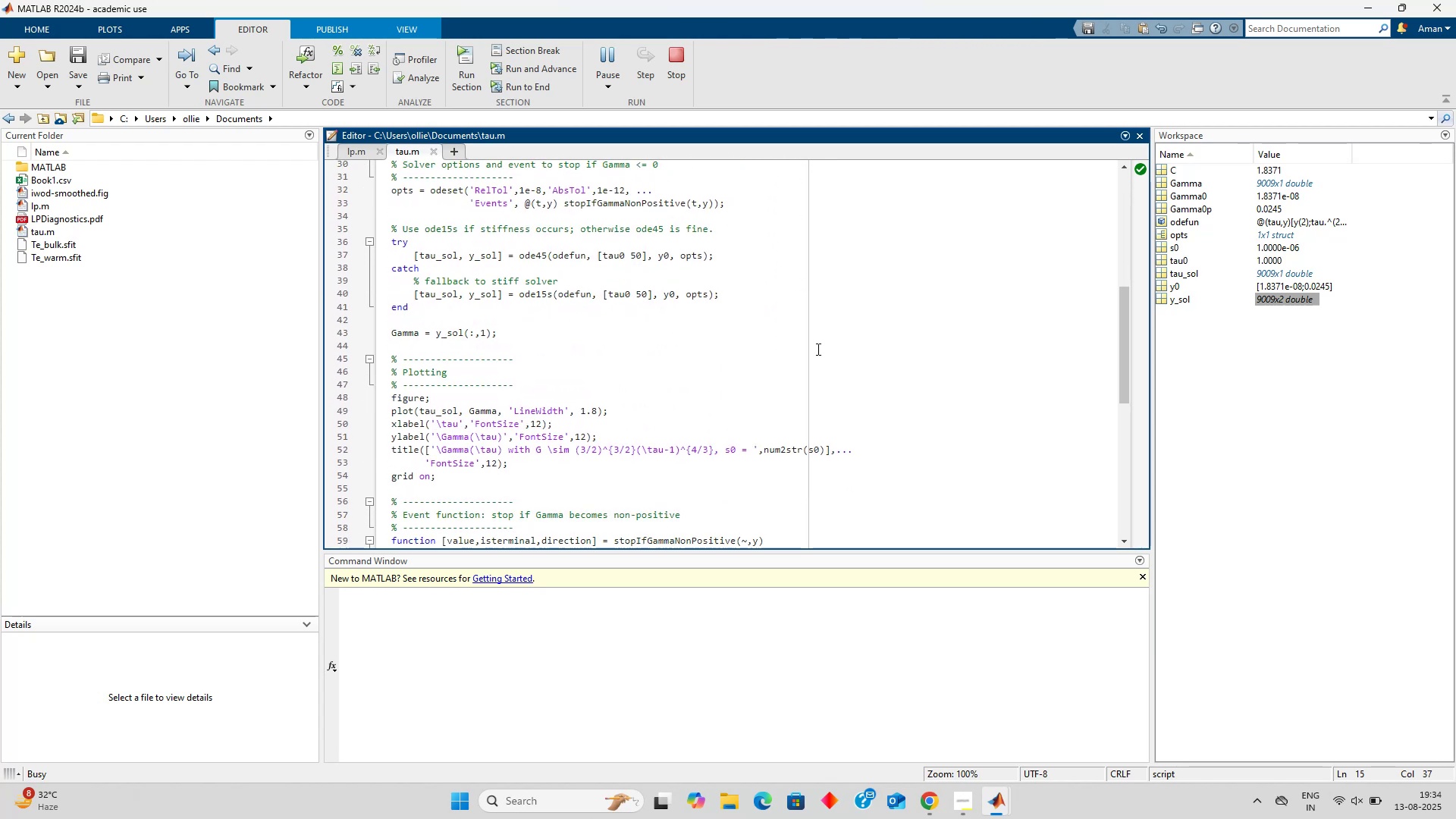 
left_click([802, 334])
 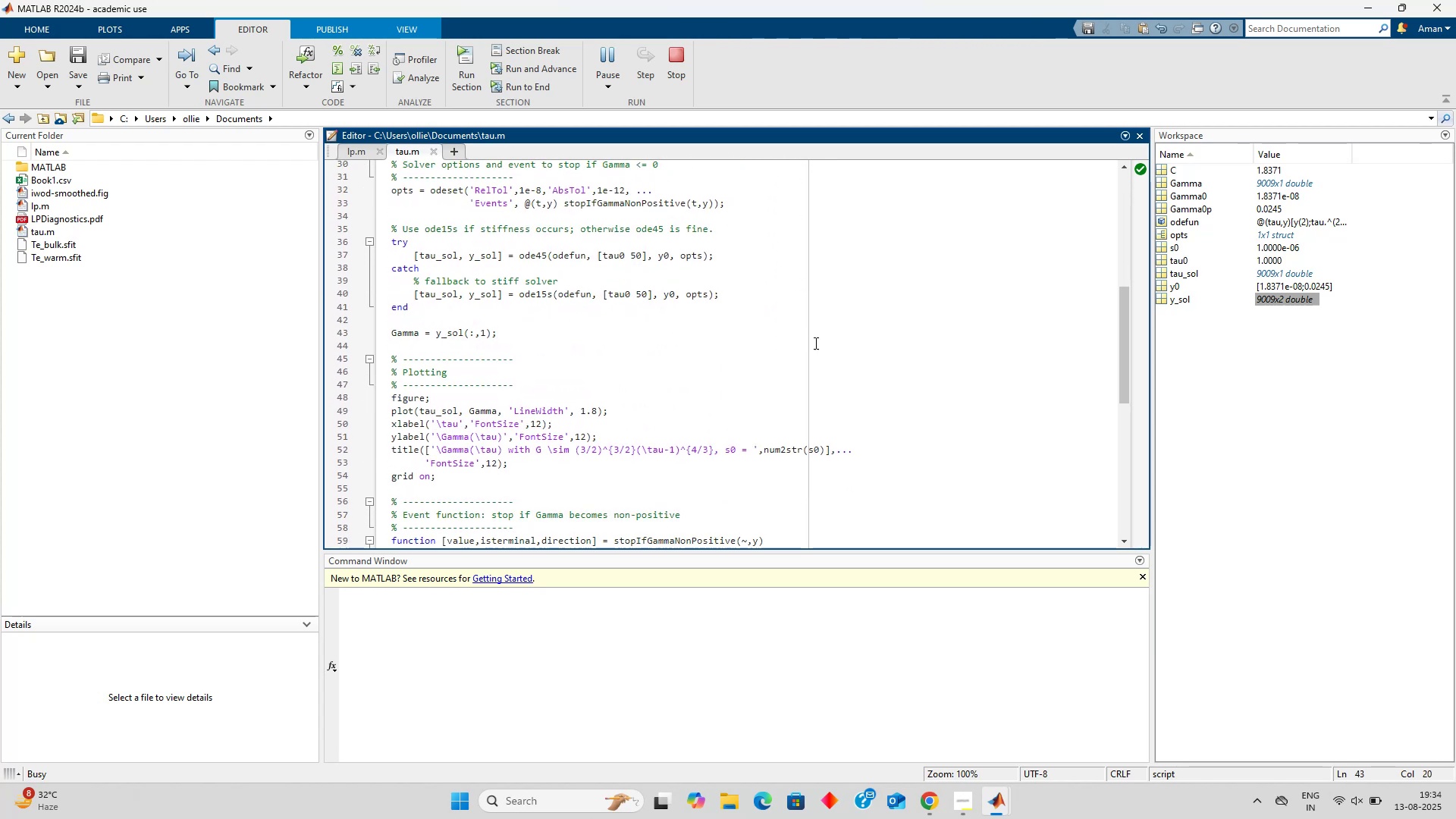 
scroll: coordinate [573, 256], scroll_direction: down, amount: 7.0
 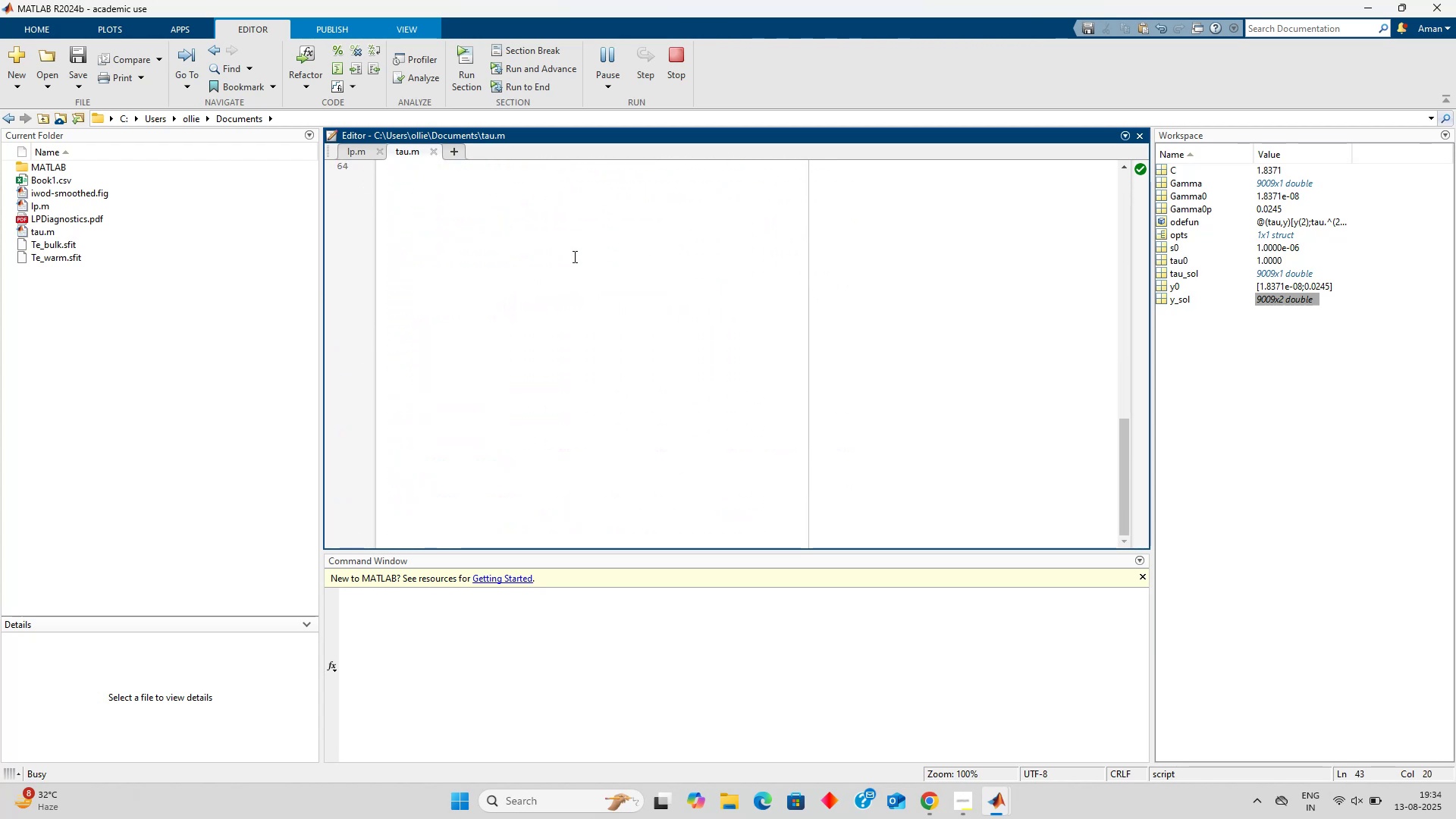 
left_click([573, 256])
 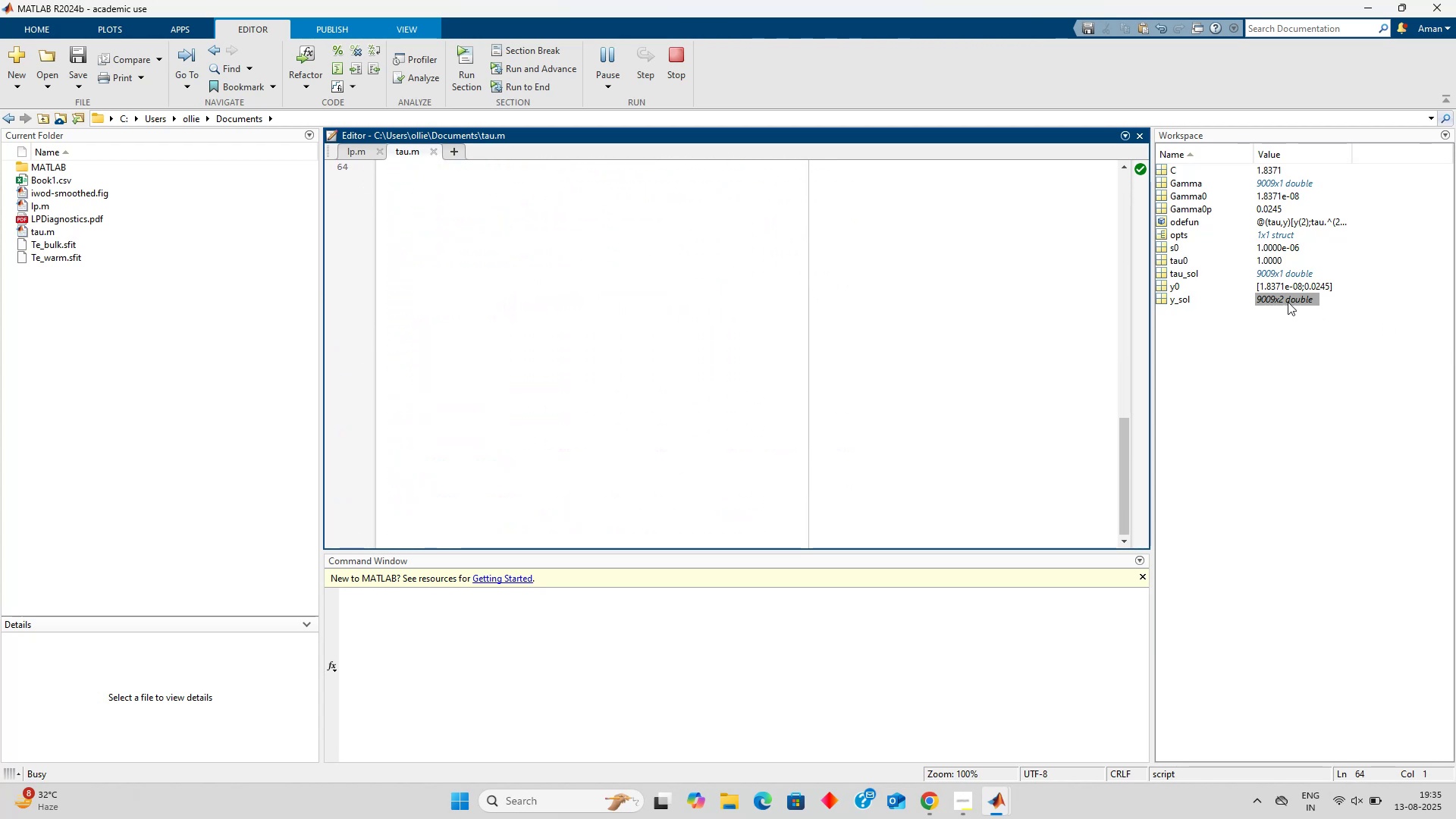 
double_click([1272, 297])
 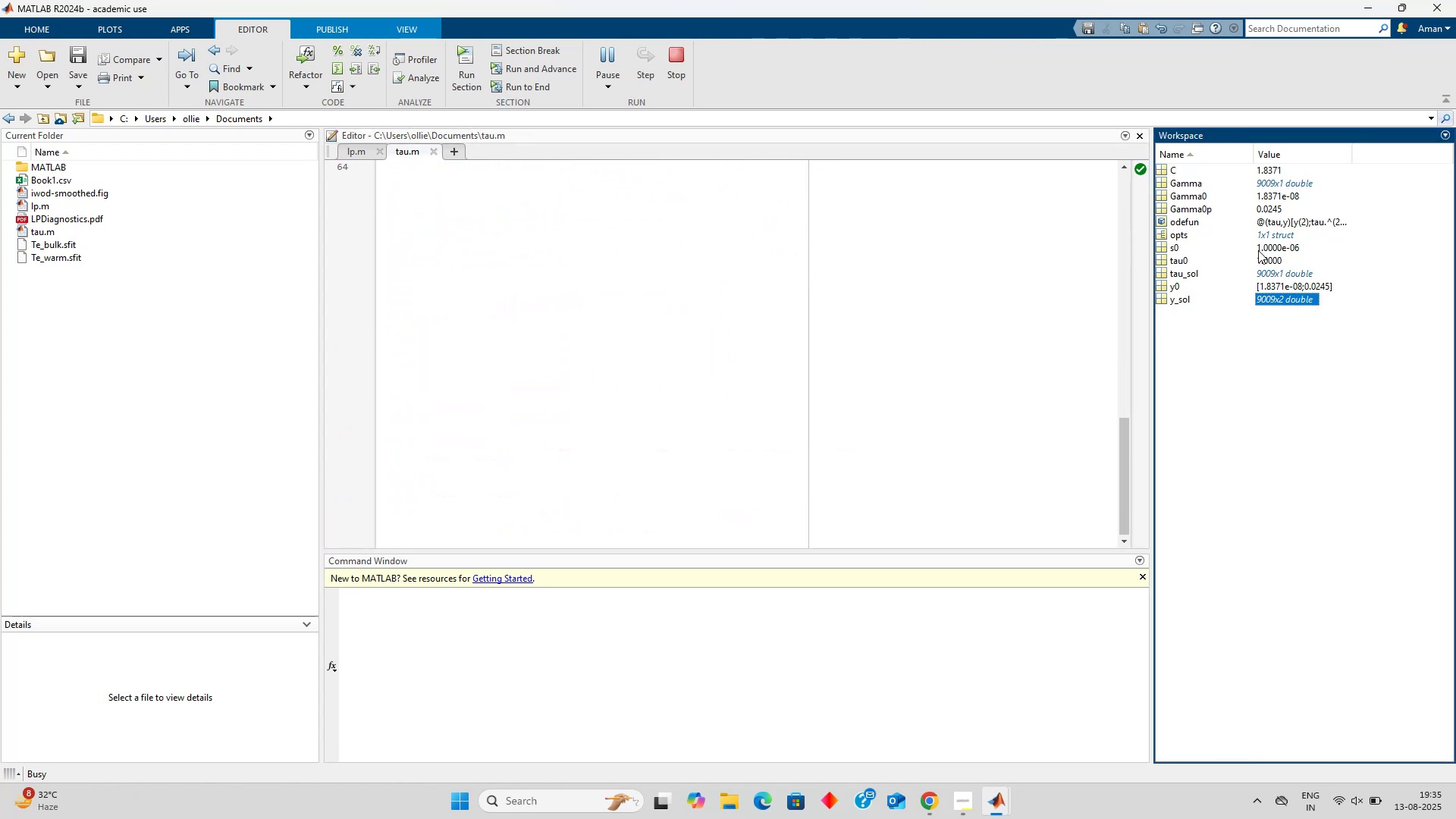 
double_click([1262, 274])
 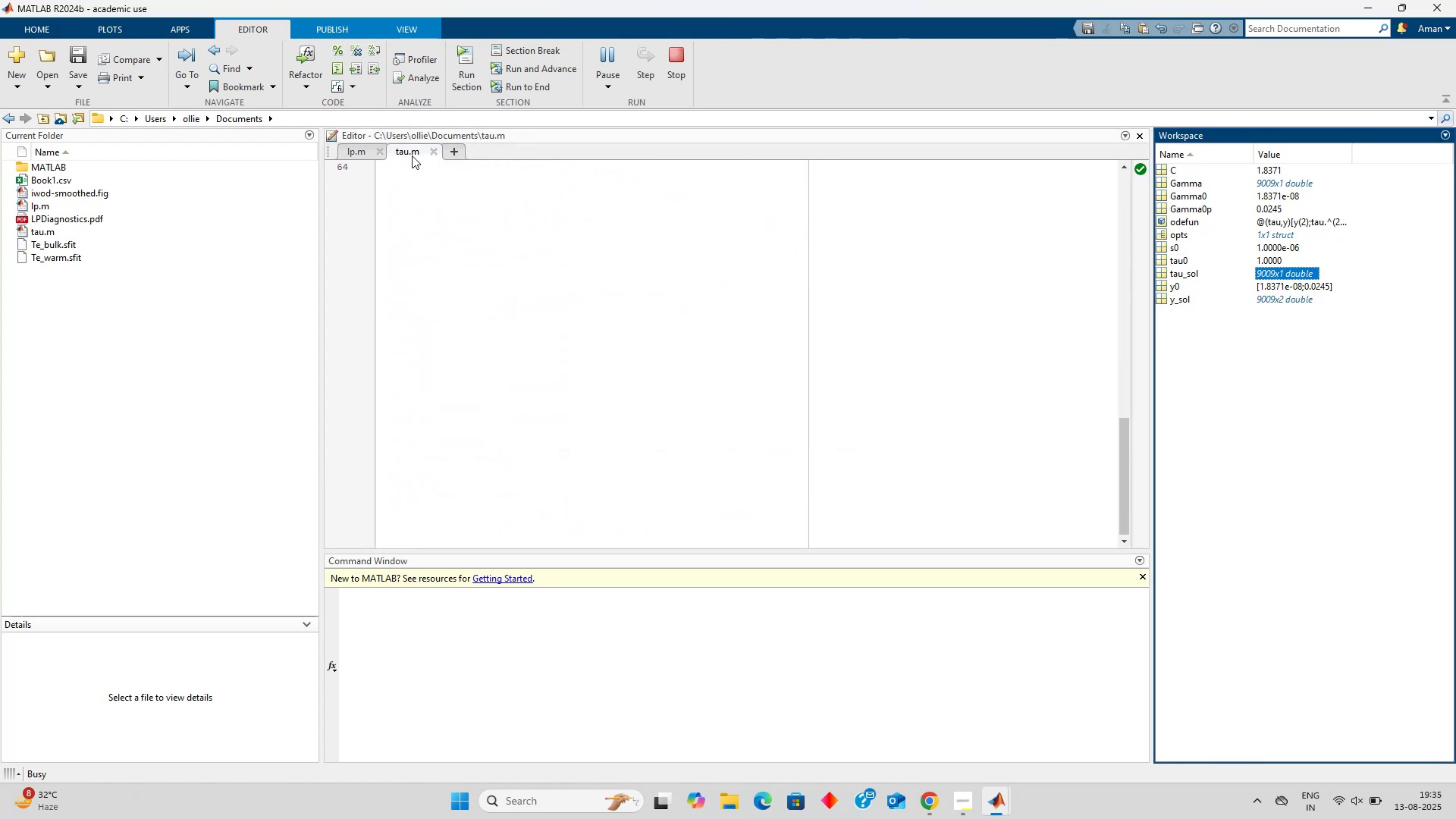 
double_click([413, 155])
 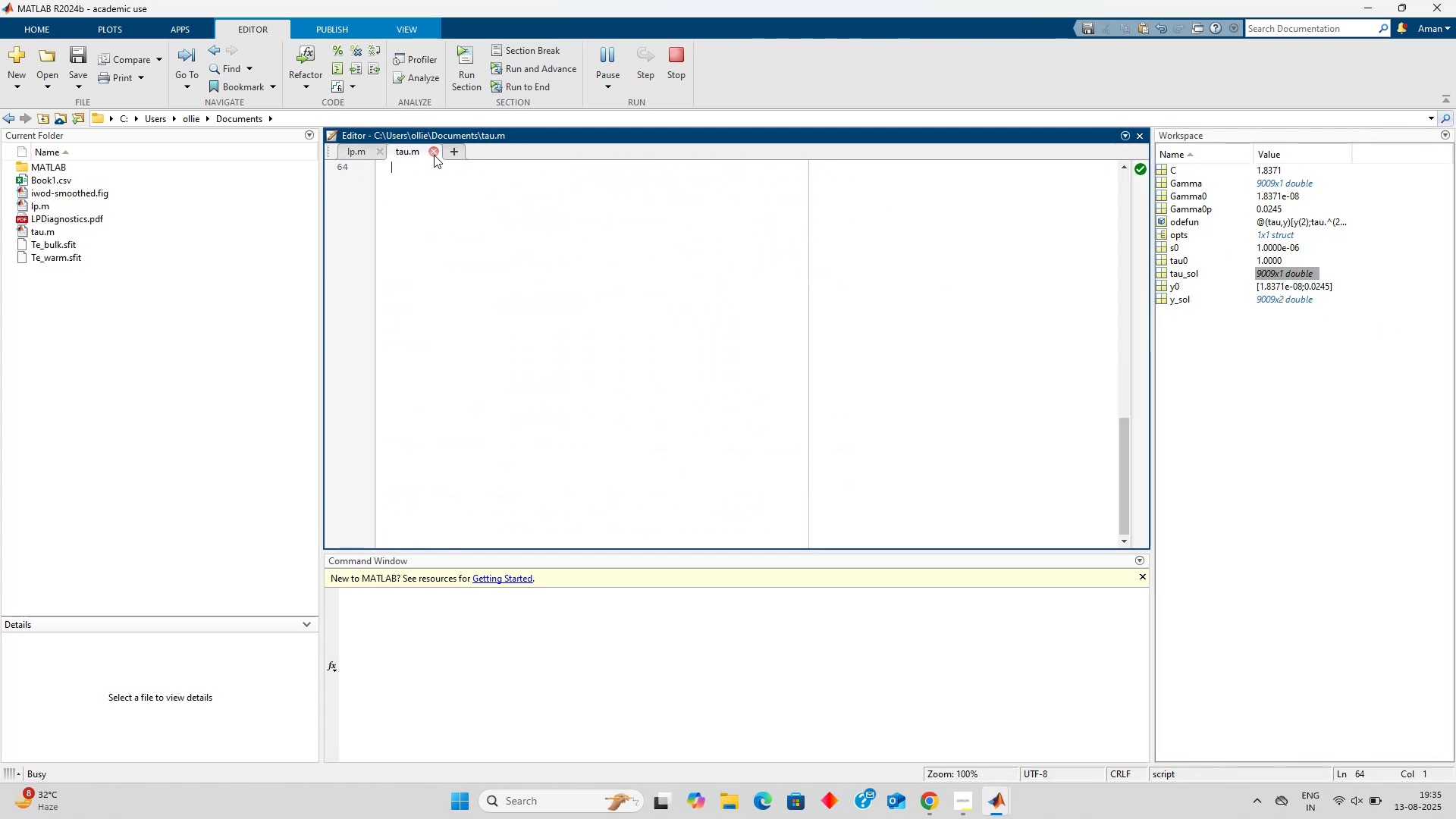 
scroll: coordinate [505, 230], scroll_direction: up, amount: 11.0
 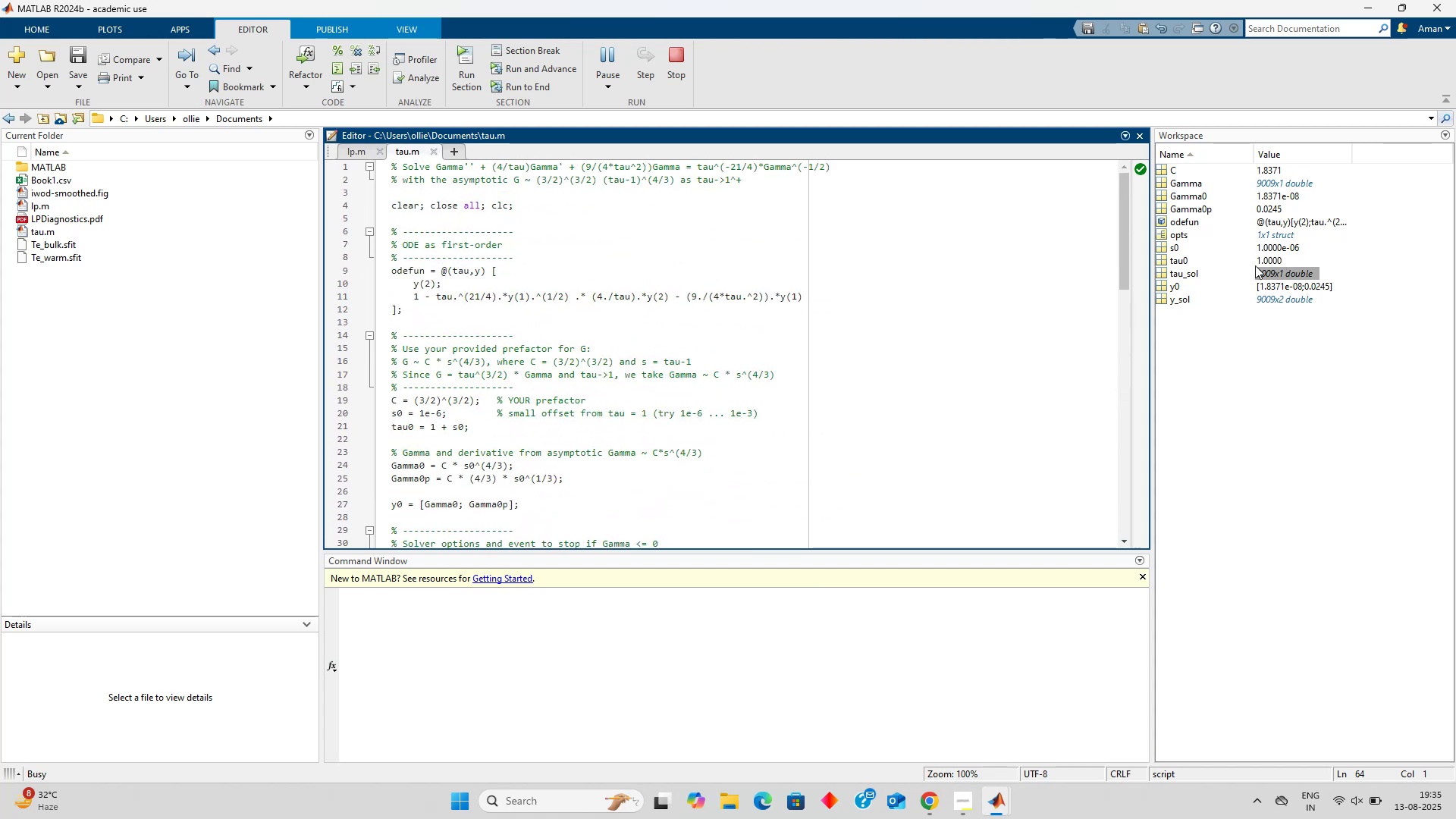 
left_click([1185, 267])
 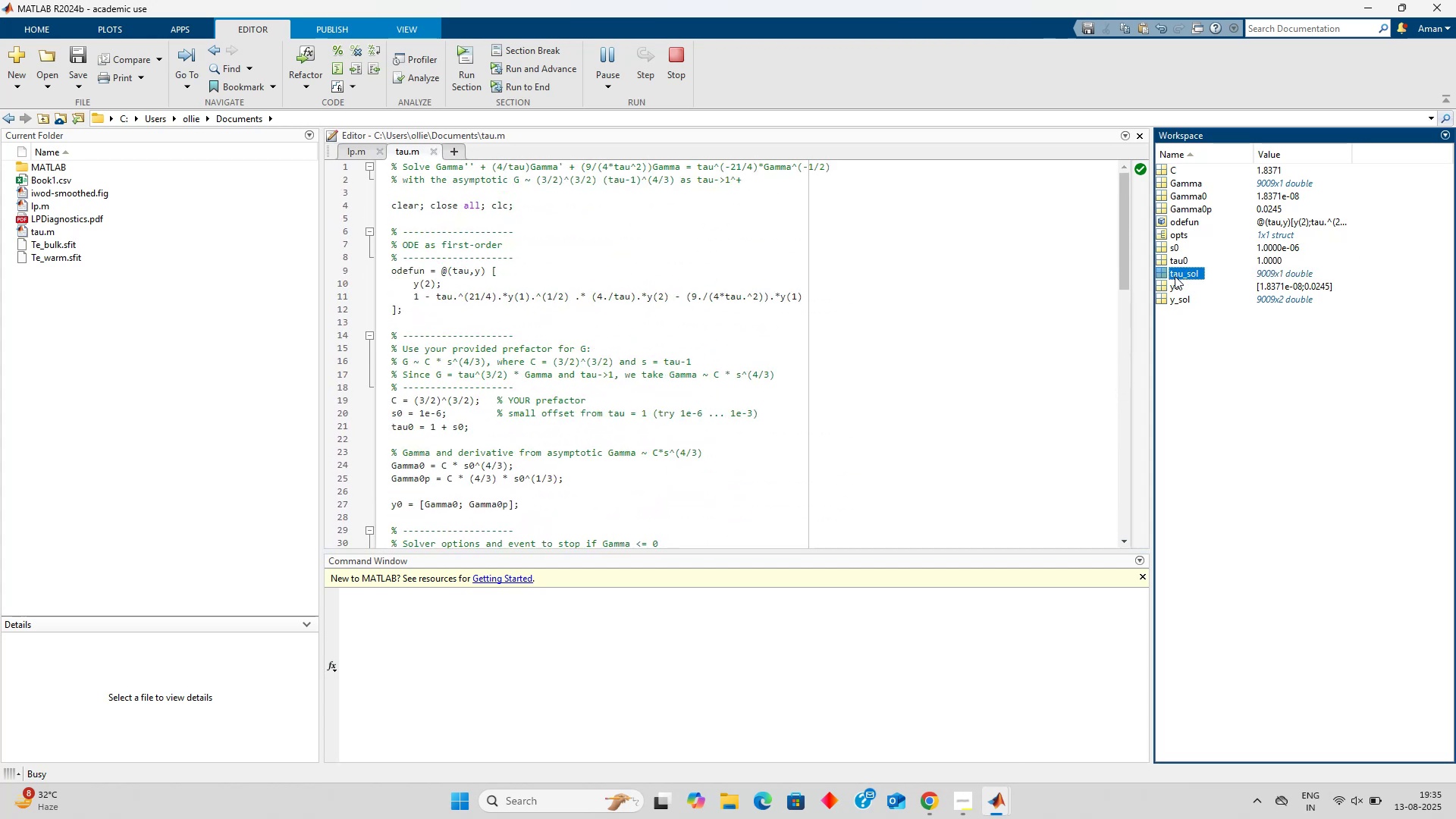 
double_click([1175, 276])
 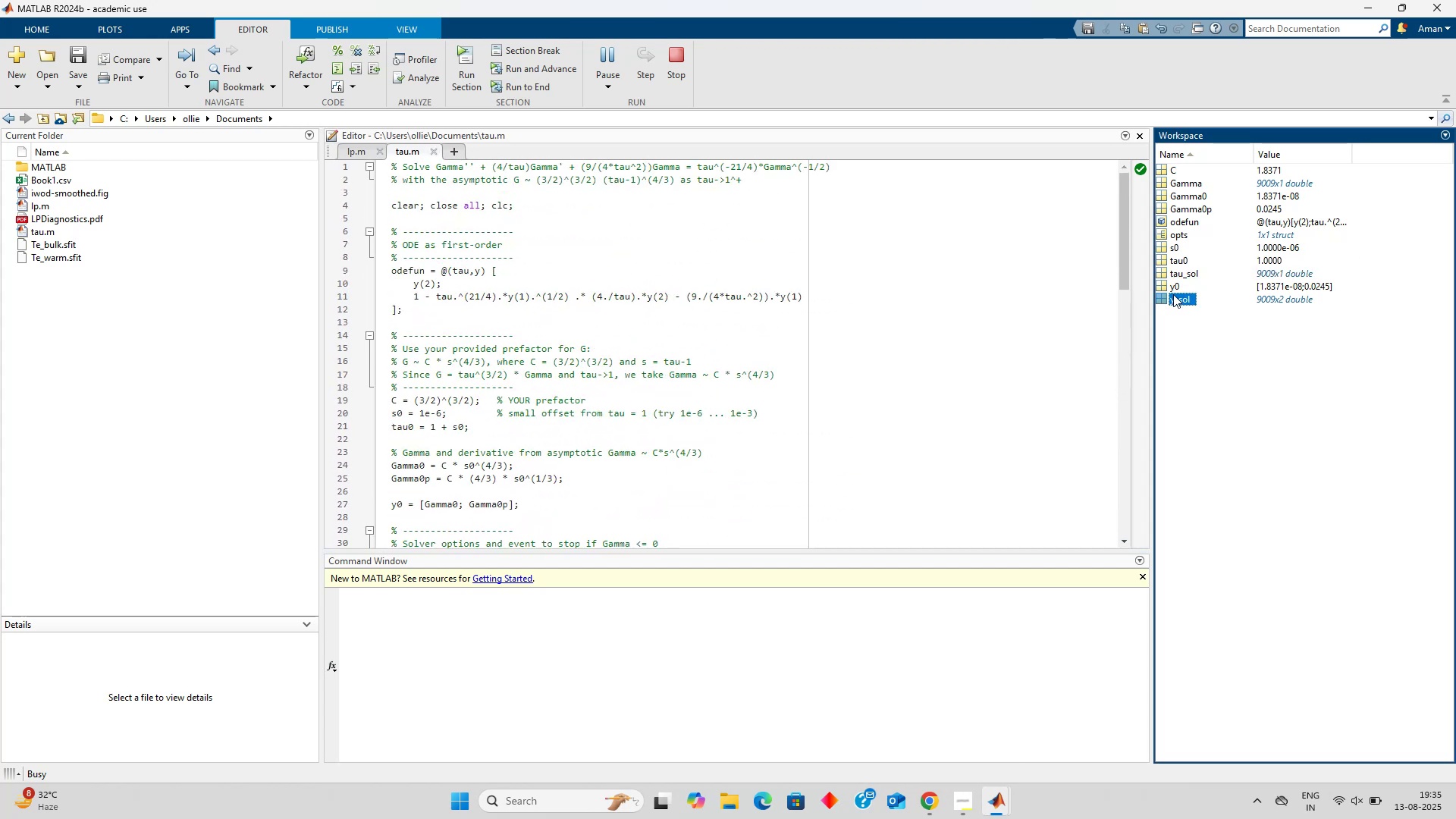 
double_click([1173, 294])
 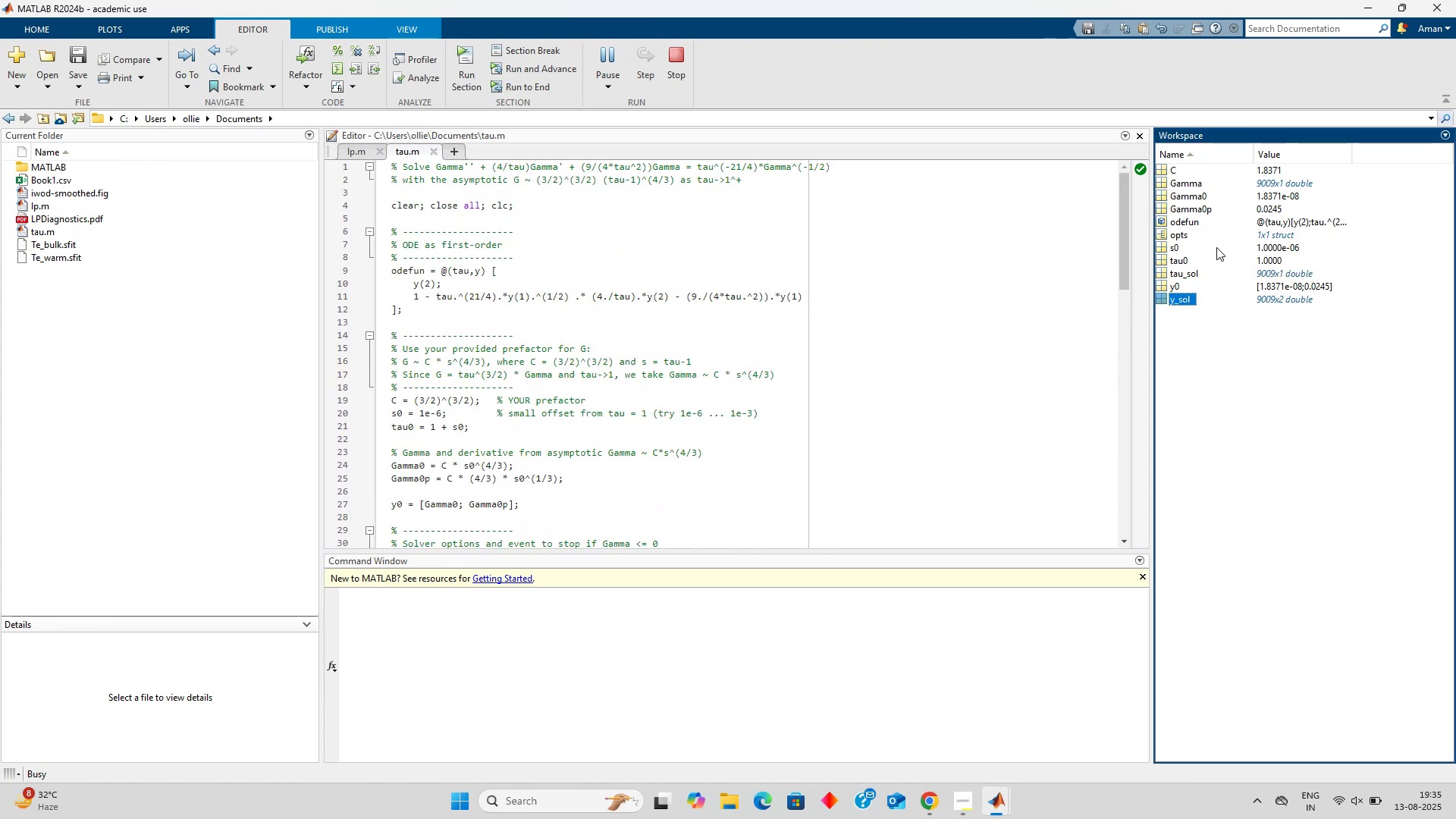 
double_click([901, 262])
 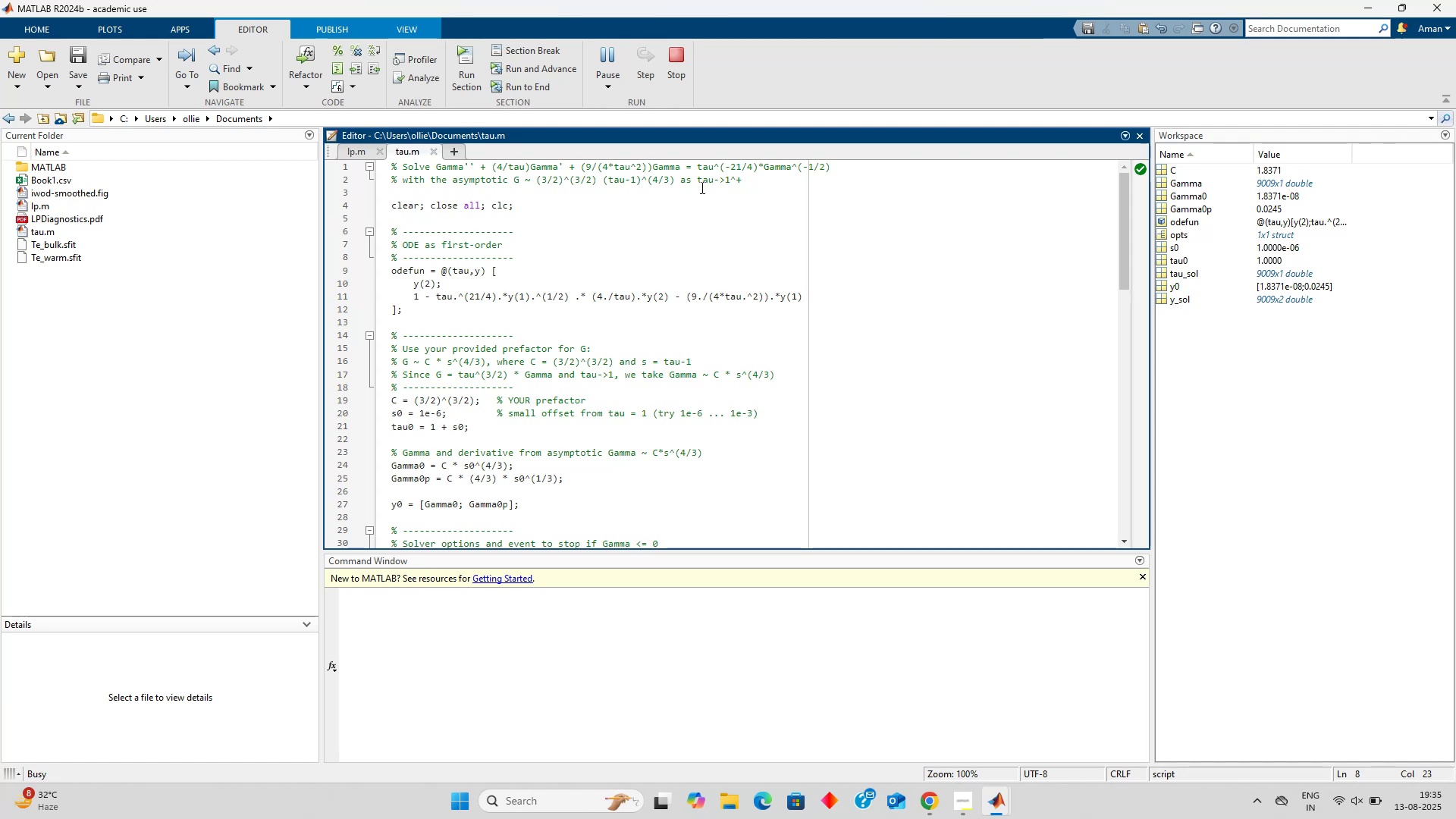 
wait(31.57)
 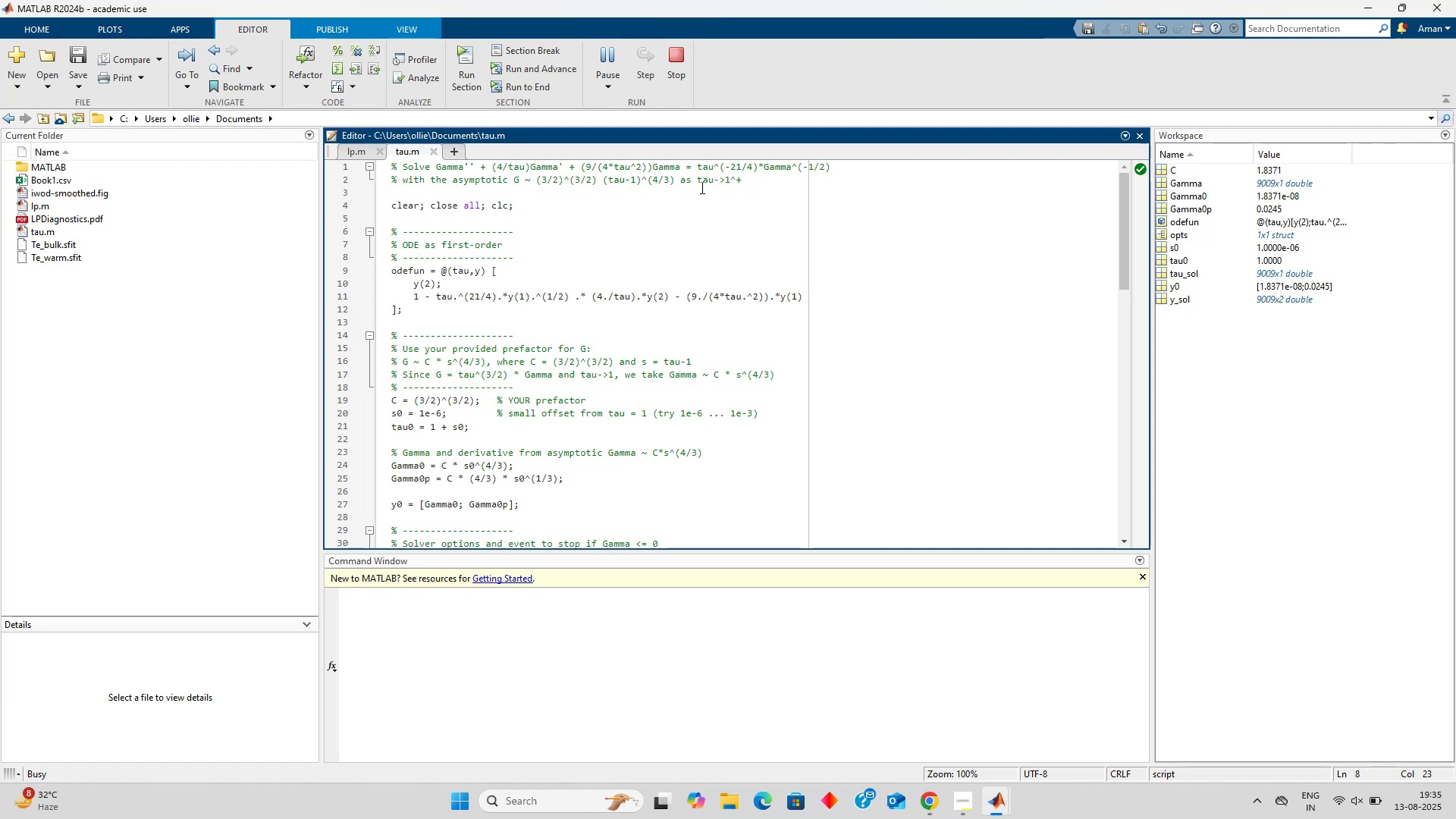 
key(Alt+AltLeft)
 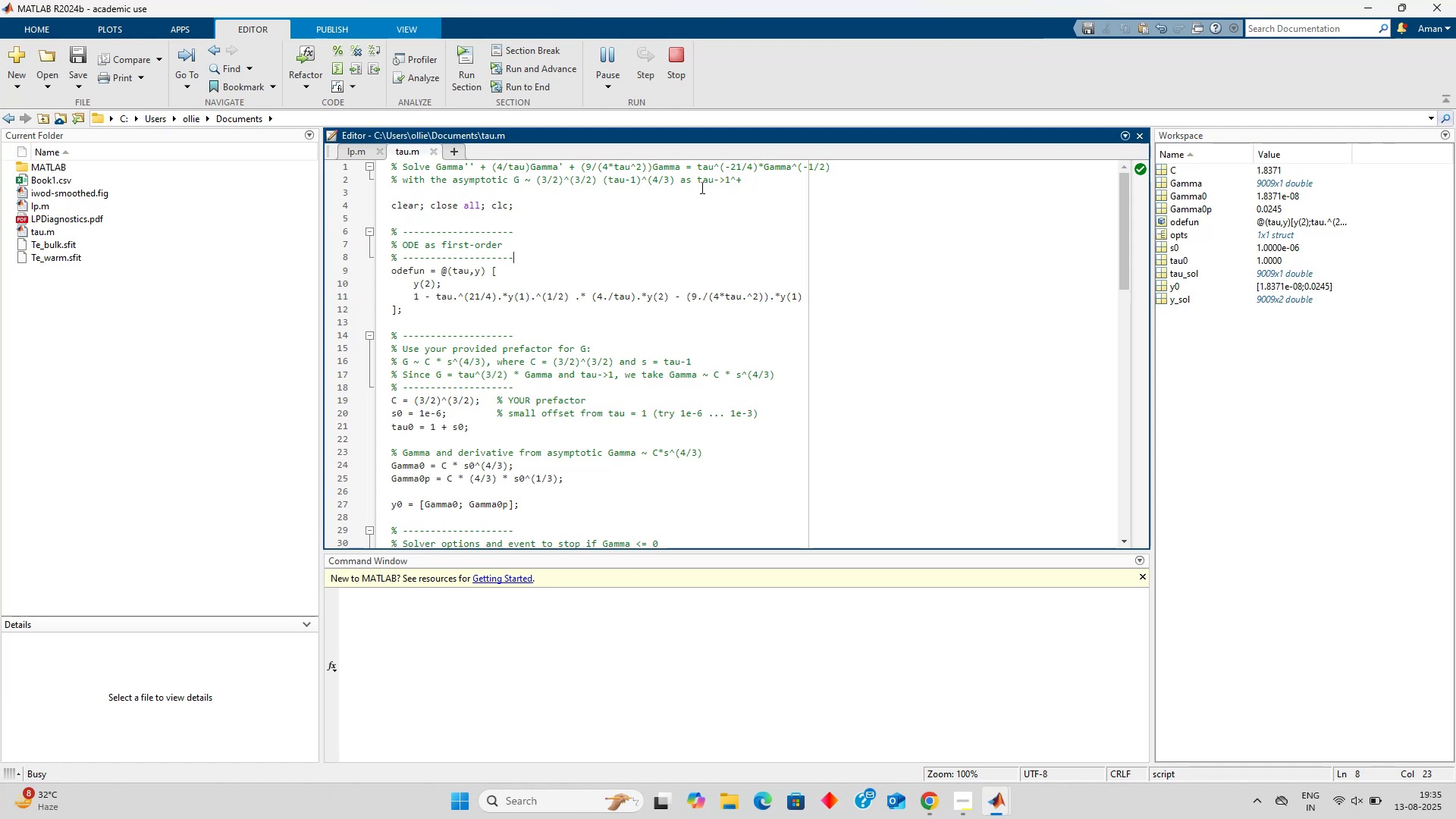 
key(Alt+Tab)
 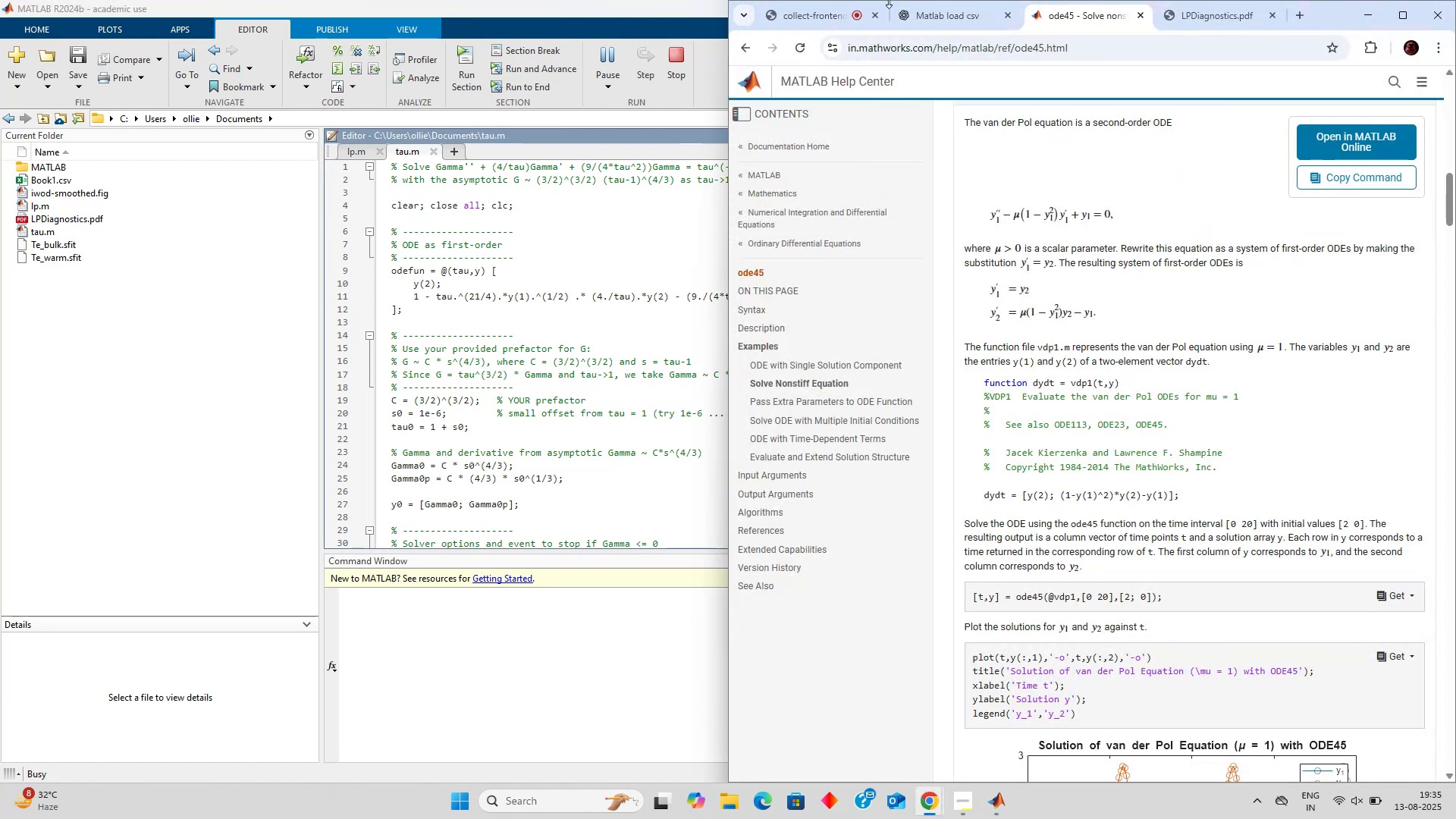 
left_click([965, 18])
 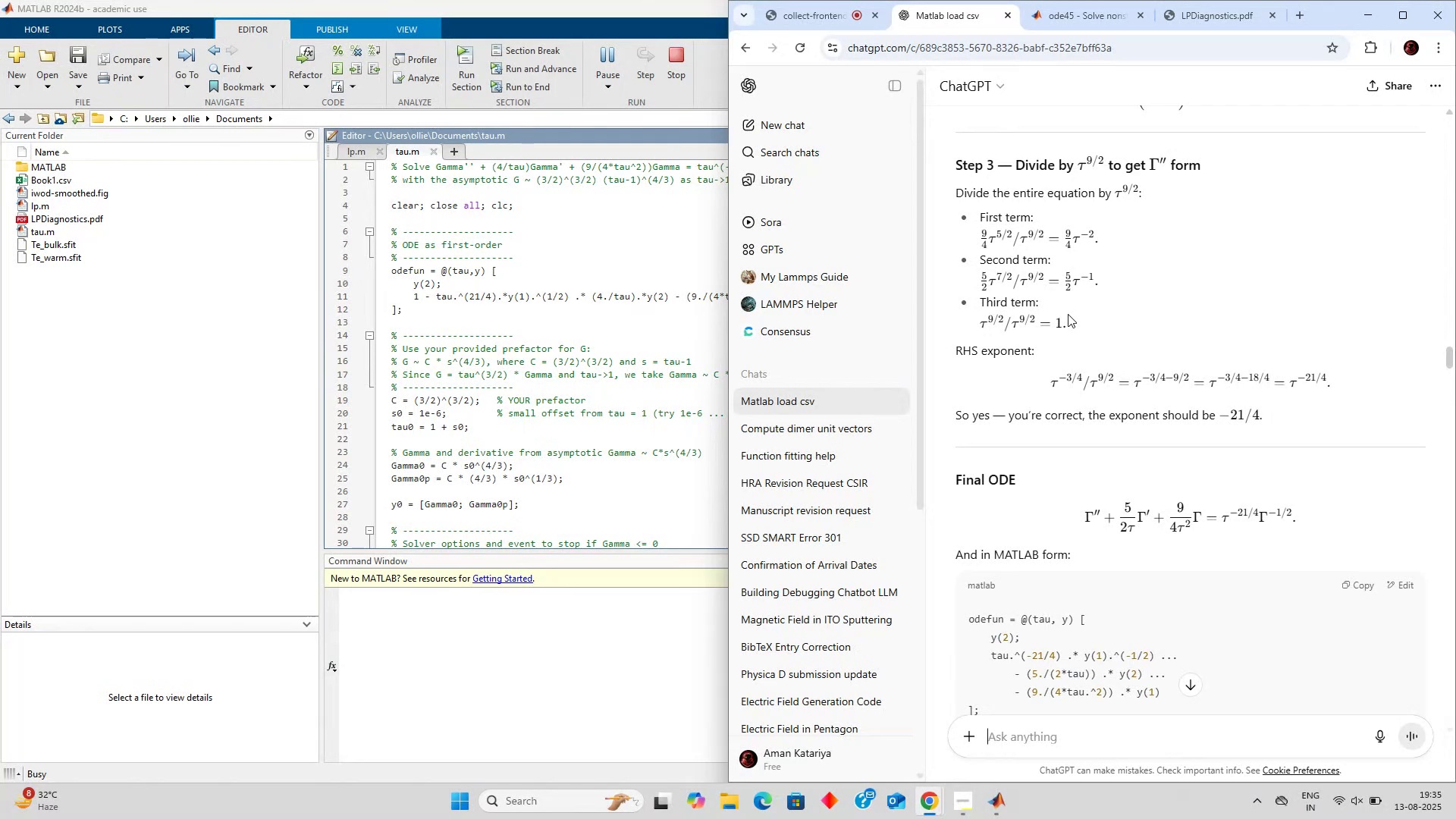 
wait(16.98)
 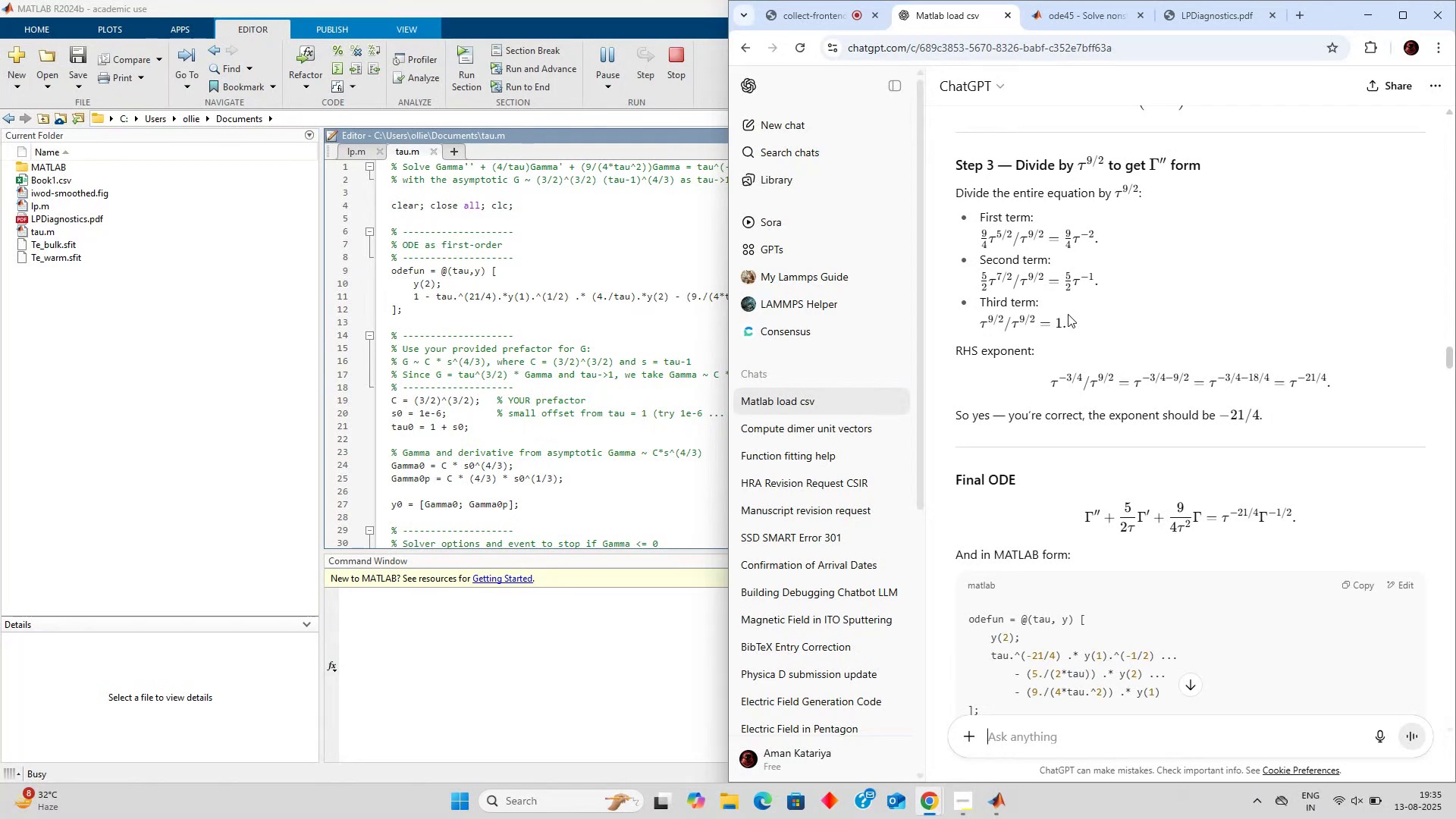 
left_click([611, 305])
 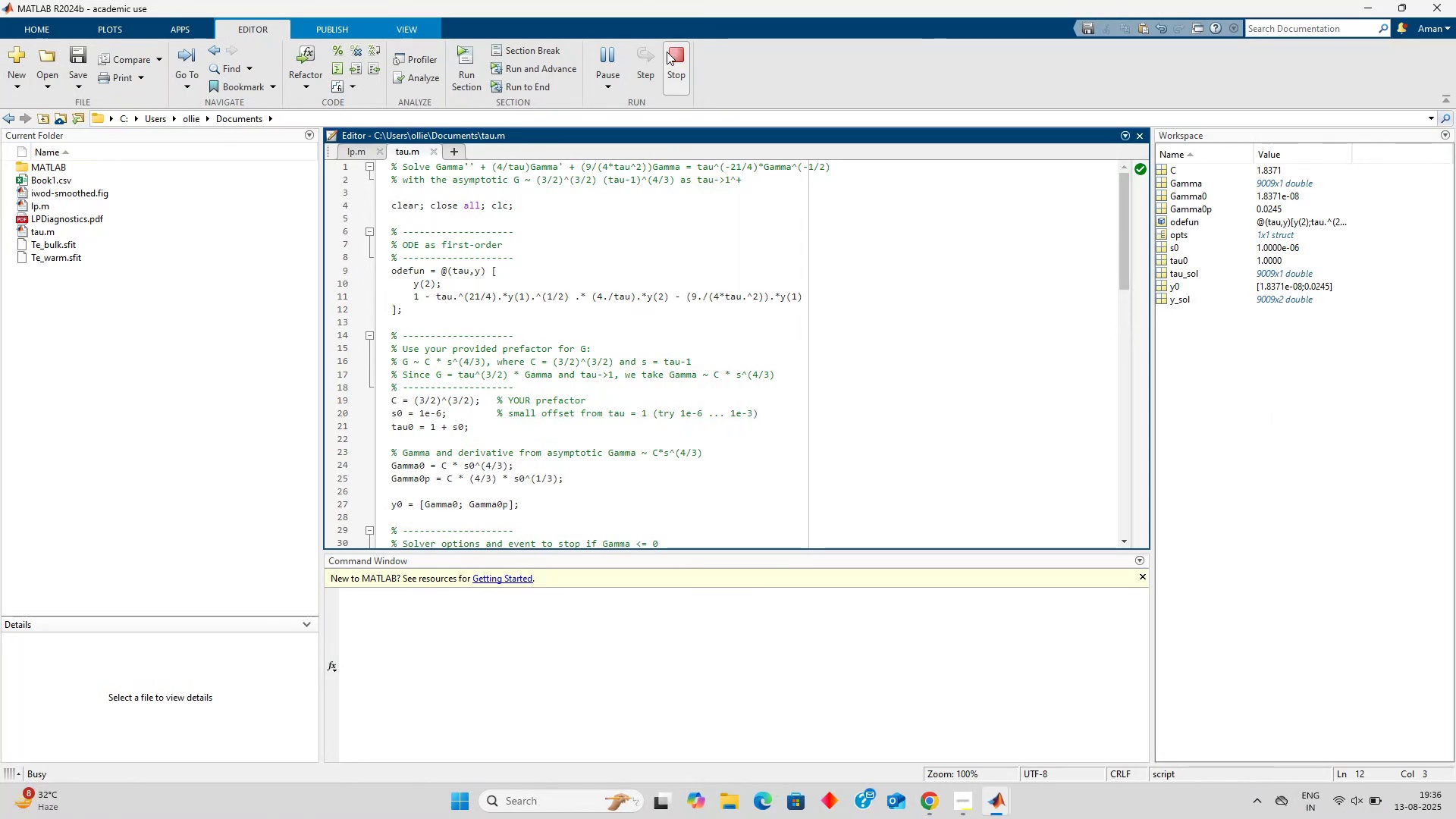 
left_click([667, 52])
 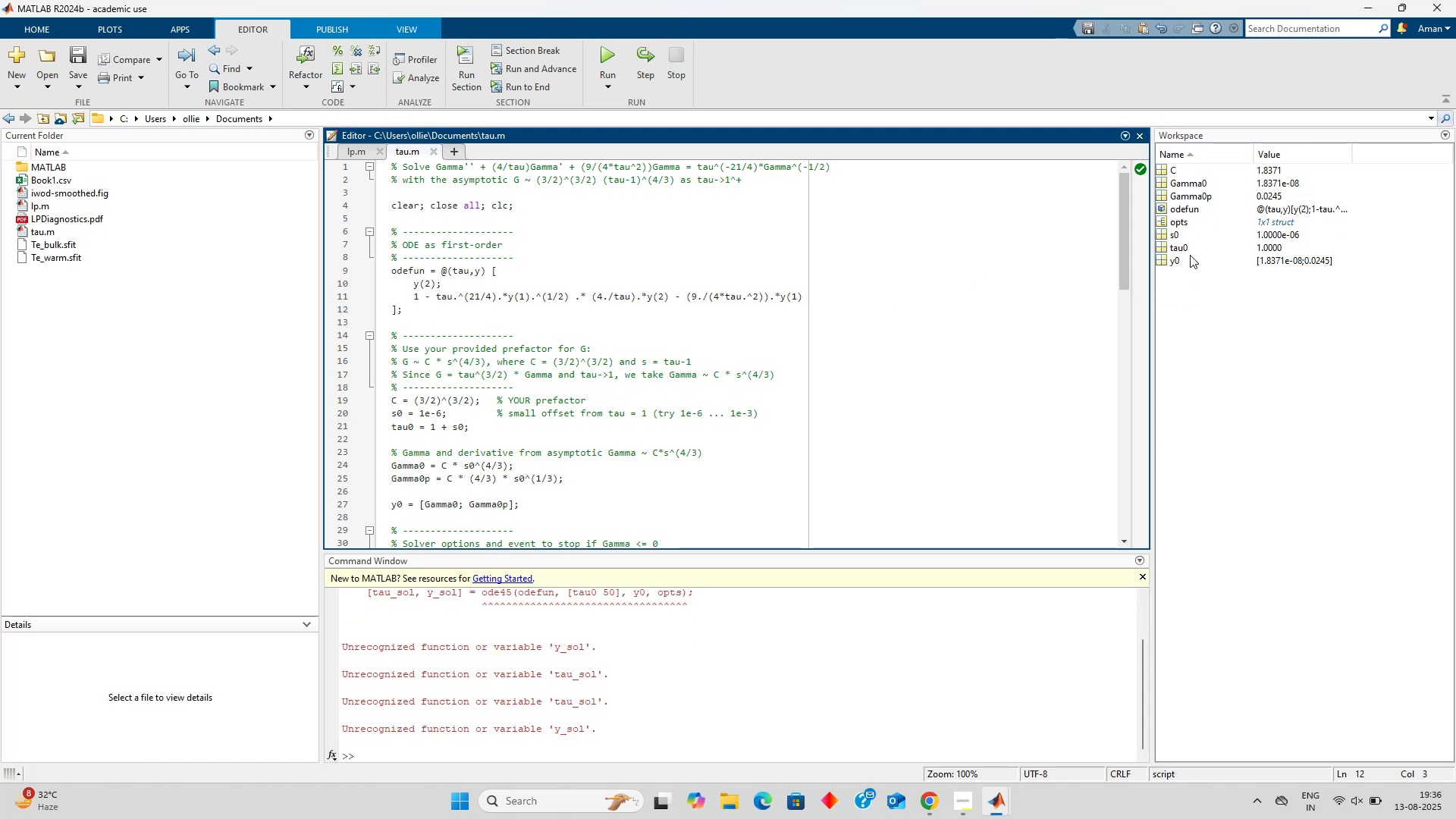 
wait(12.36)
 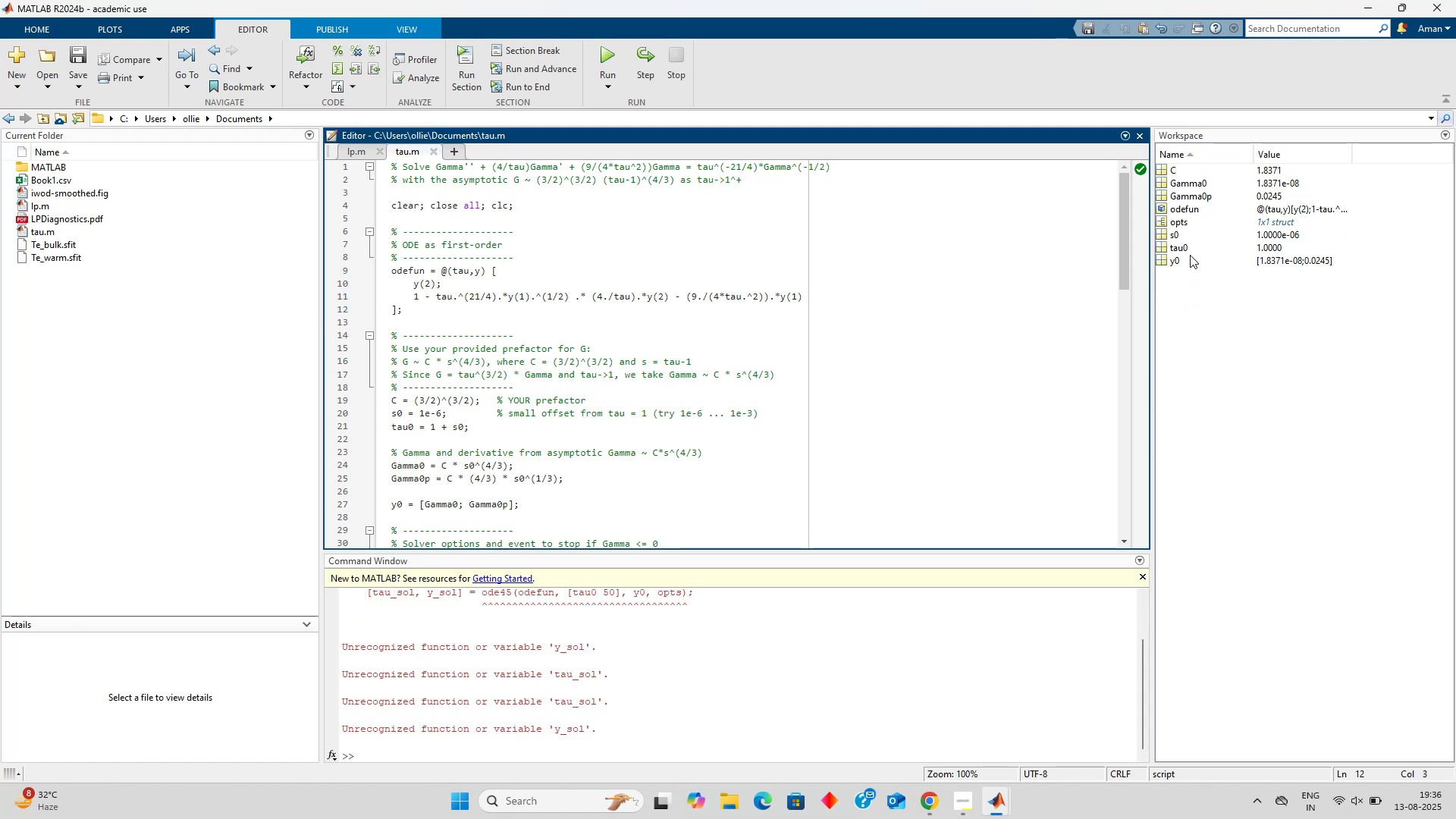 
left_click([429, 300])
 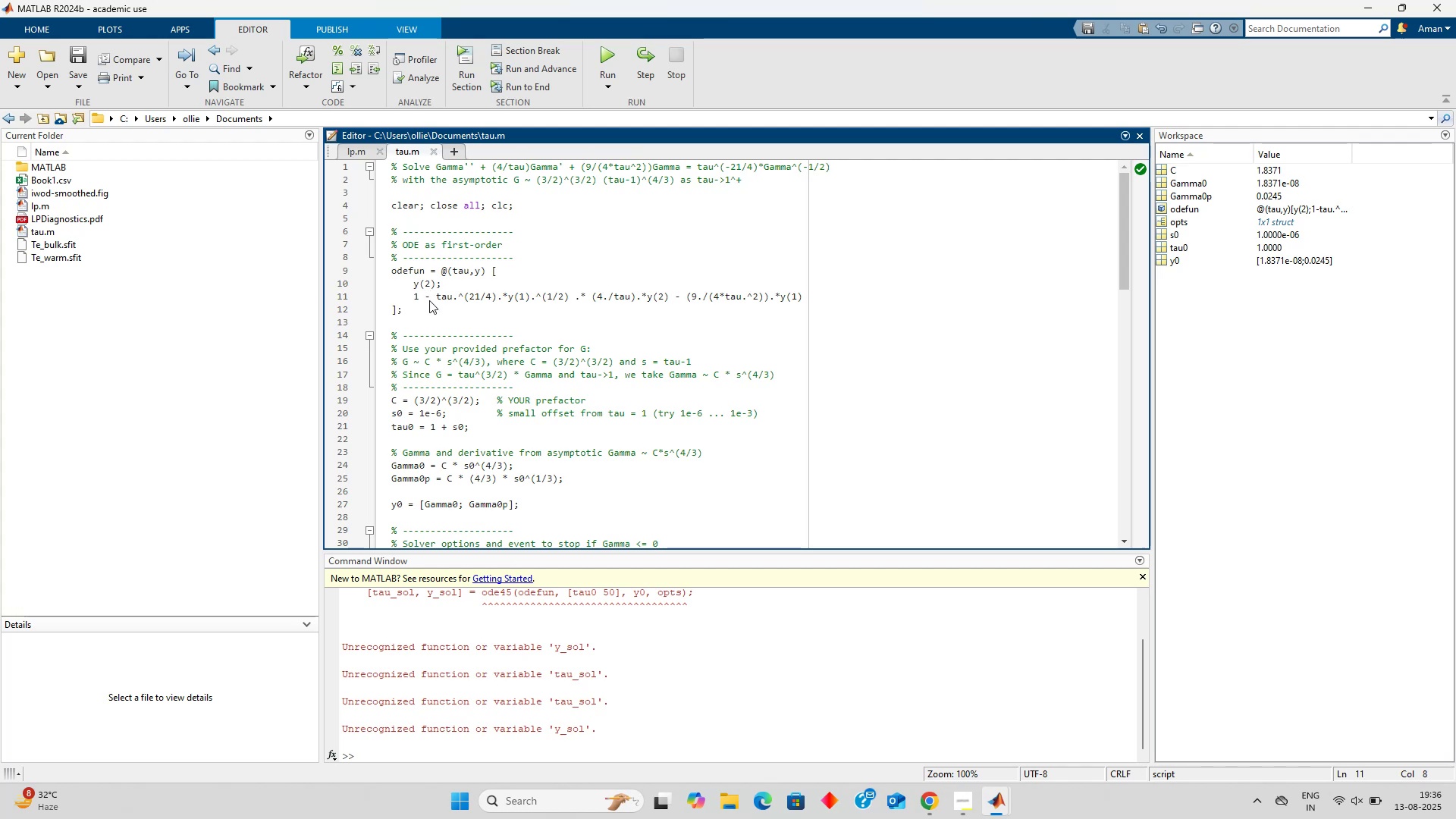 
key(Backspace)
 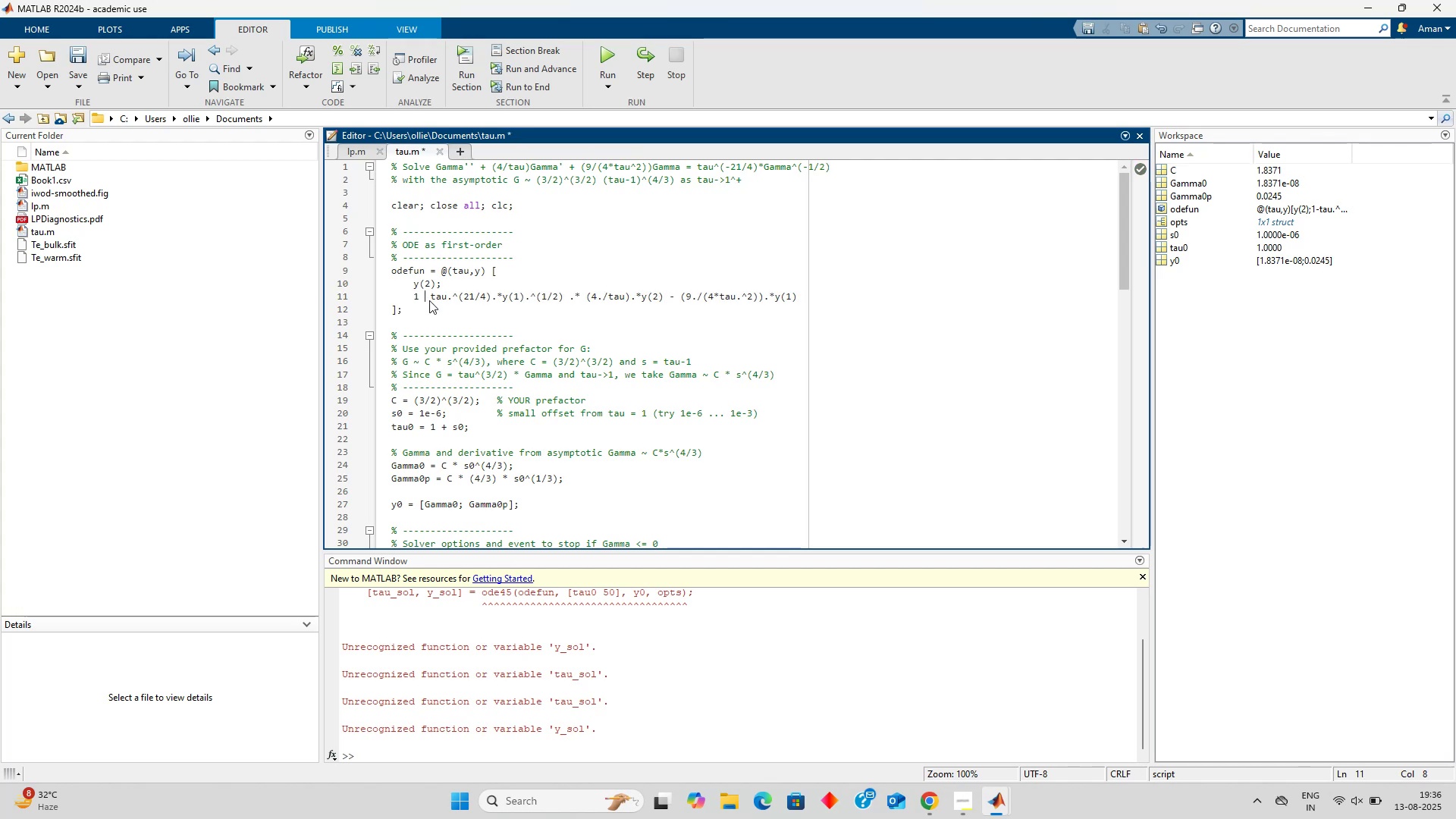 
key(Backspace)
 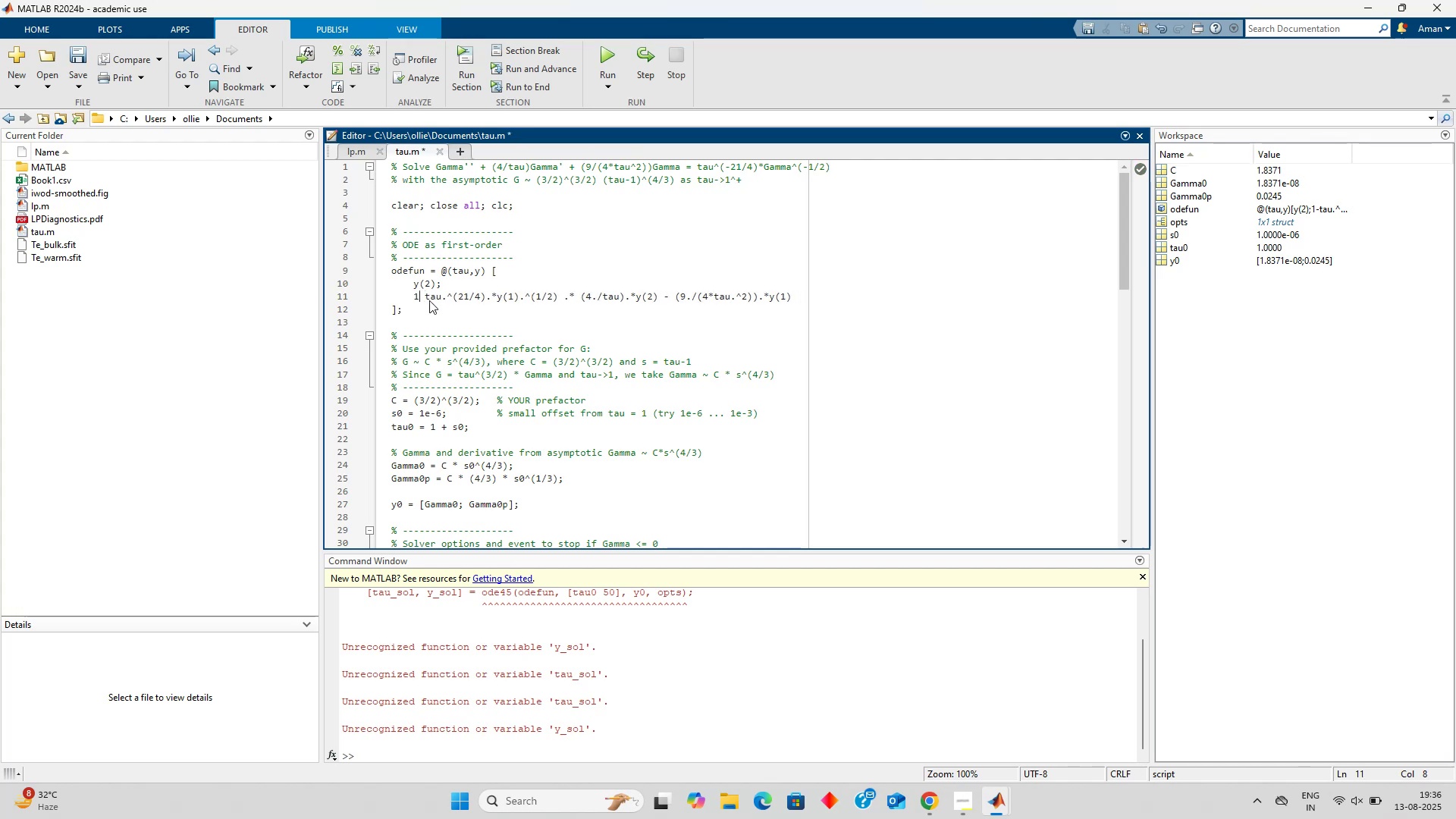 
key(Delete)
 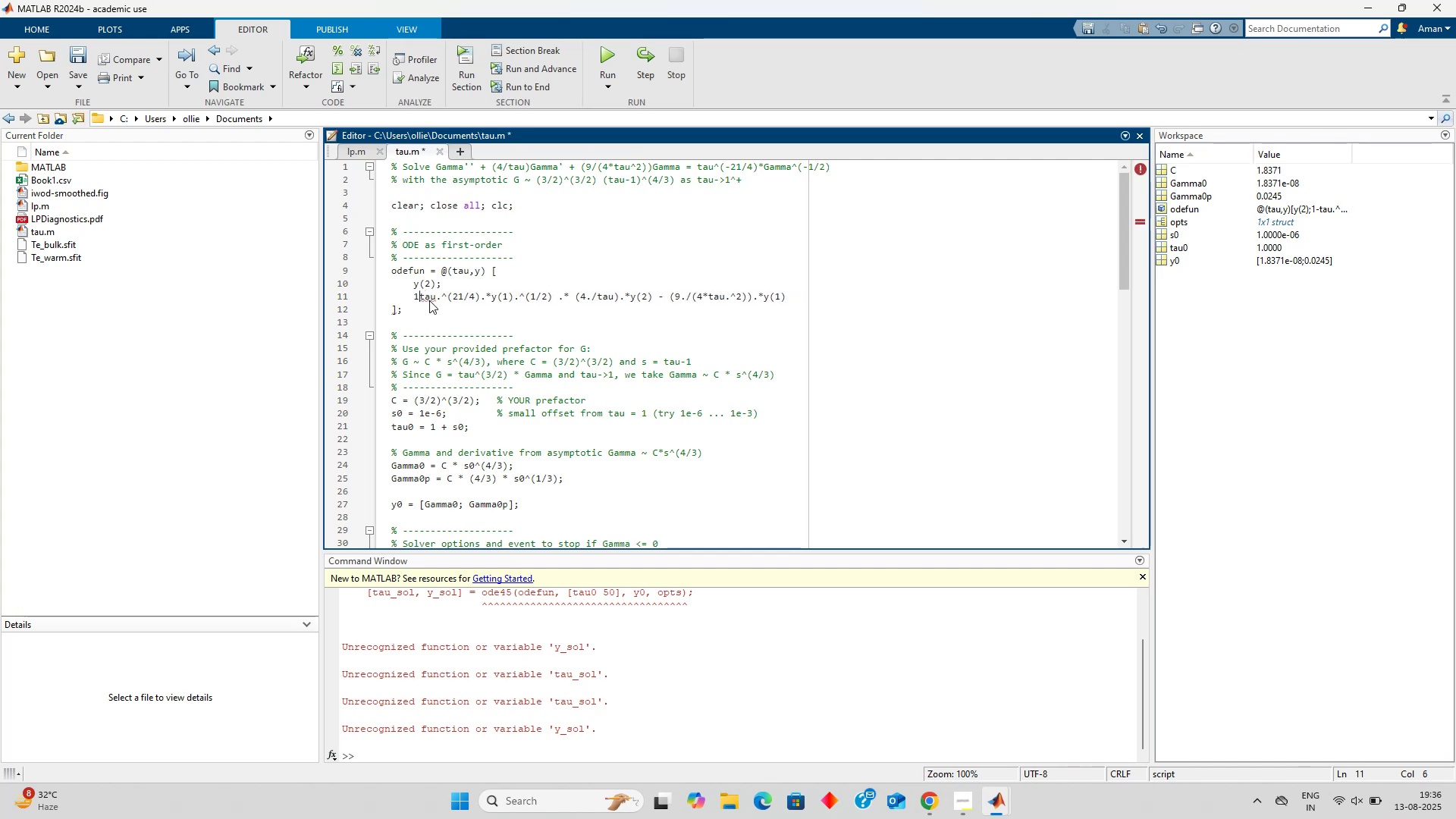 
key(Delete)
 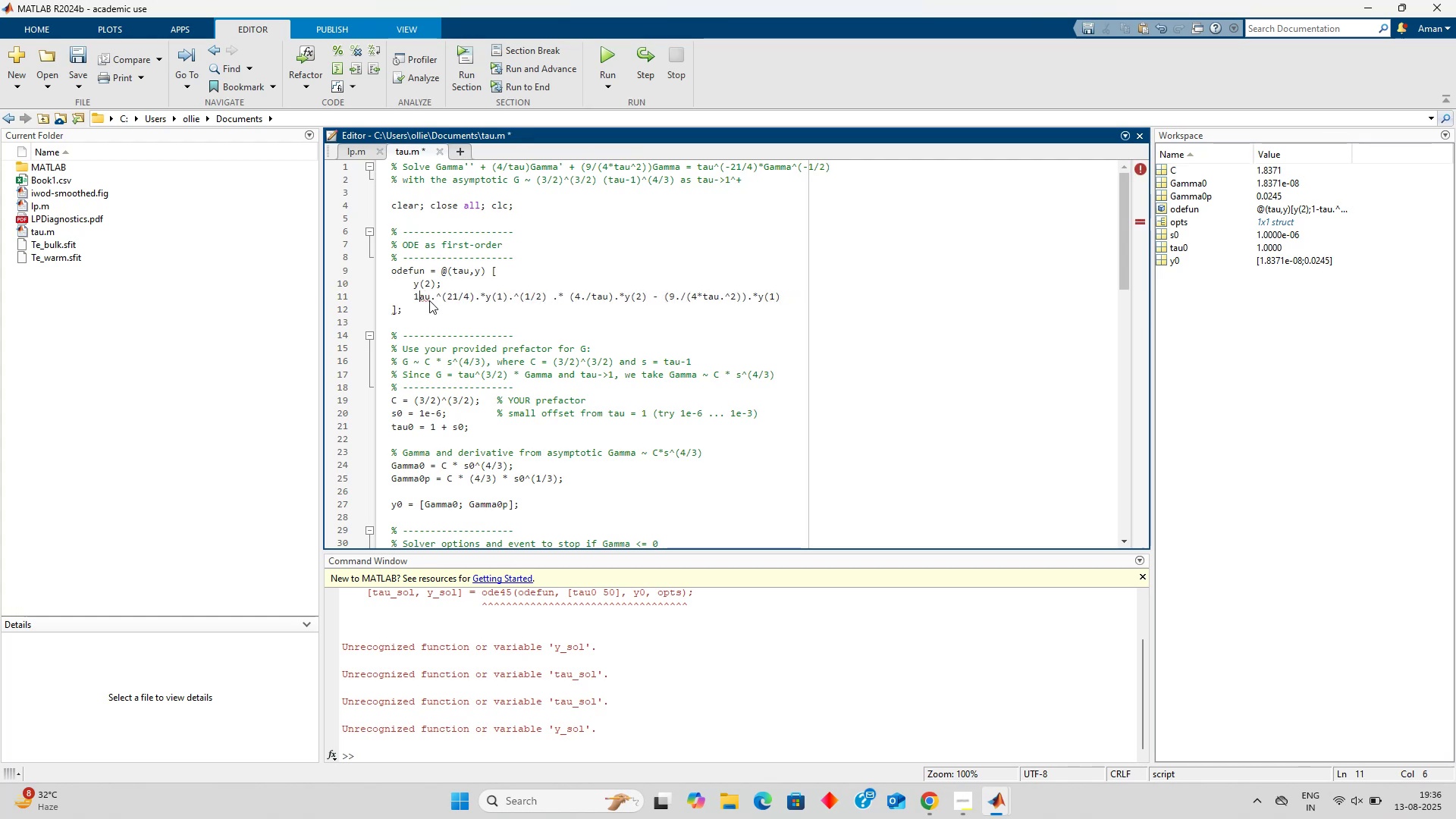 
key(Backspace)
 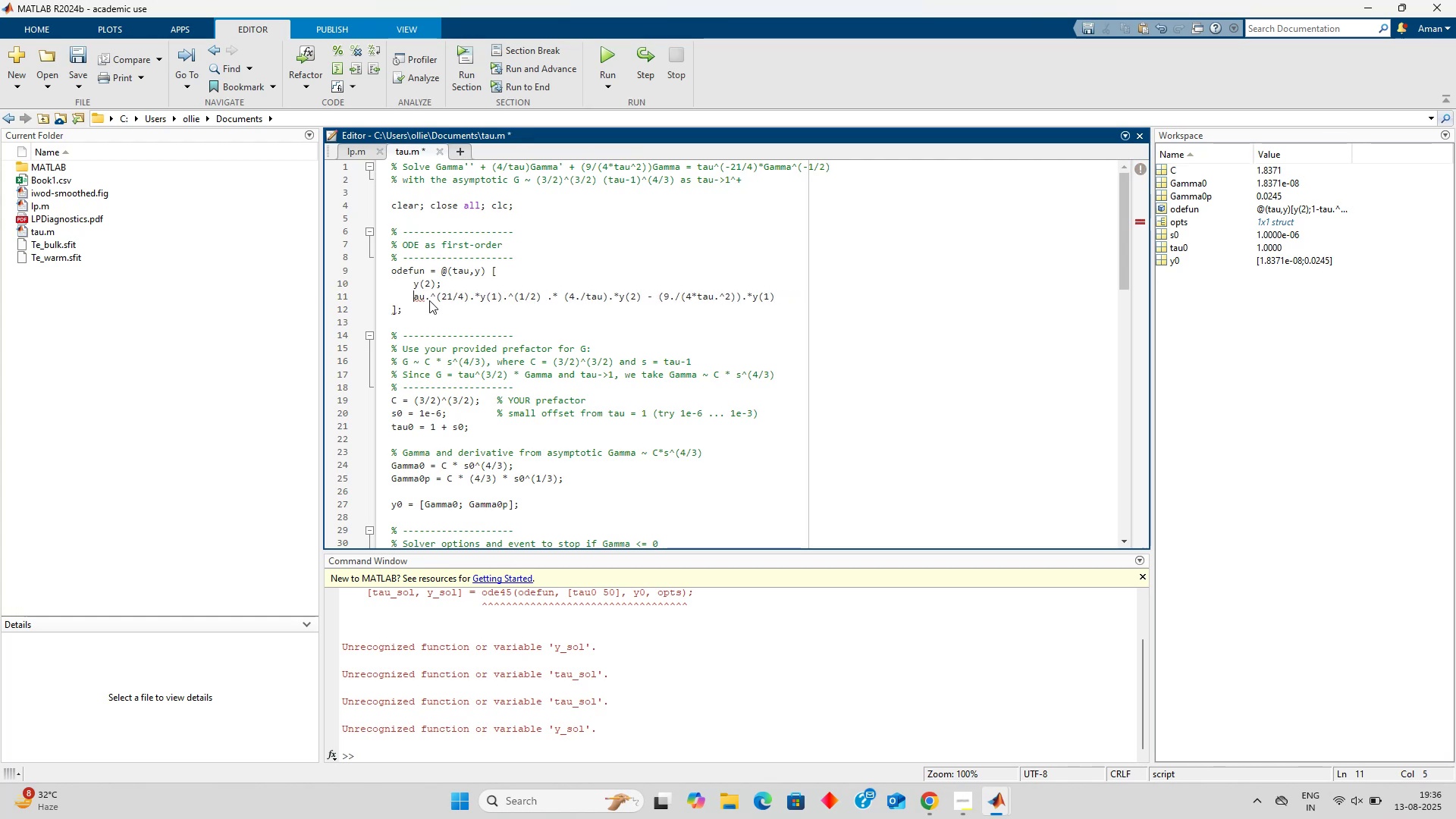 
key(T)
 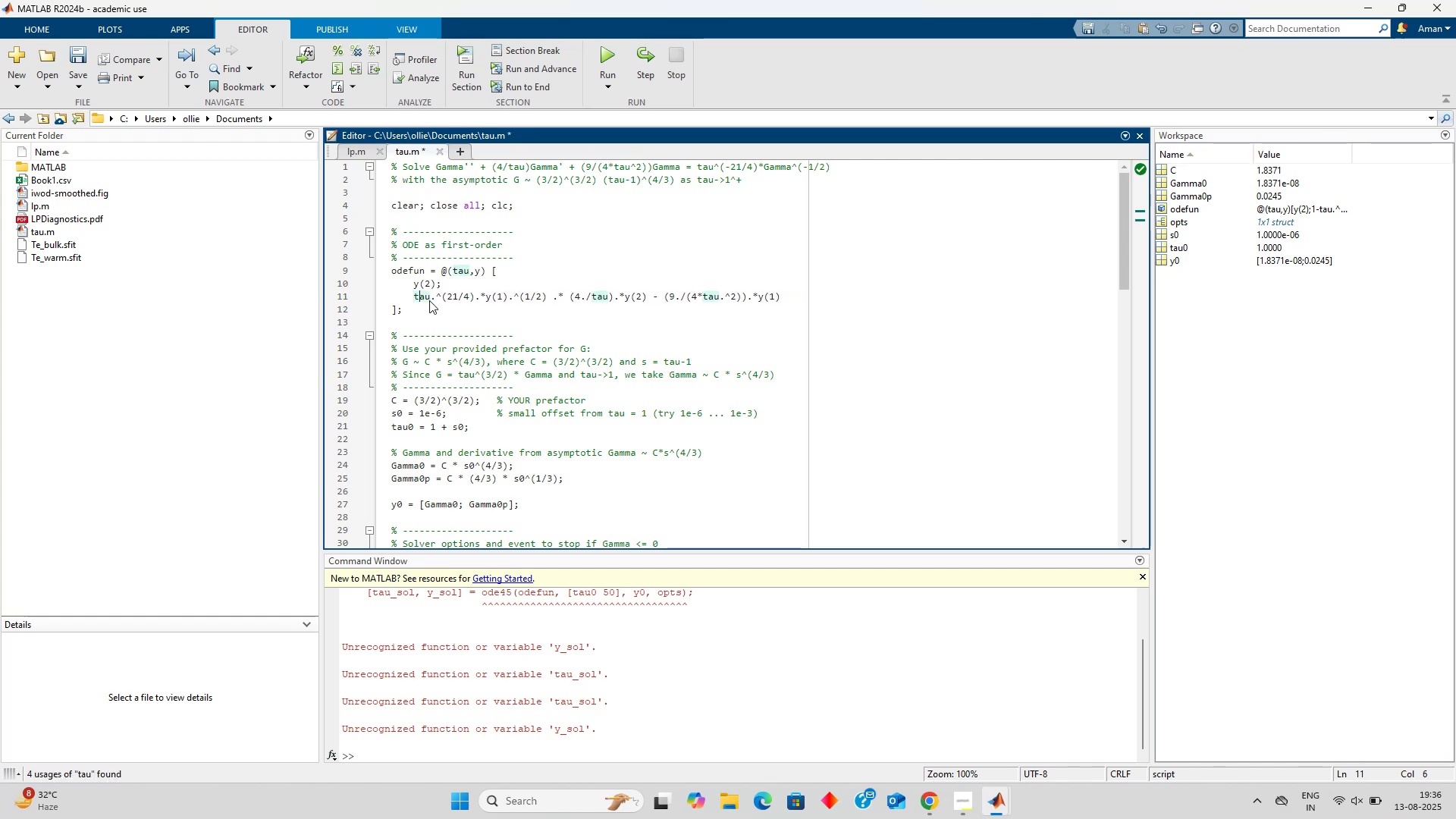 
hold_key(key=ArrowRight, duration=0.63)
 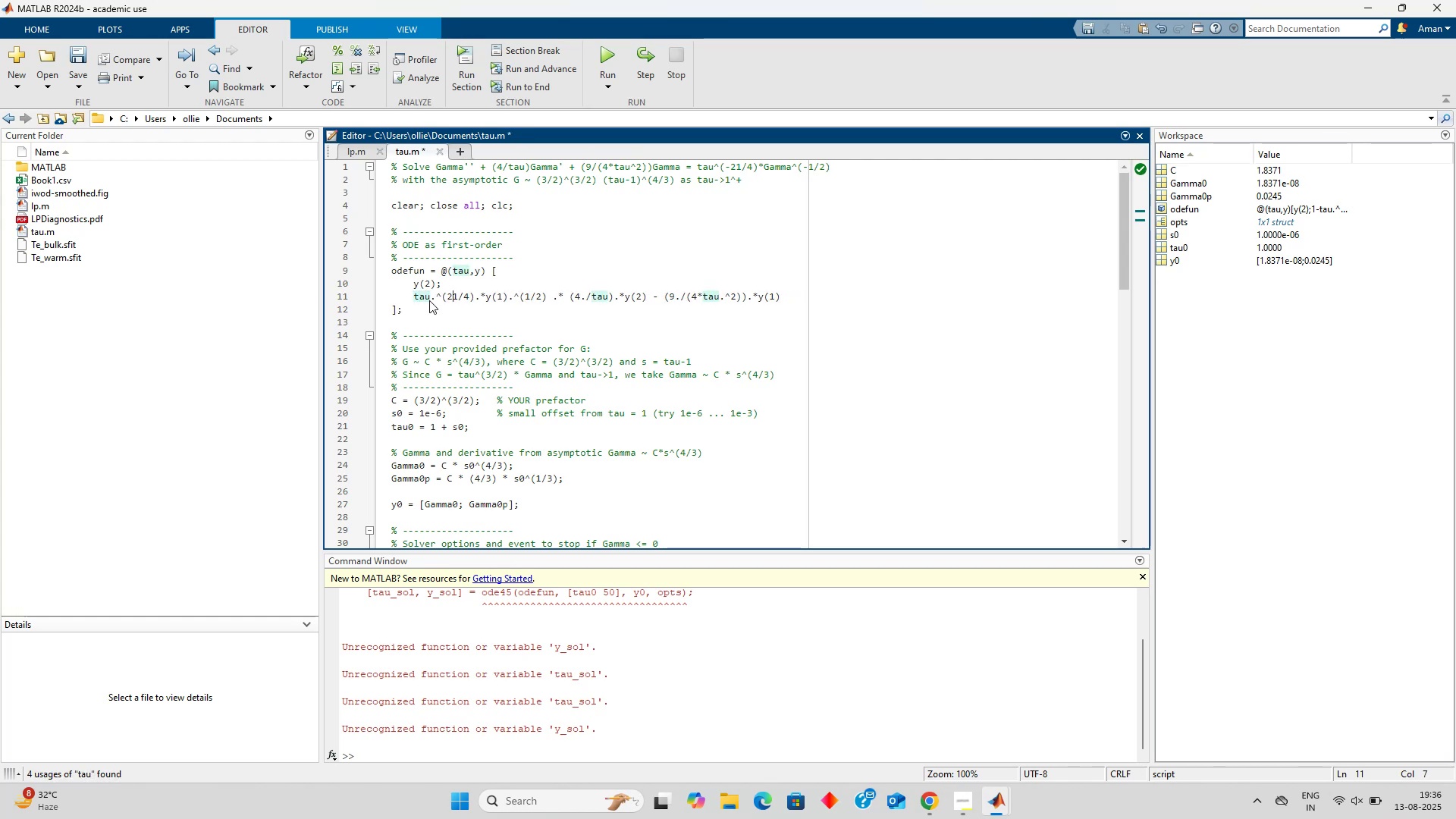 
key(ArrowLeft)
 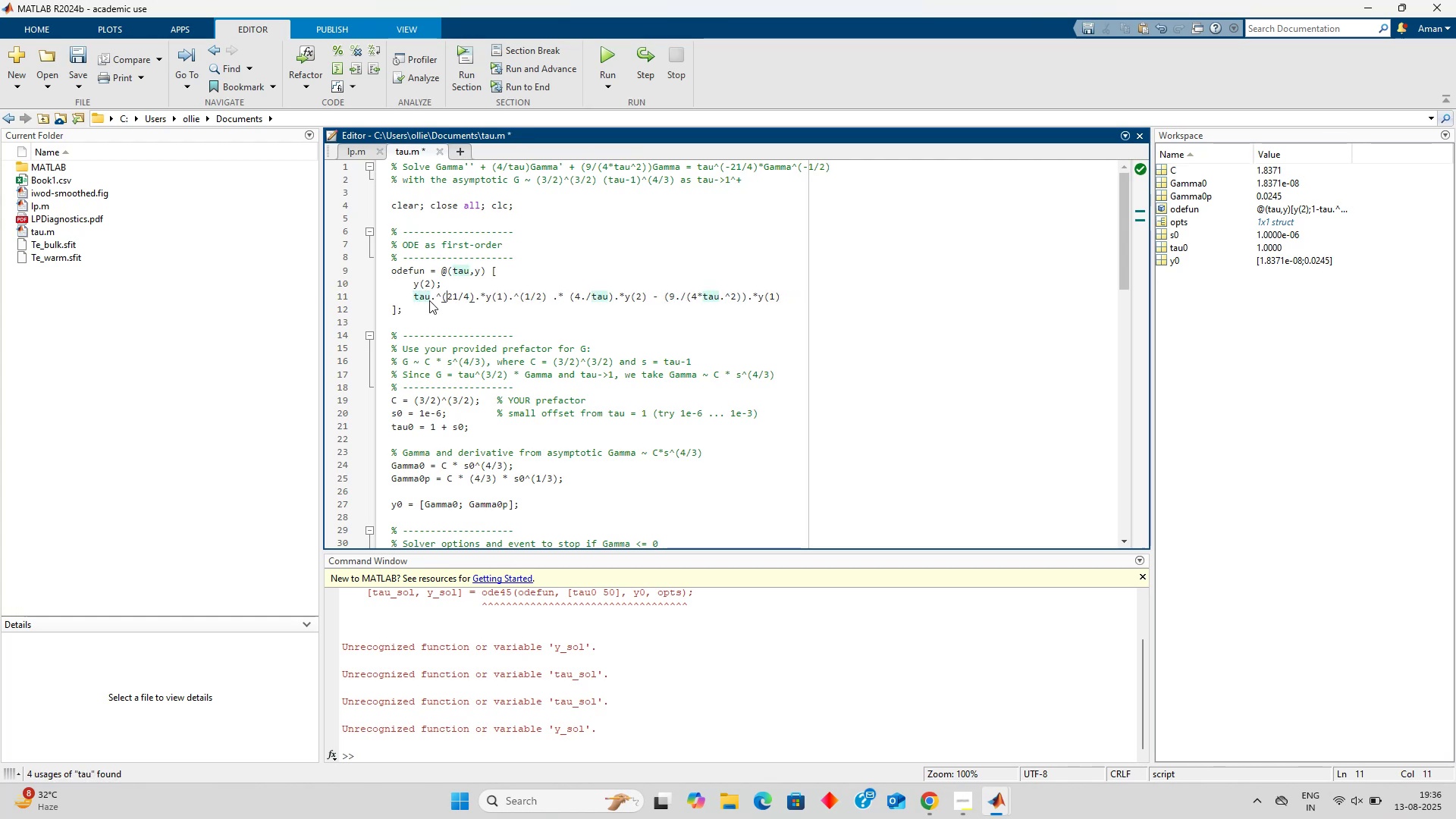 
key(Minus)
 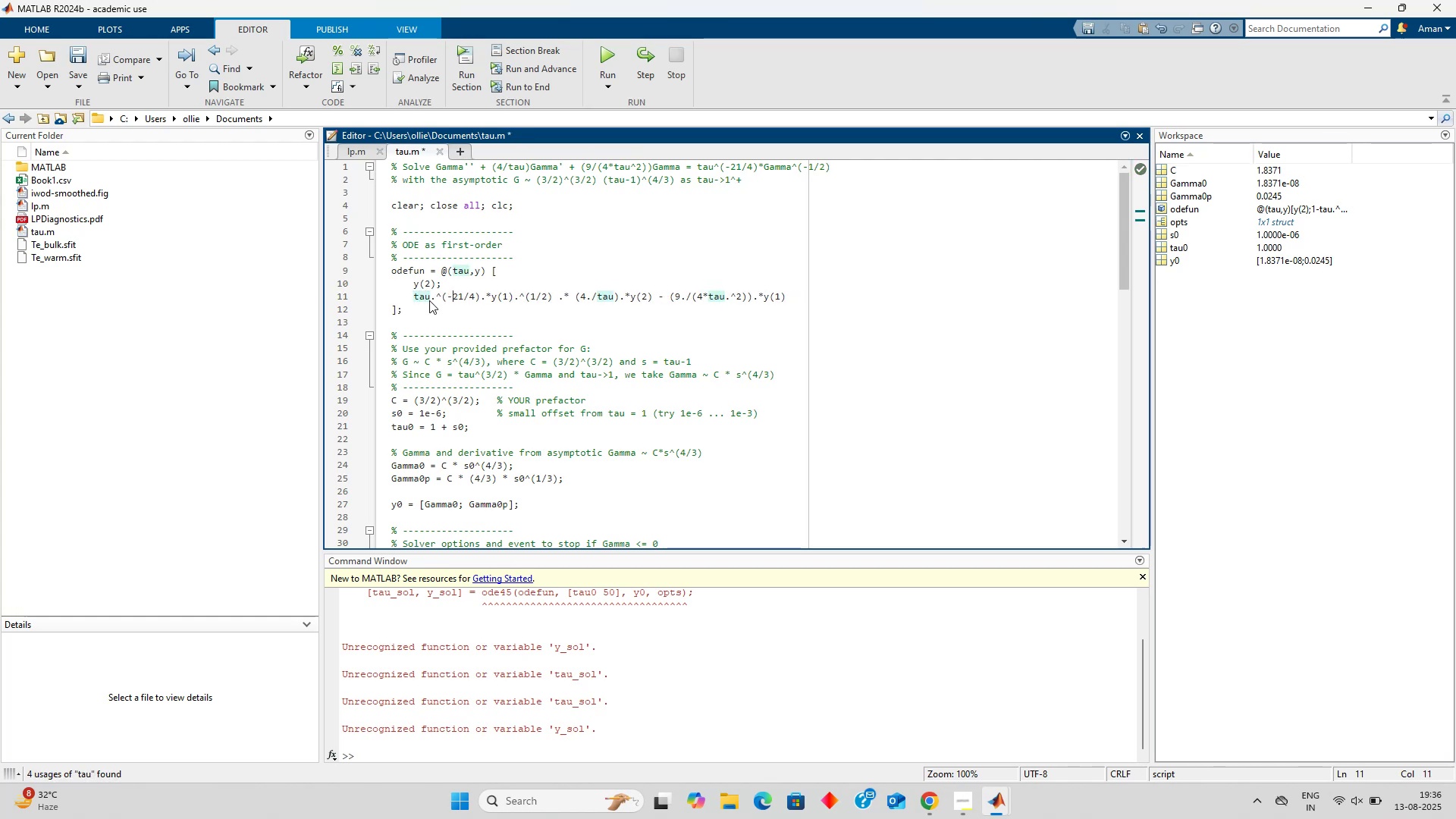 
hold_key(key=ArrowRight, duration=0.69)
 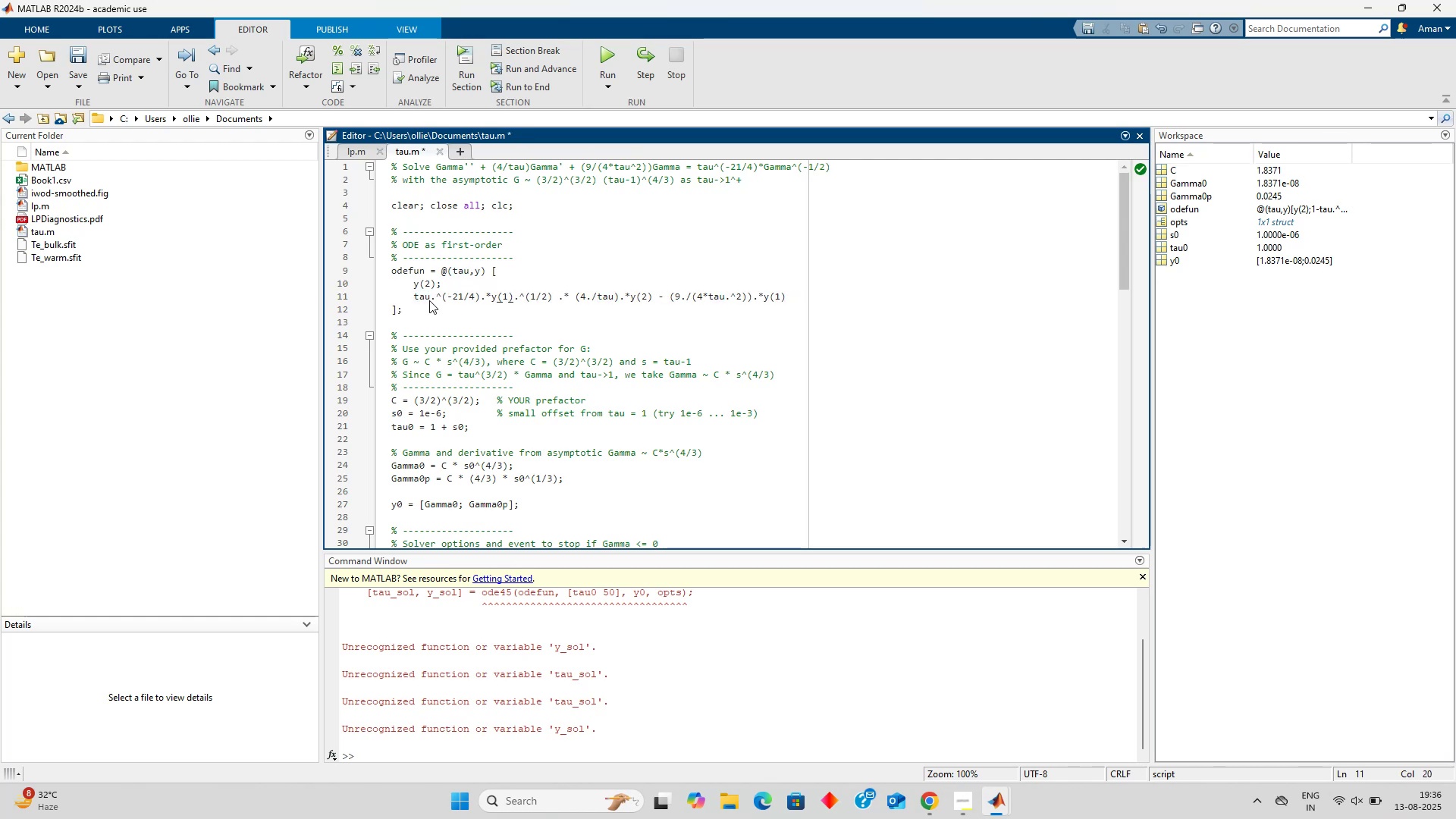 
key(ArrowRight)
 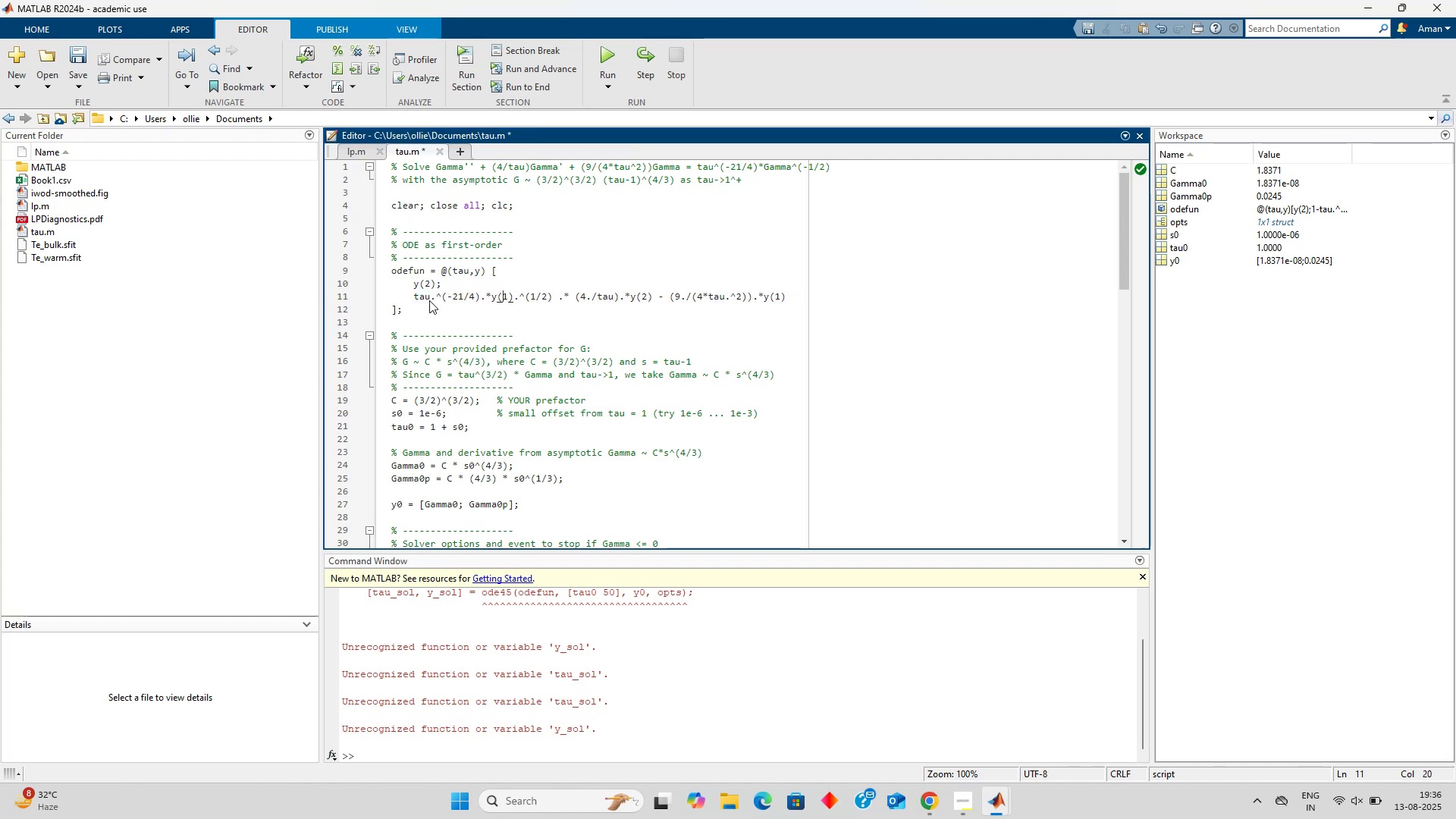 
key(ArrowRight)
 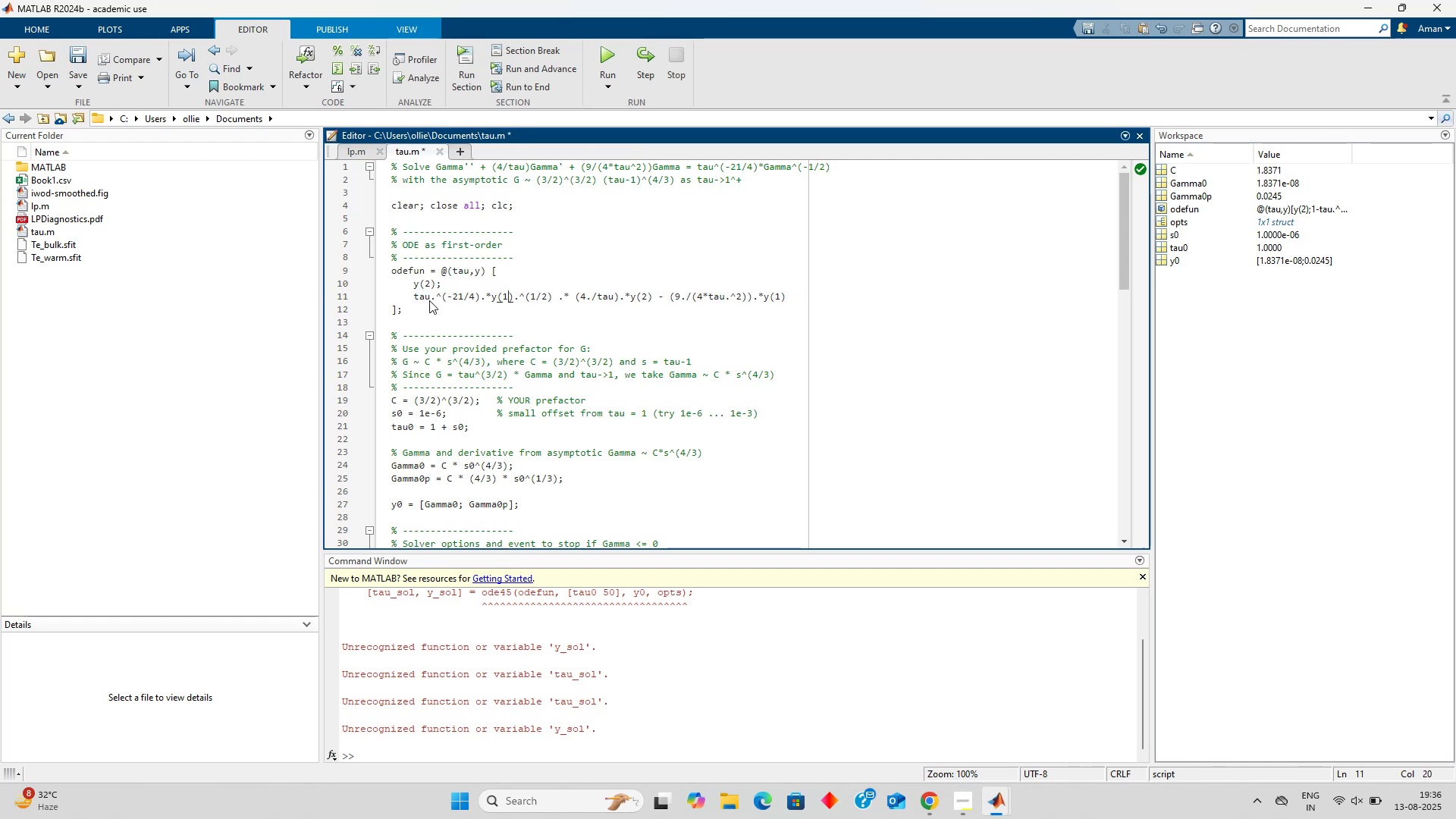 
key(ArrowRight)
 